 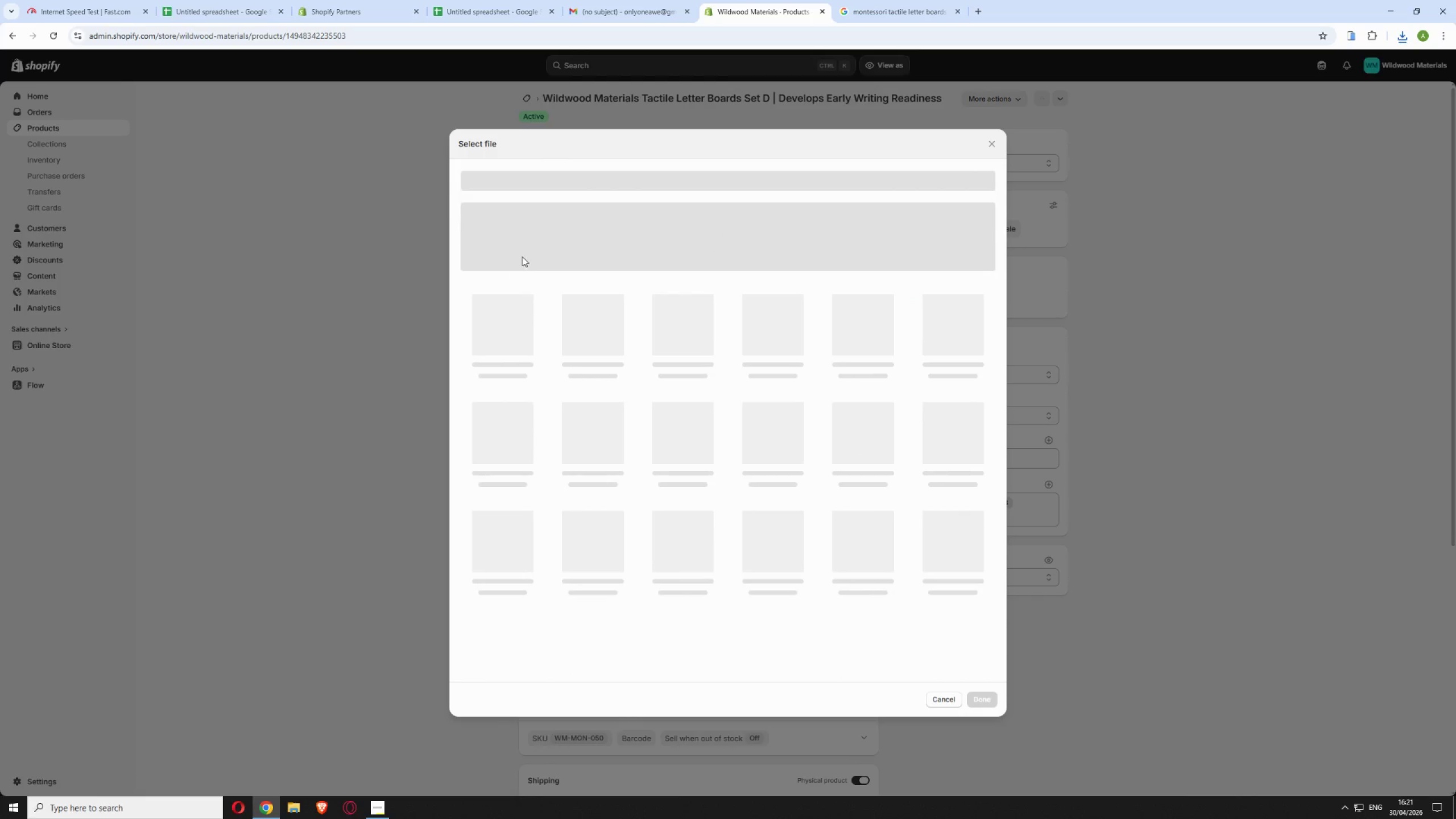 
left_click([668, 254])
 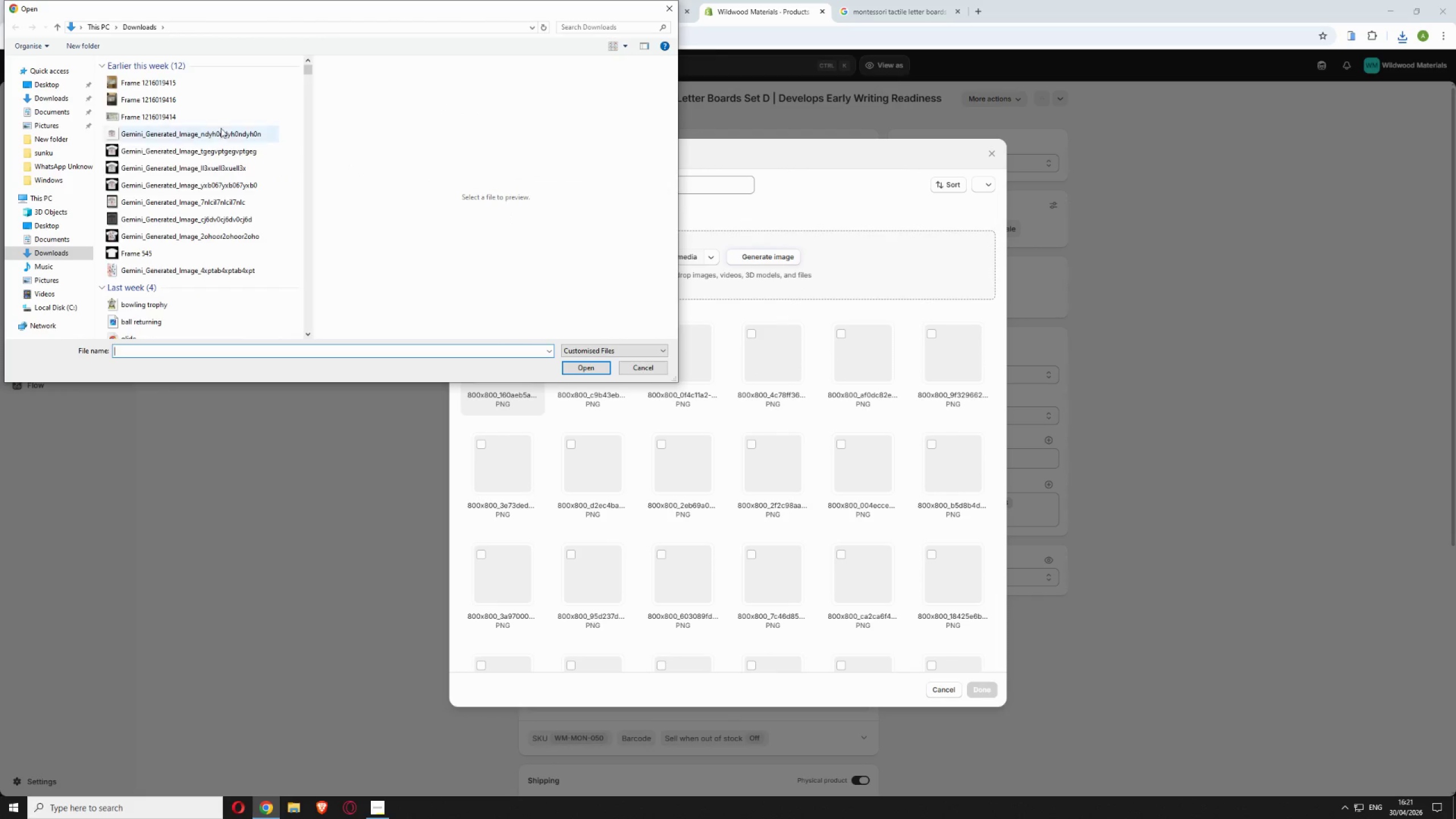 
left_click([176, 82])
 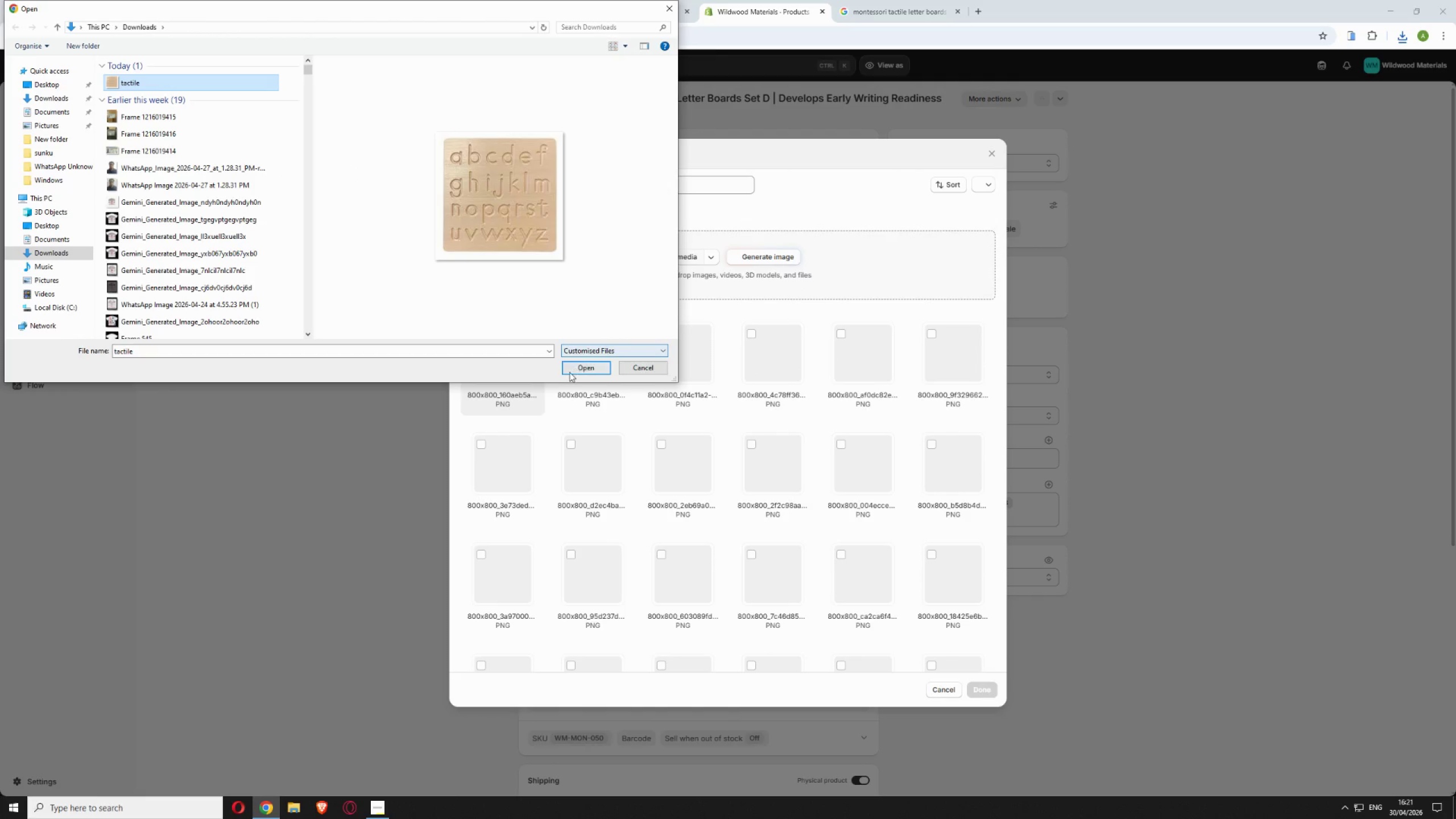 
left_click([570, 368])
 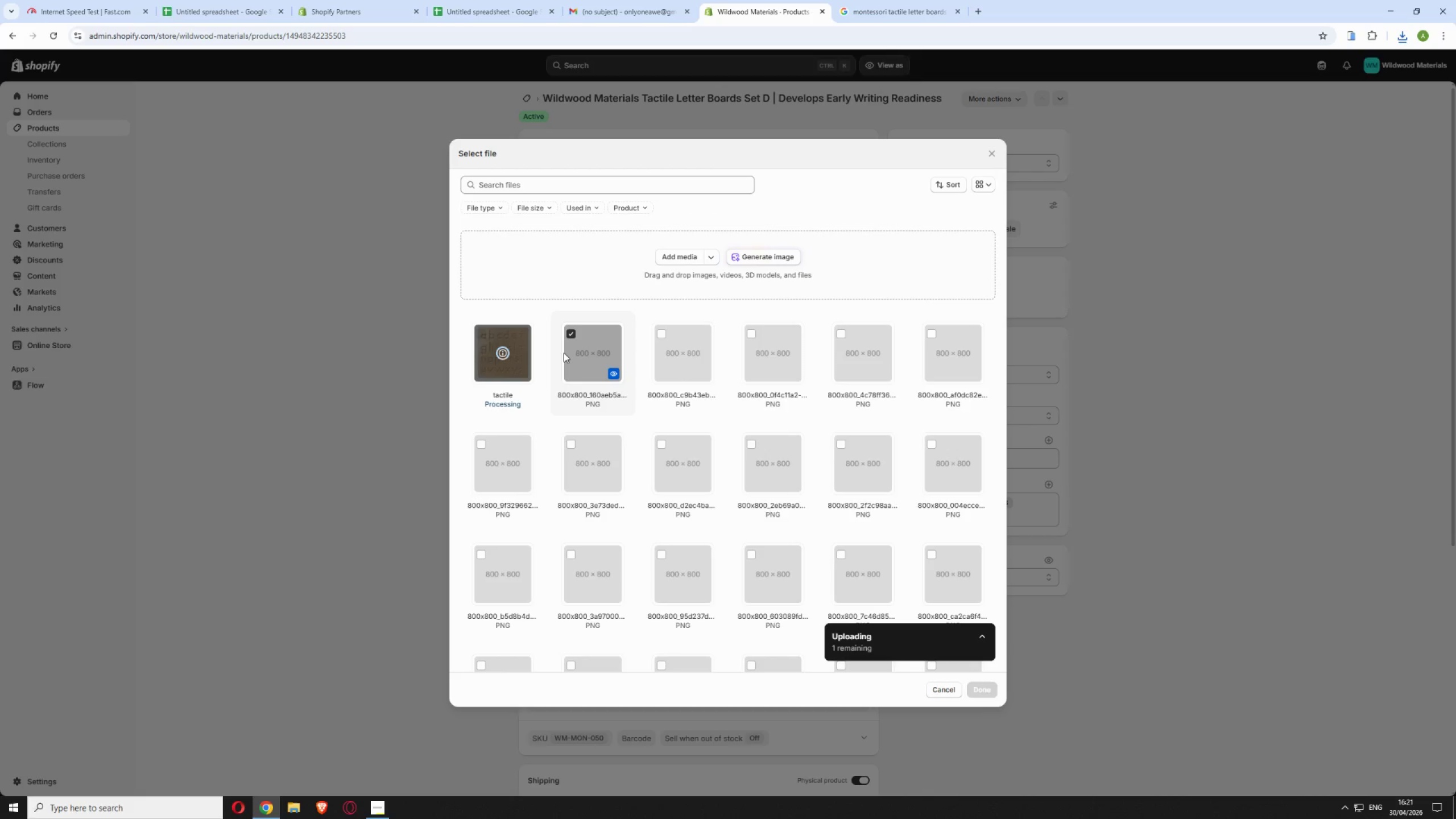 
wait(10.61)
 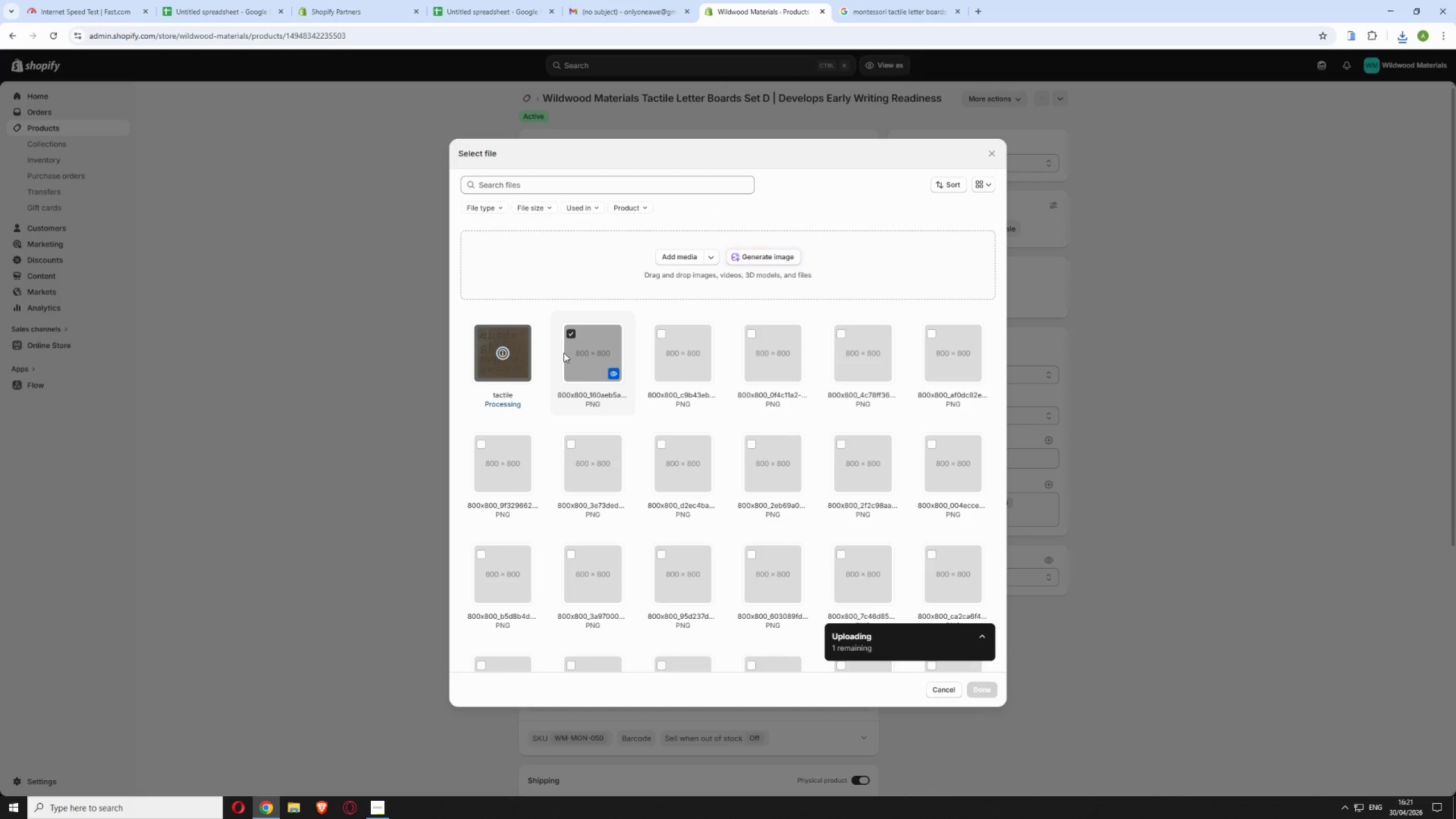 
left_click([983, 688])
 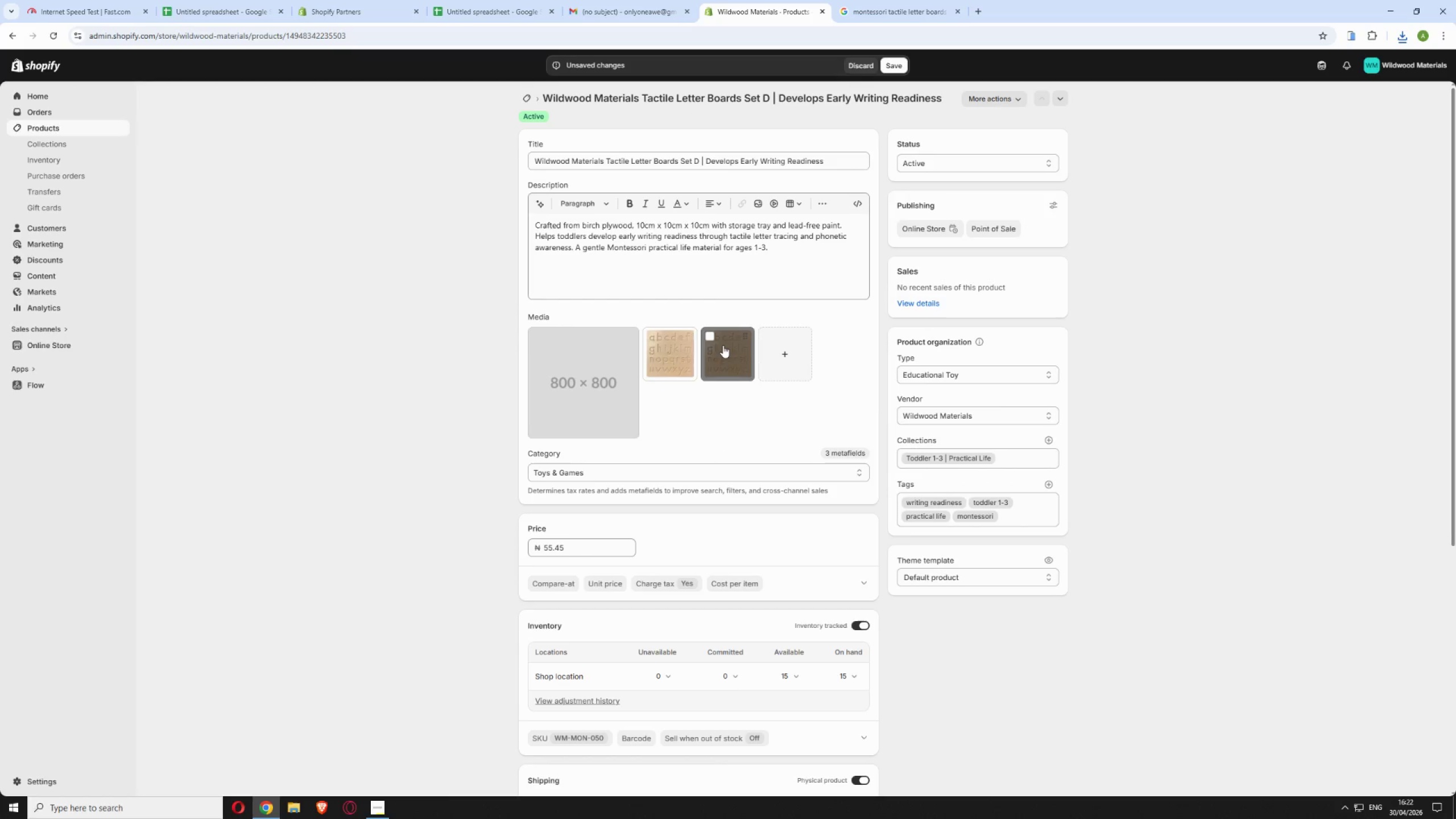 
left_click([733, 355])
 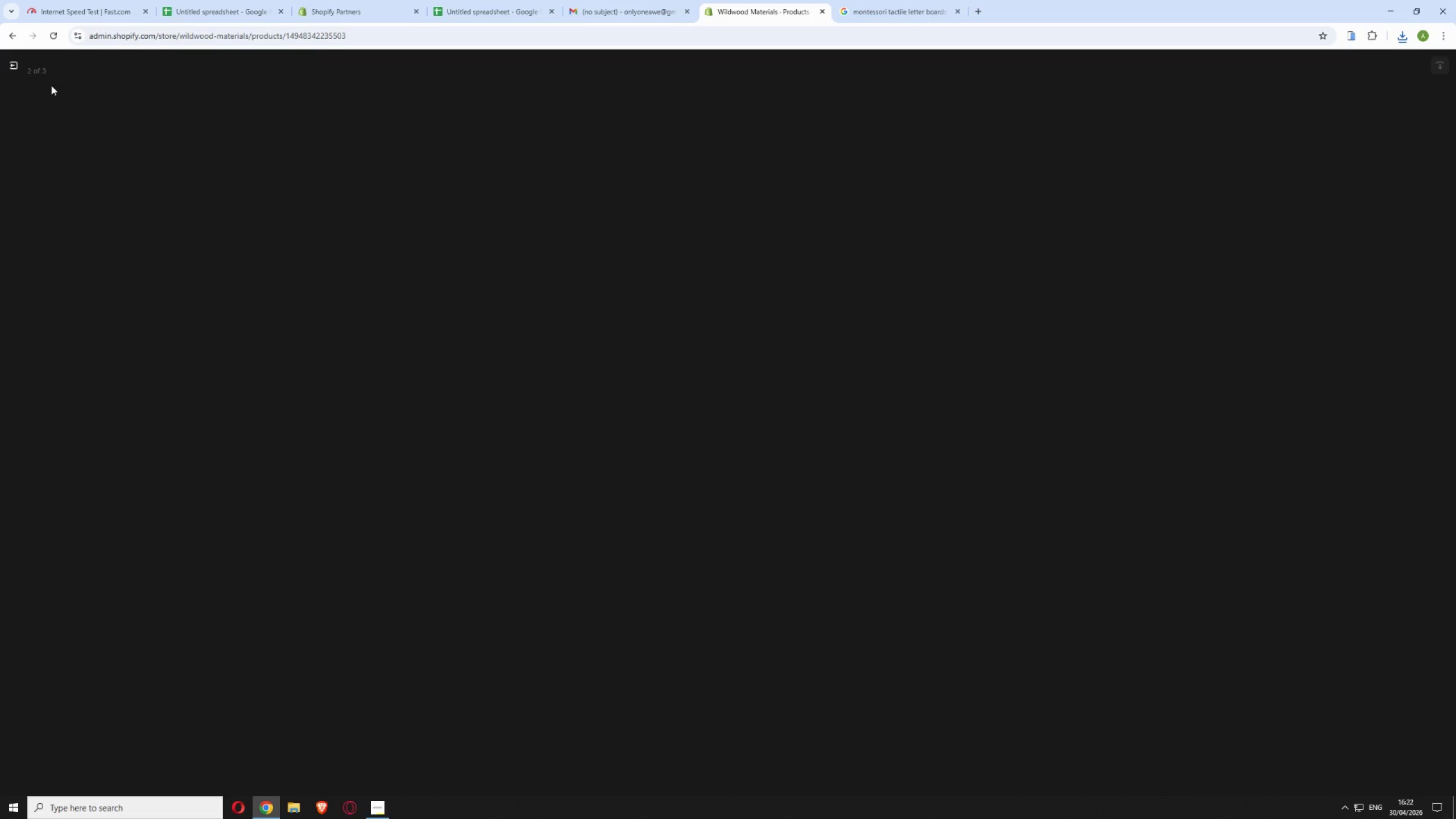 
left_click([12, 65])
 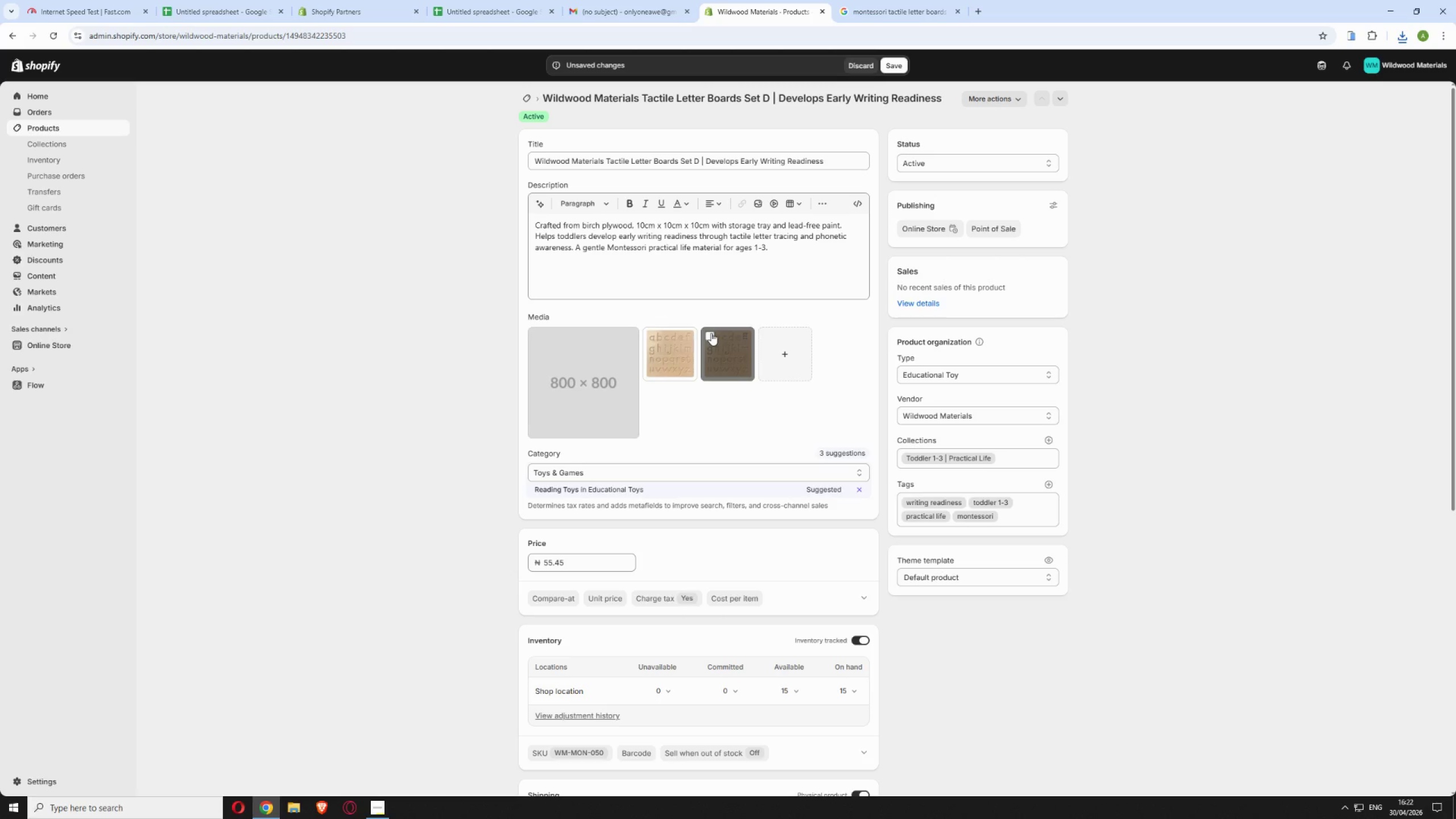 
left_click([711, 335])
 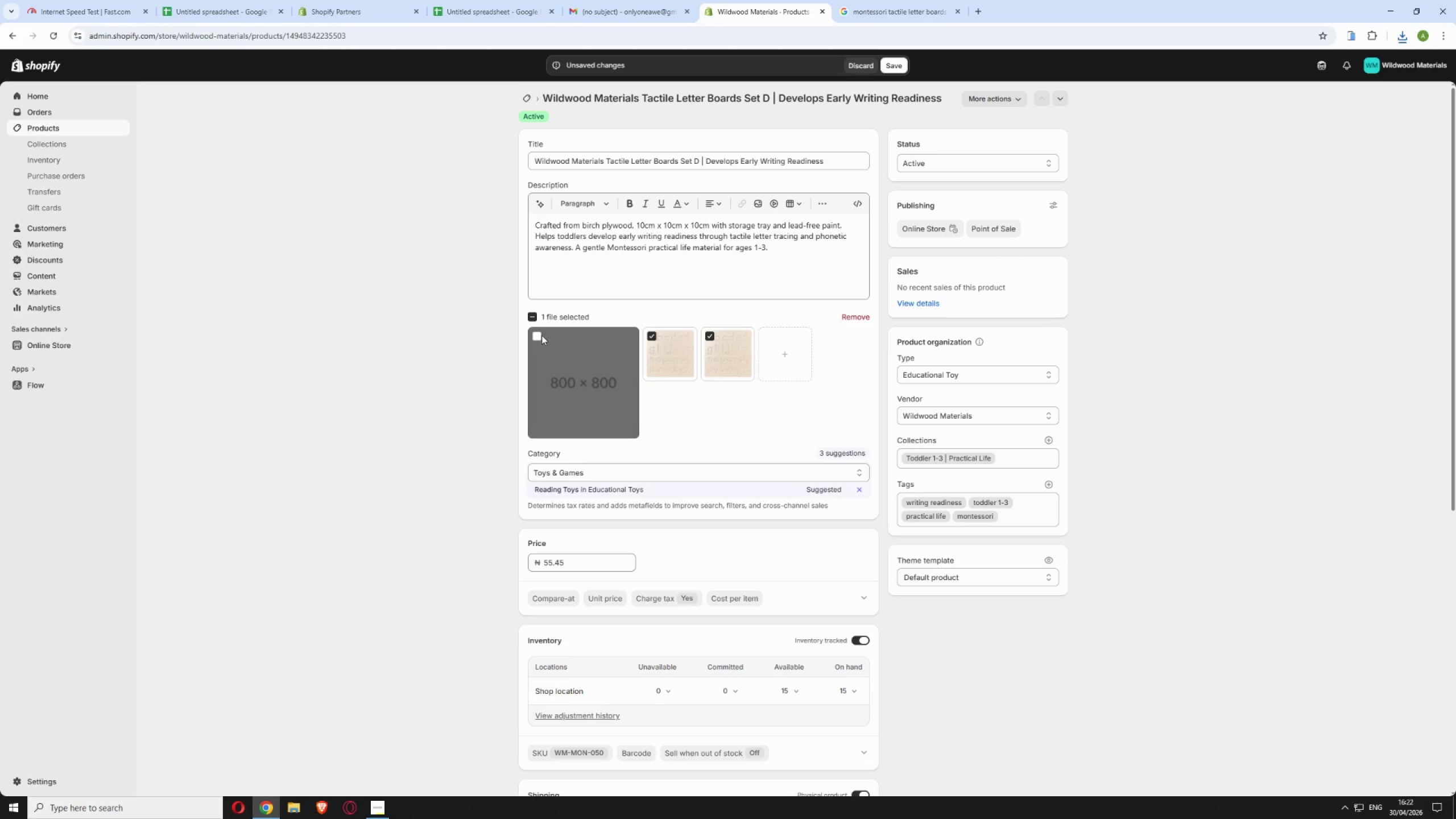 
left_click([537, 335])
 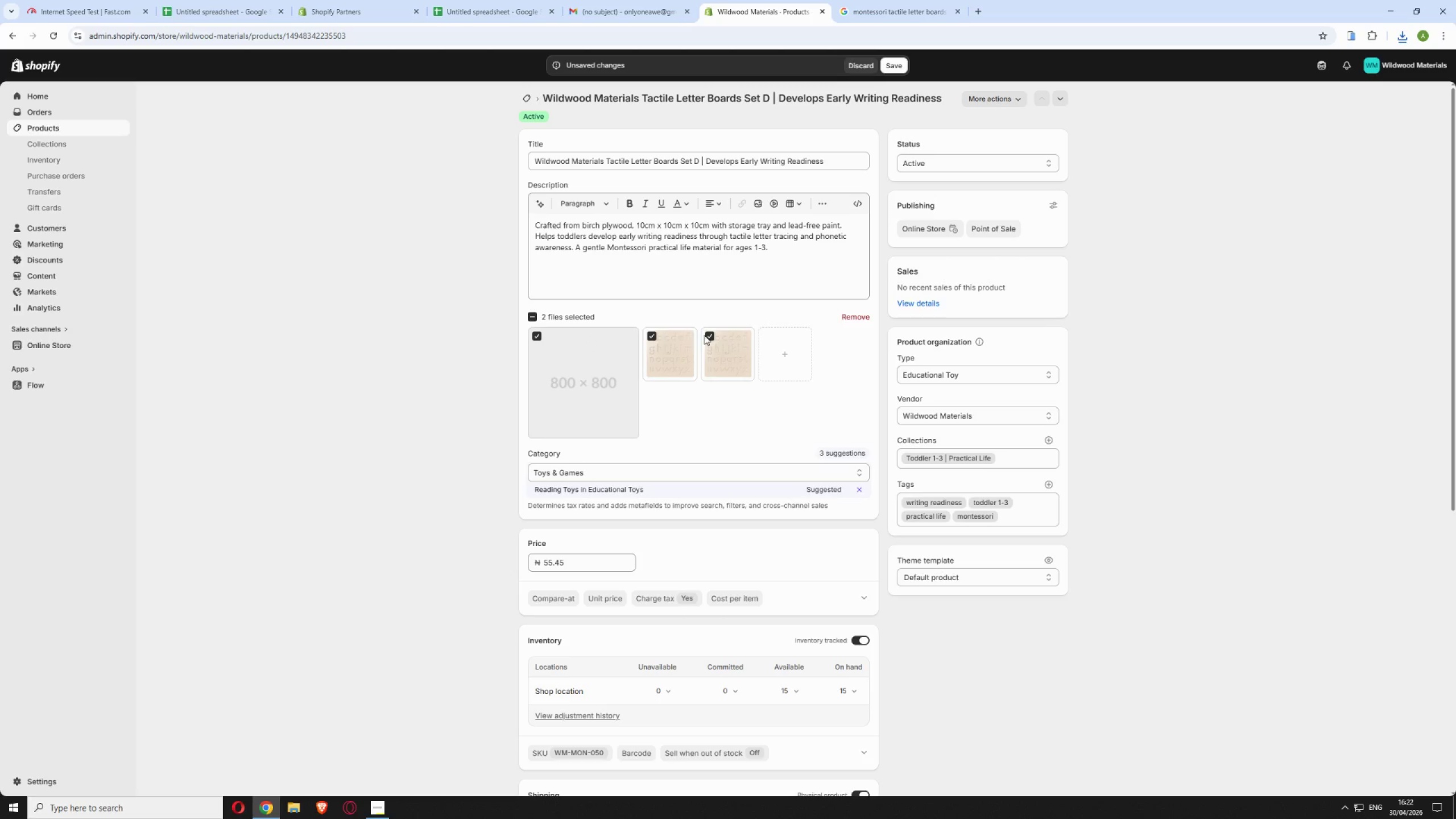 
left_click([709, 335])
 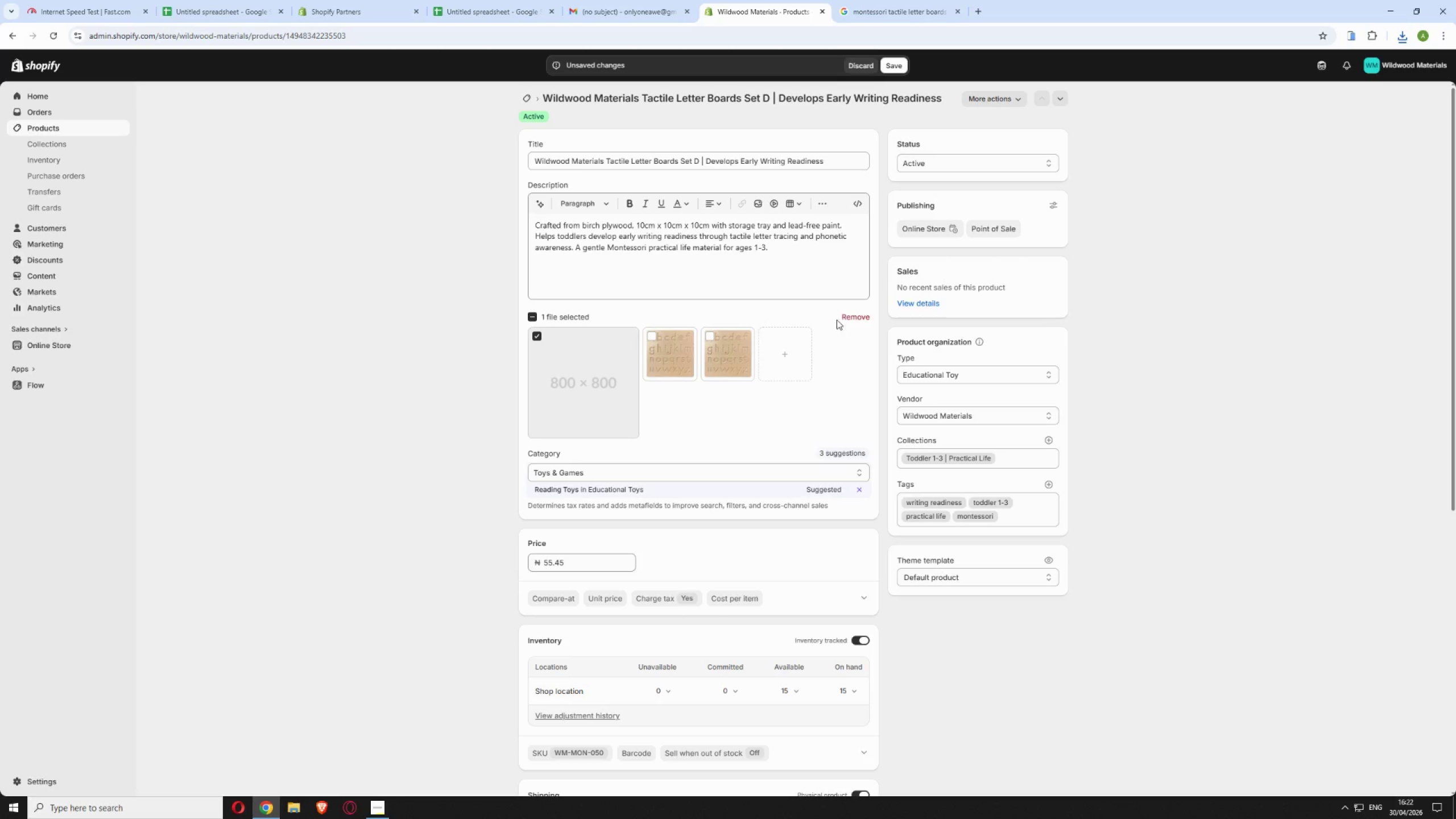 
left_click([857, 318])
 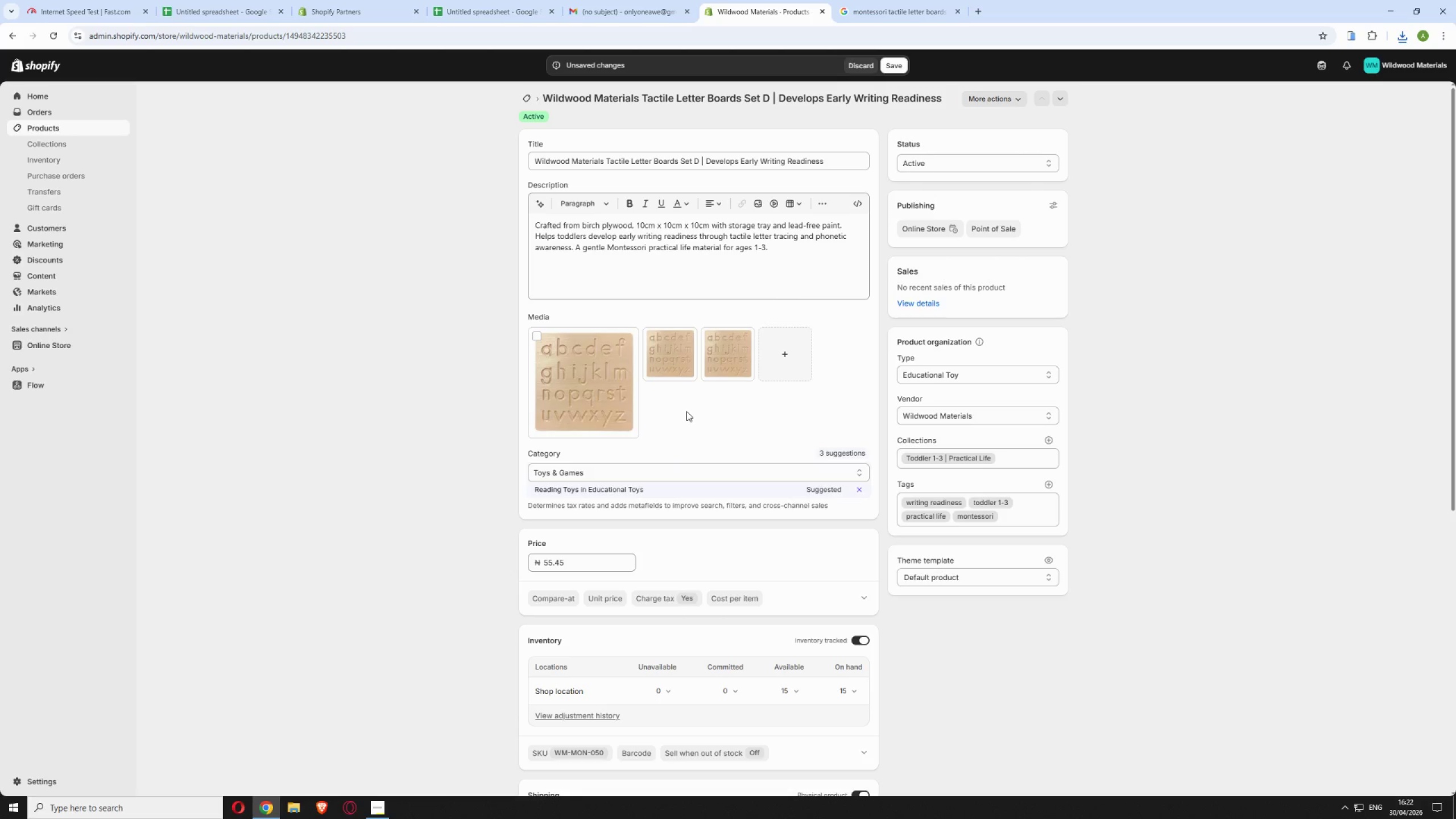 
wait(7.25)
 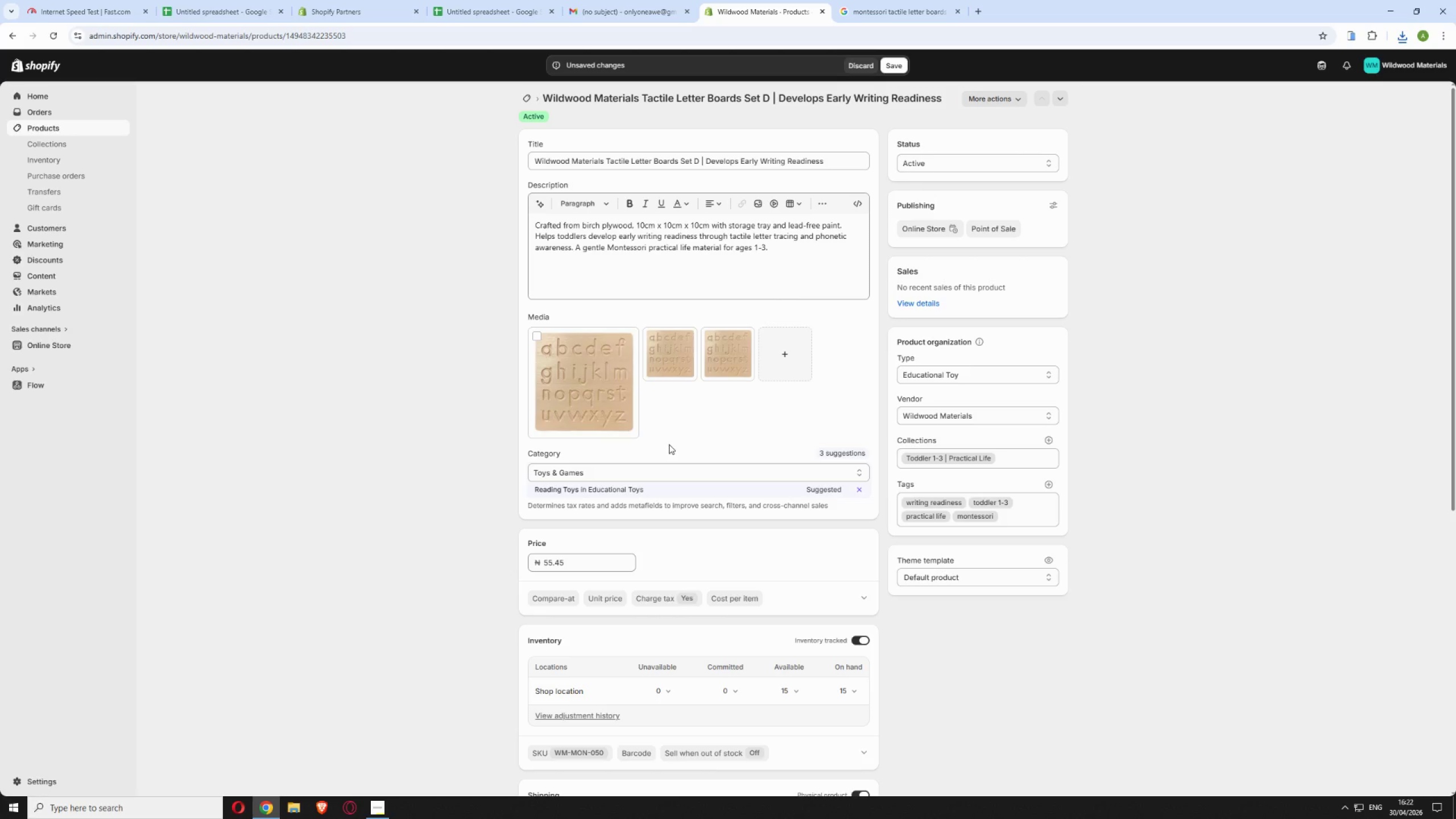 
left_click([577, 381])
 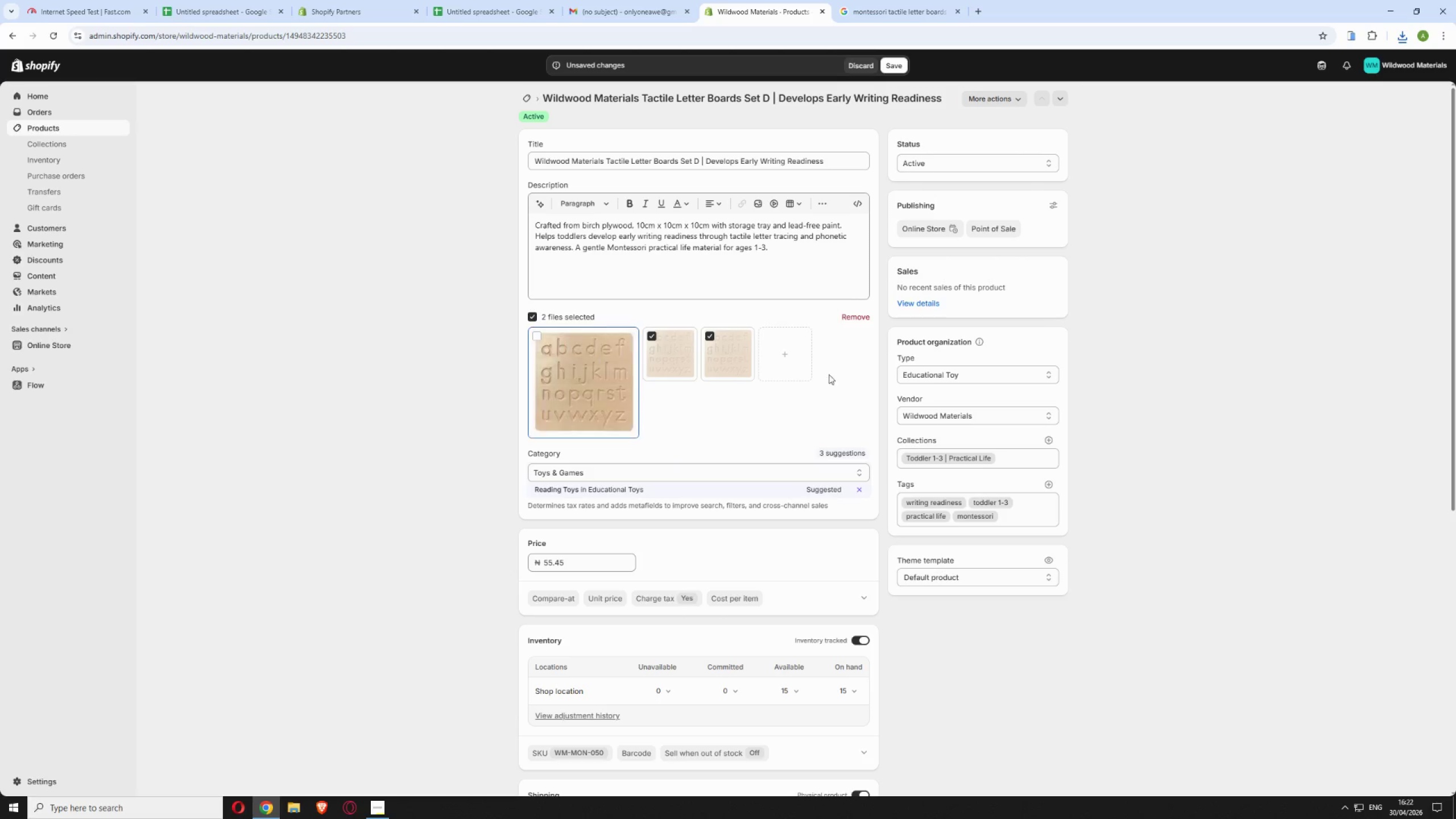 
left_click_drag(start_coordinate=[811, 408], to_coordinate=[808, 404])
 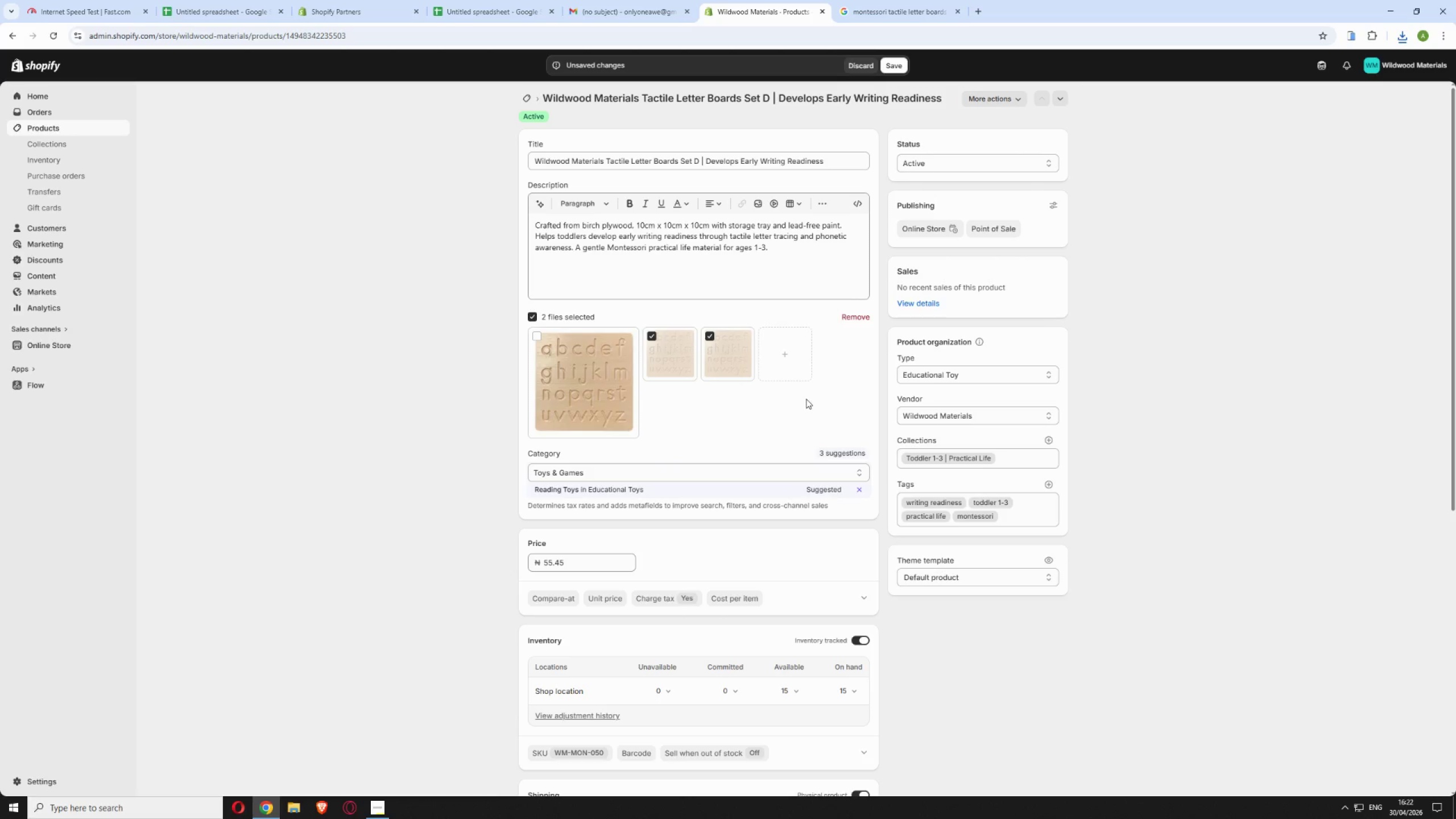 
double_click([807, 400])
 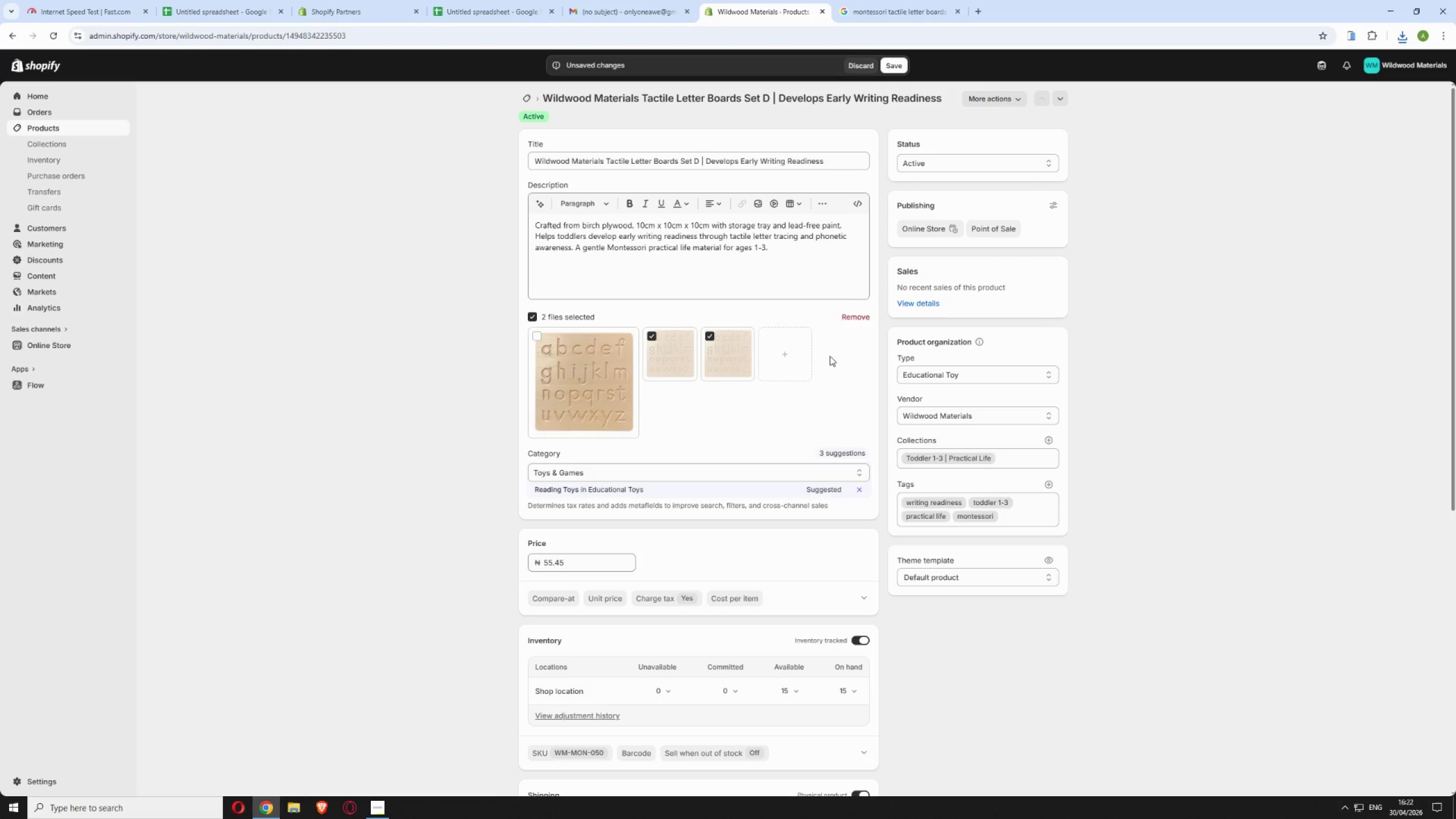 
left_click([837, 380])
 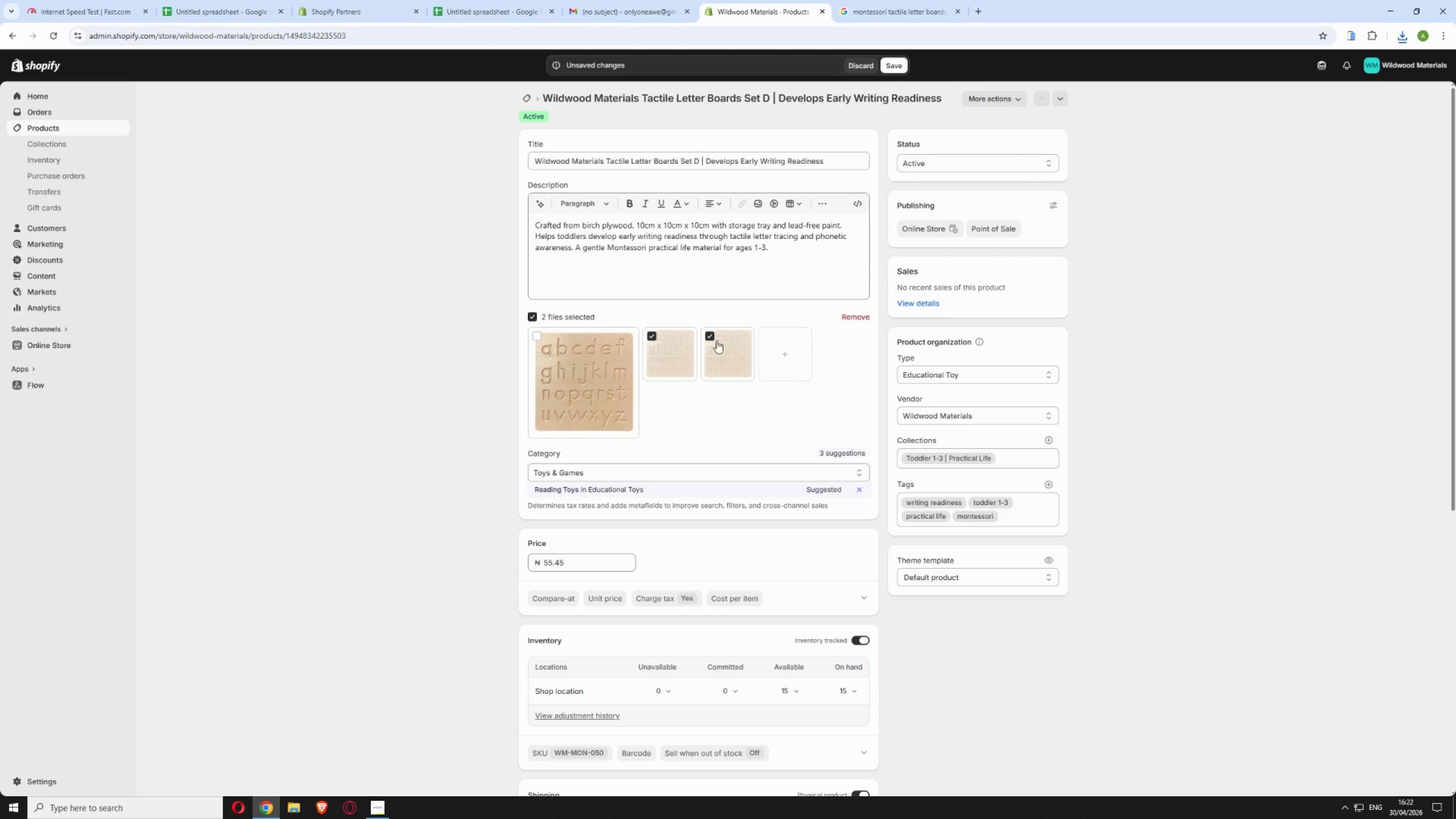 
left_click([708, 336])
 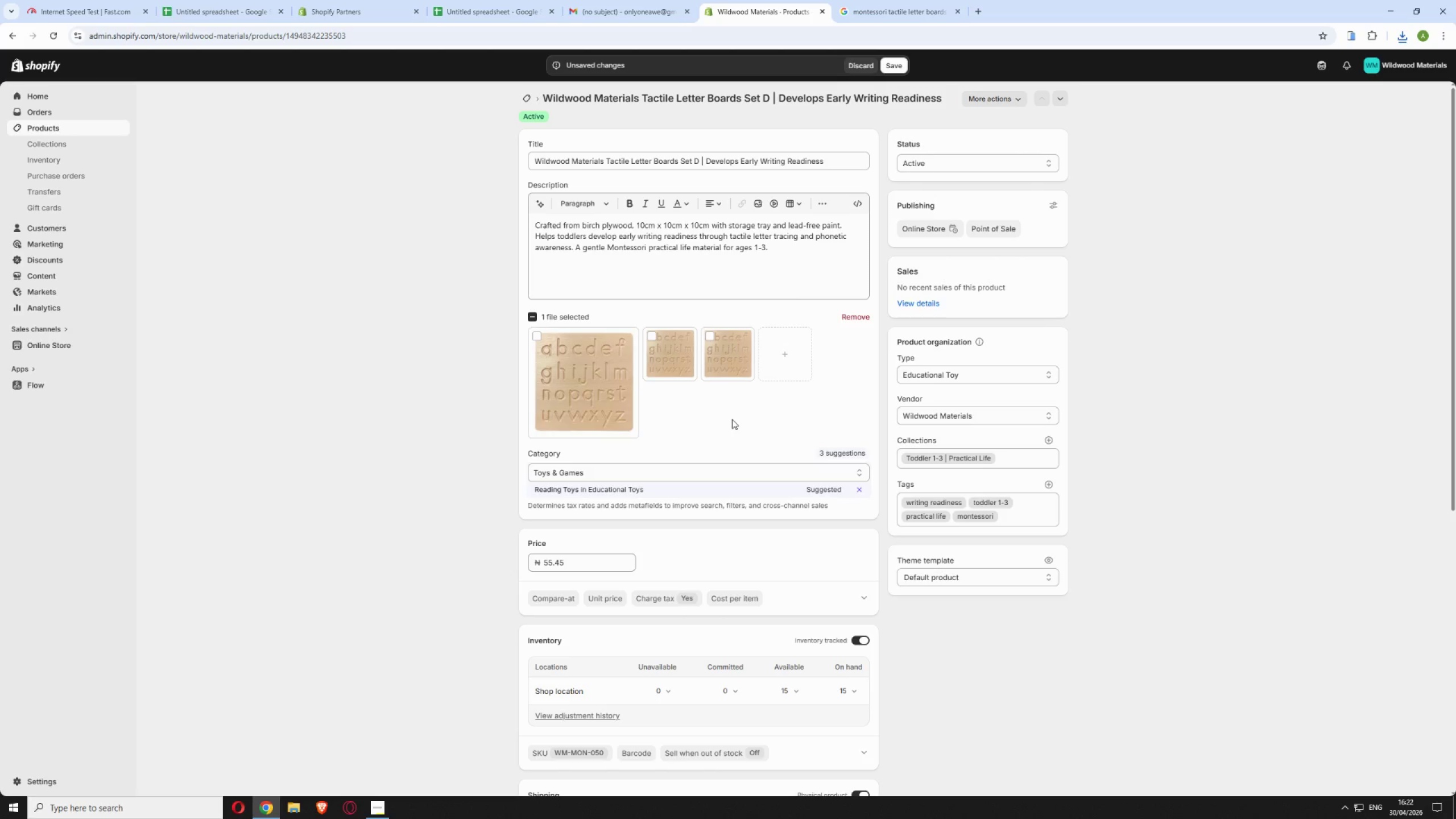 
left_click([732, 419])
 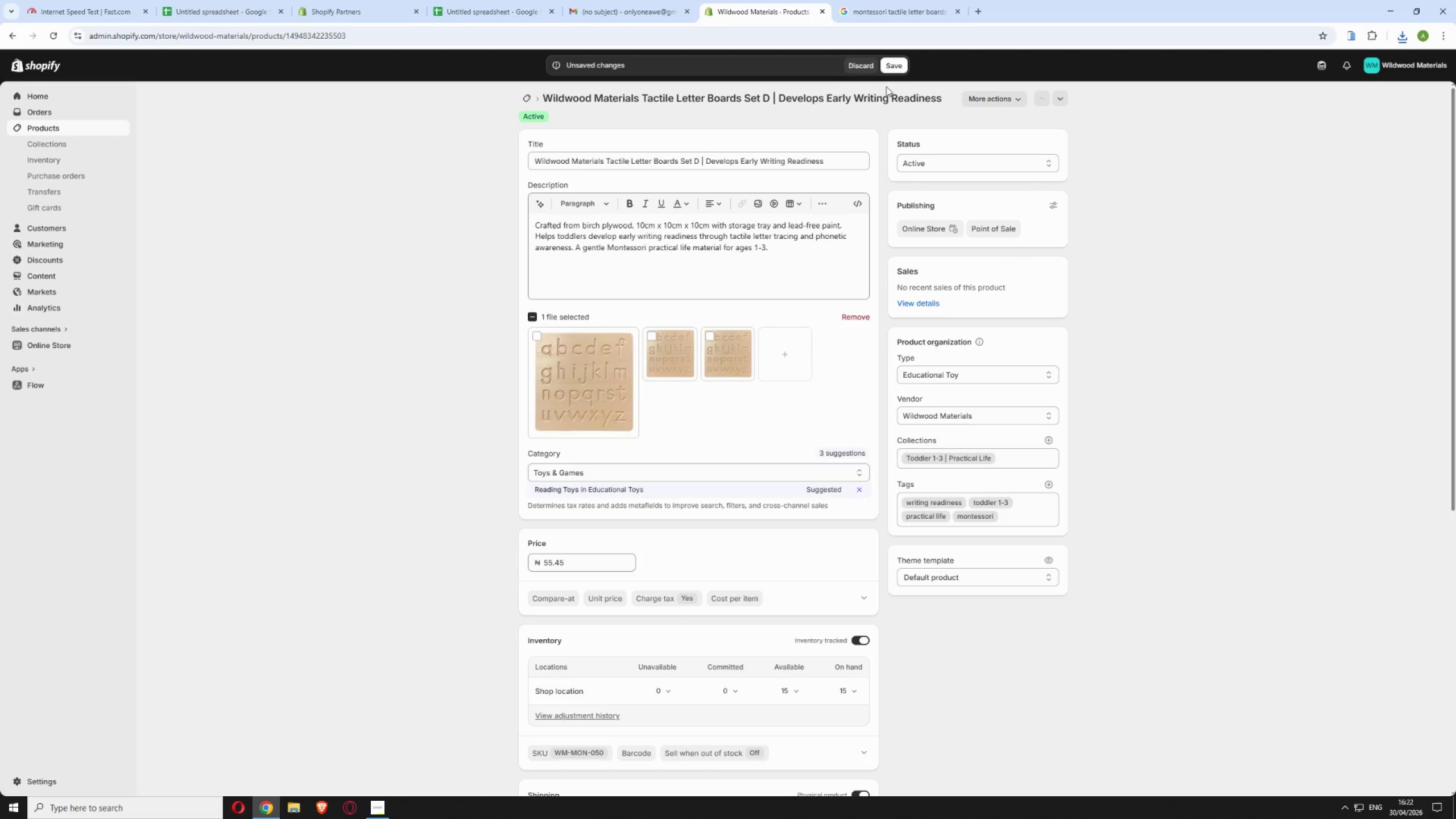 
left_click([896, 69])
 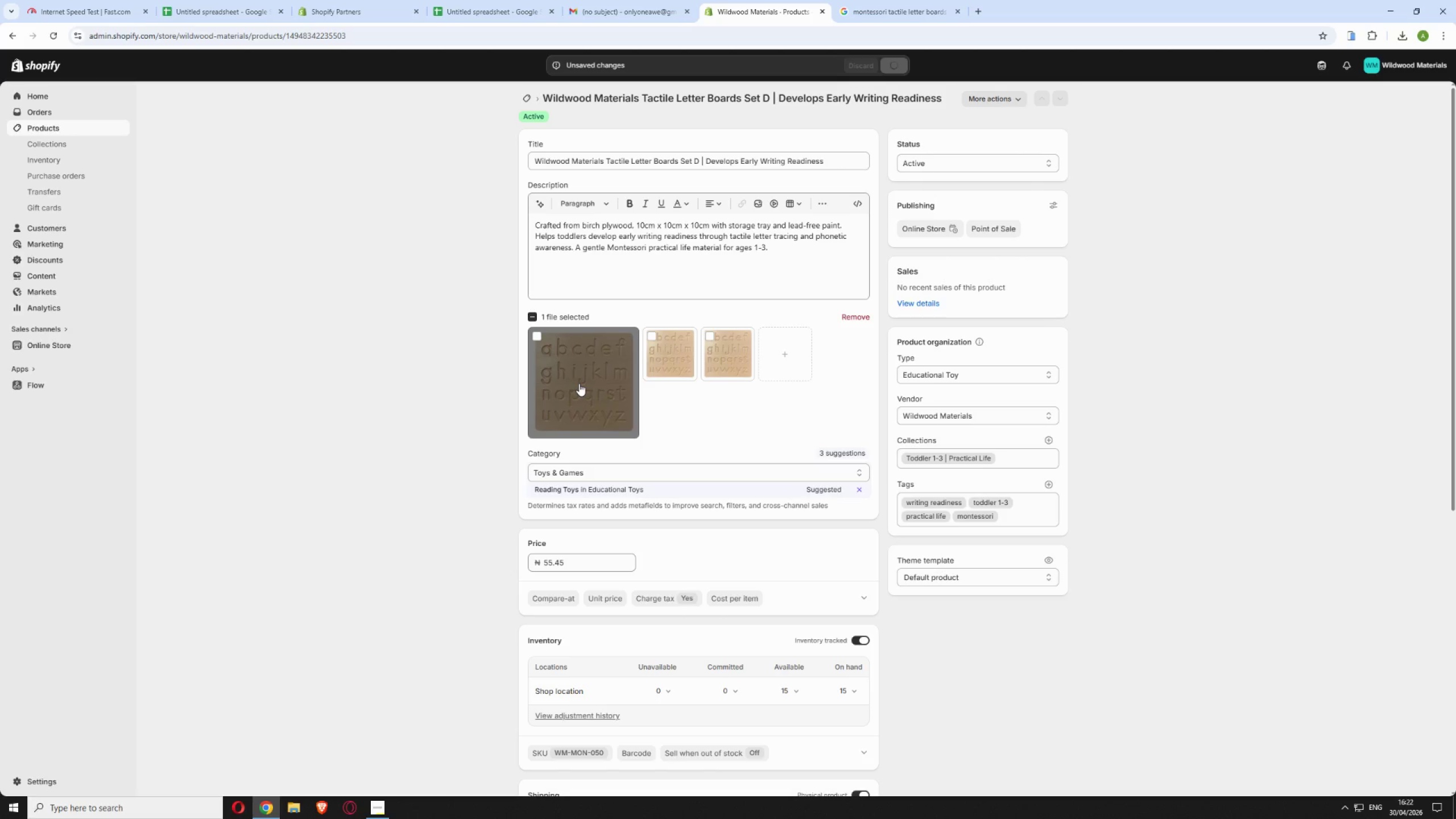 
wait(5.86)
 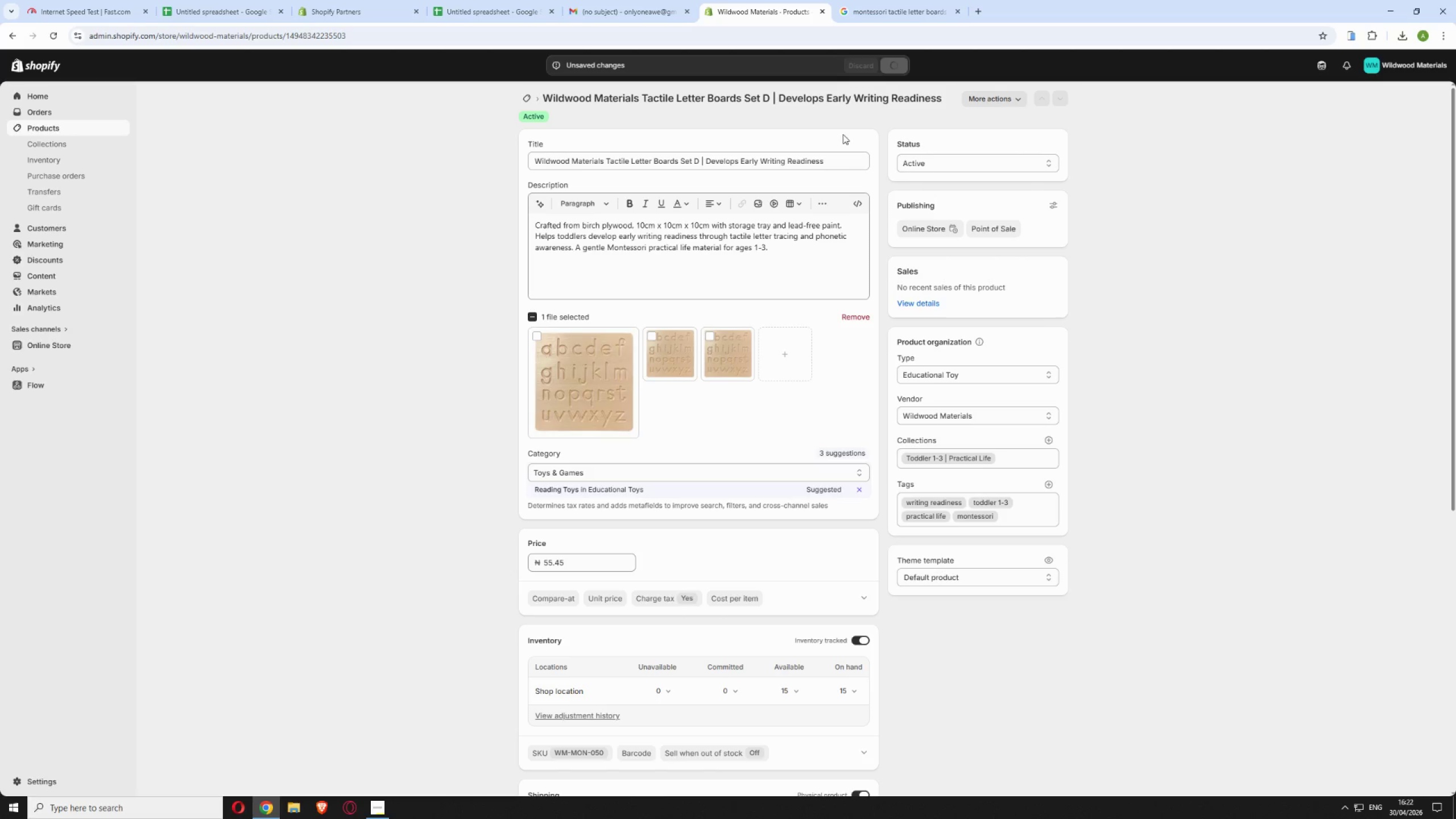 
left_click([532, 315])
 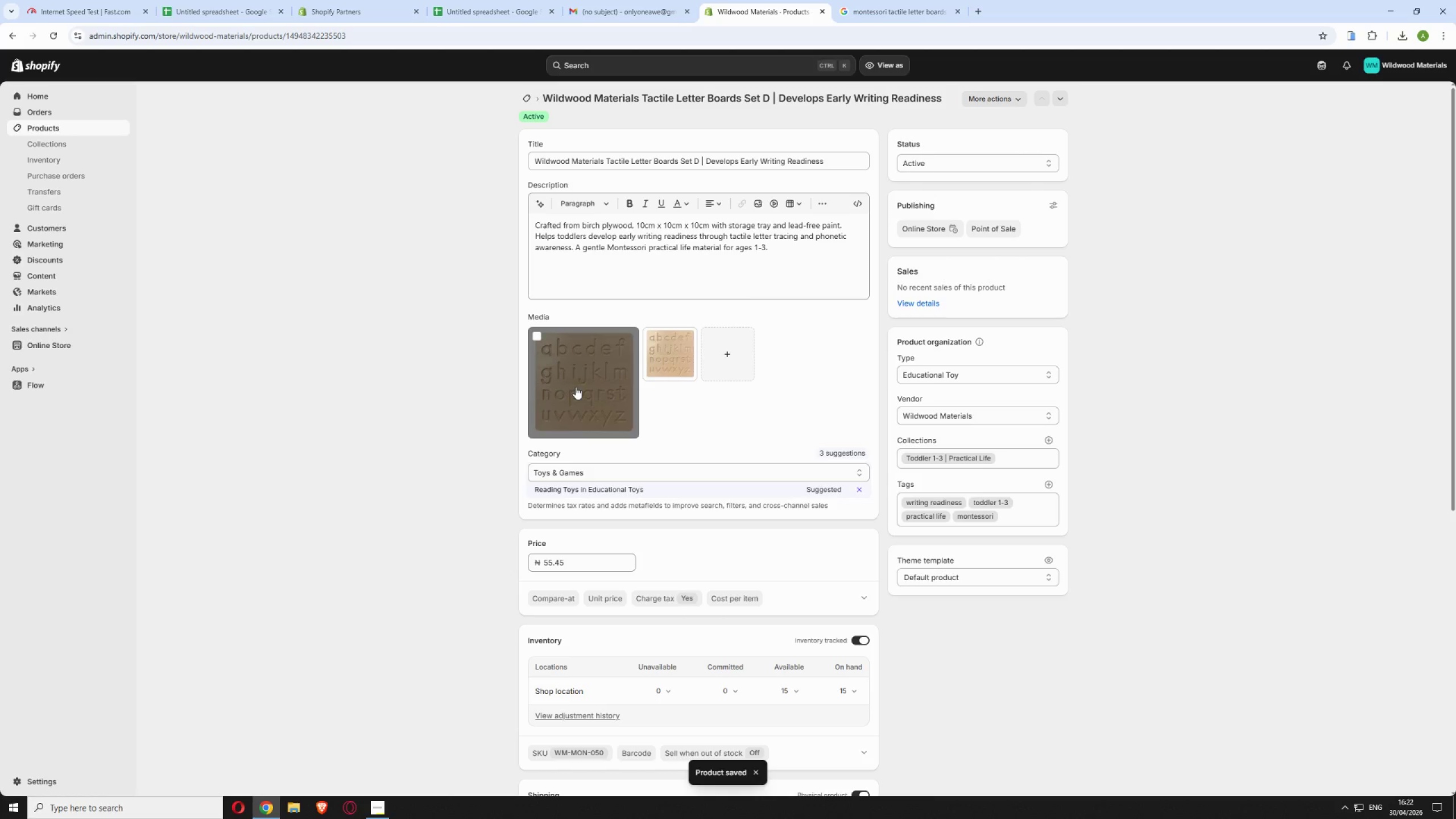 
left_click([576, 387])
 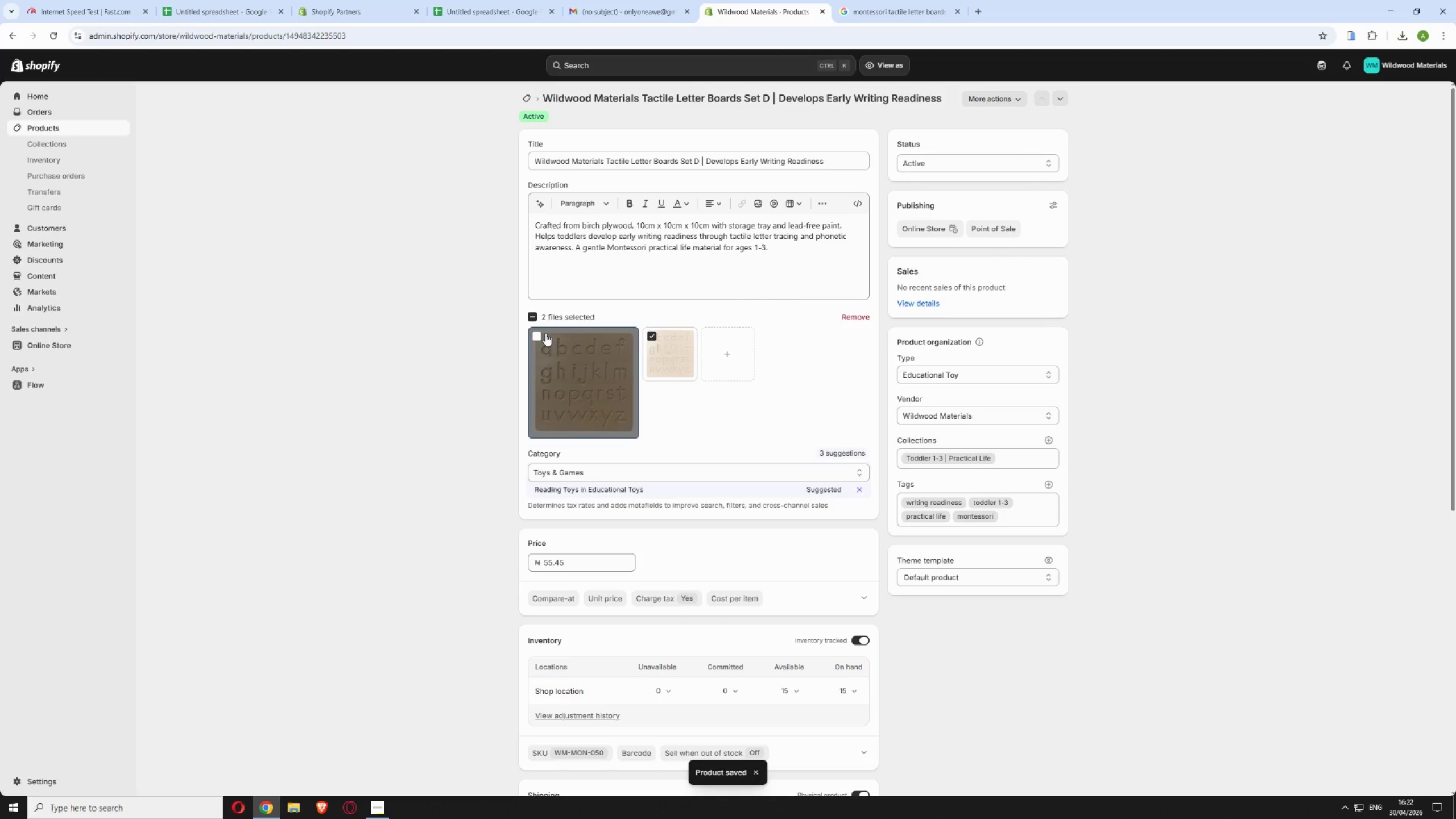 
left_click([530, 314])
 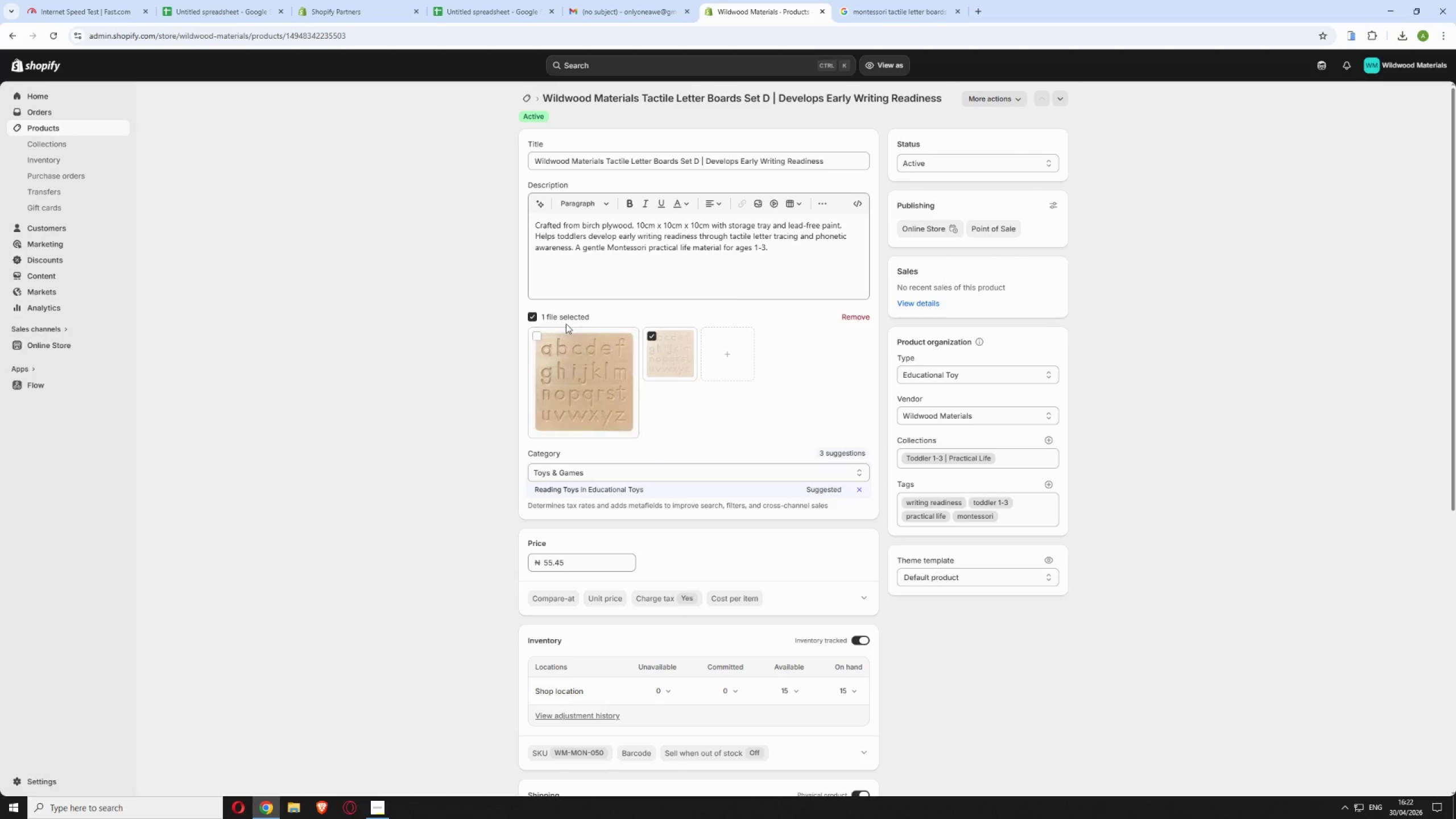 
left_click([529, 315])
 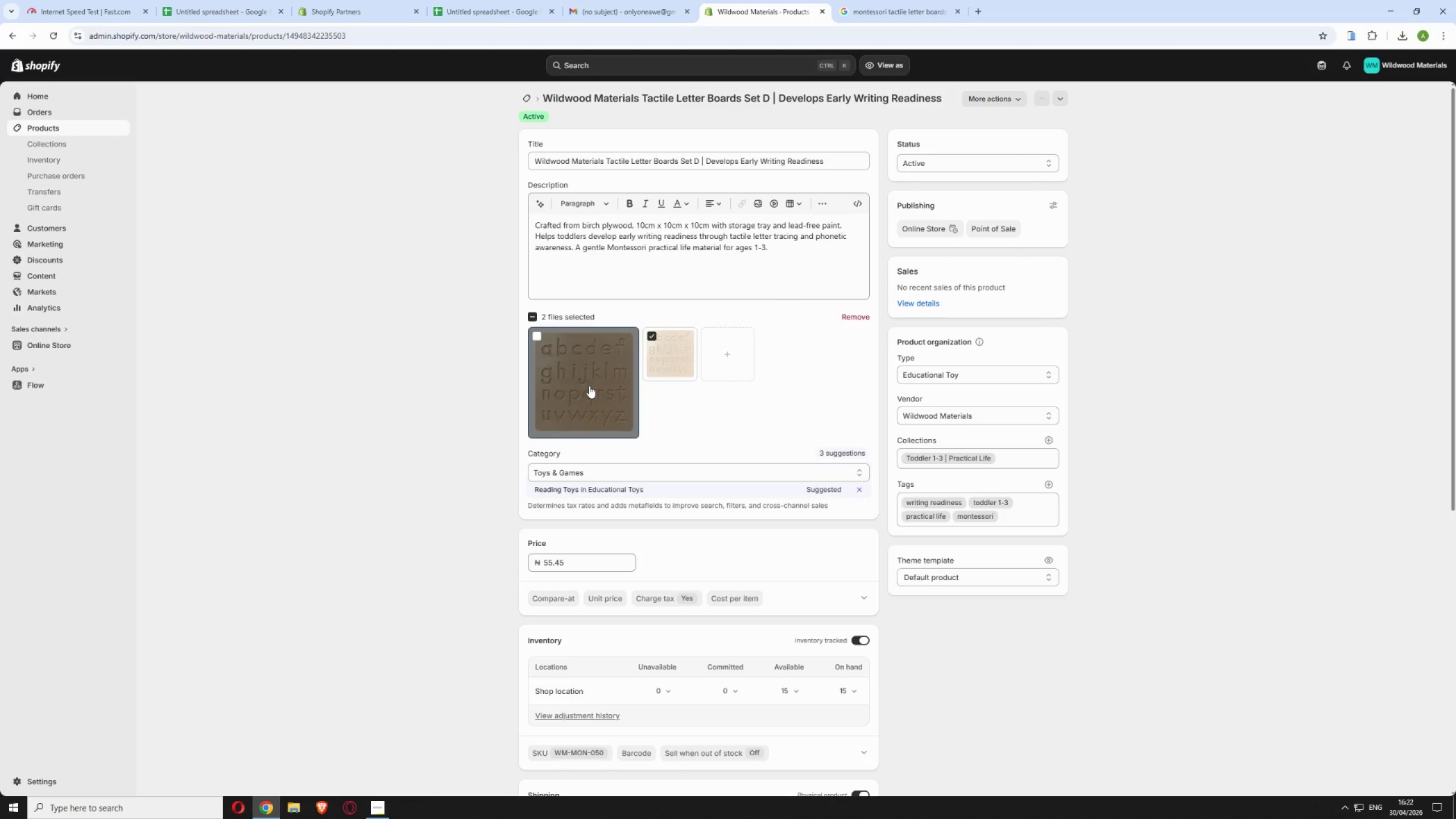 
left_click([652, 333])
 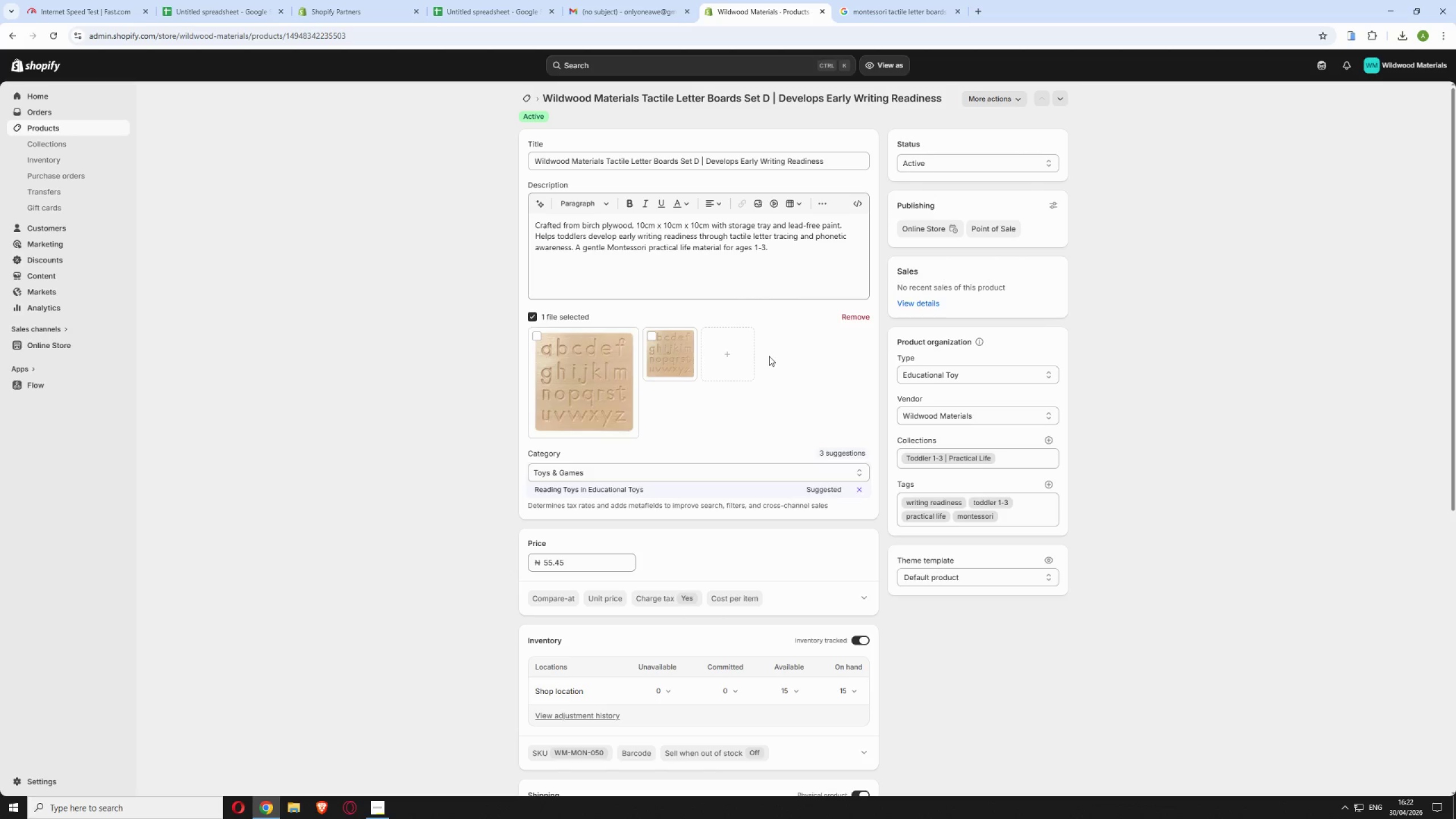 
left_click([862, 314])
 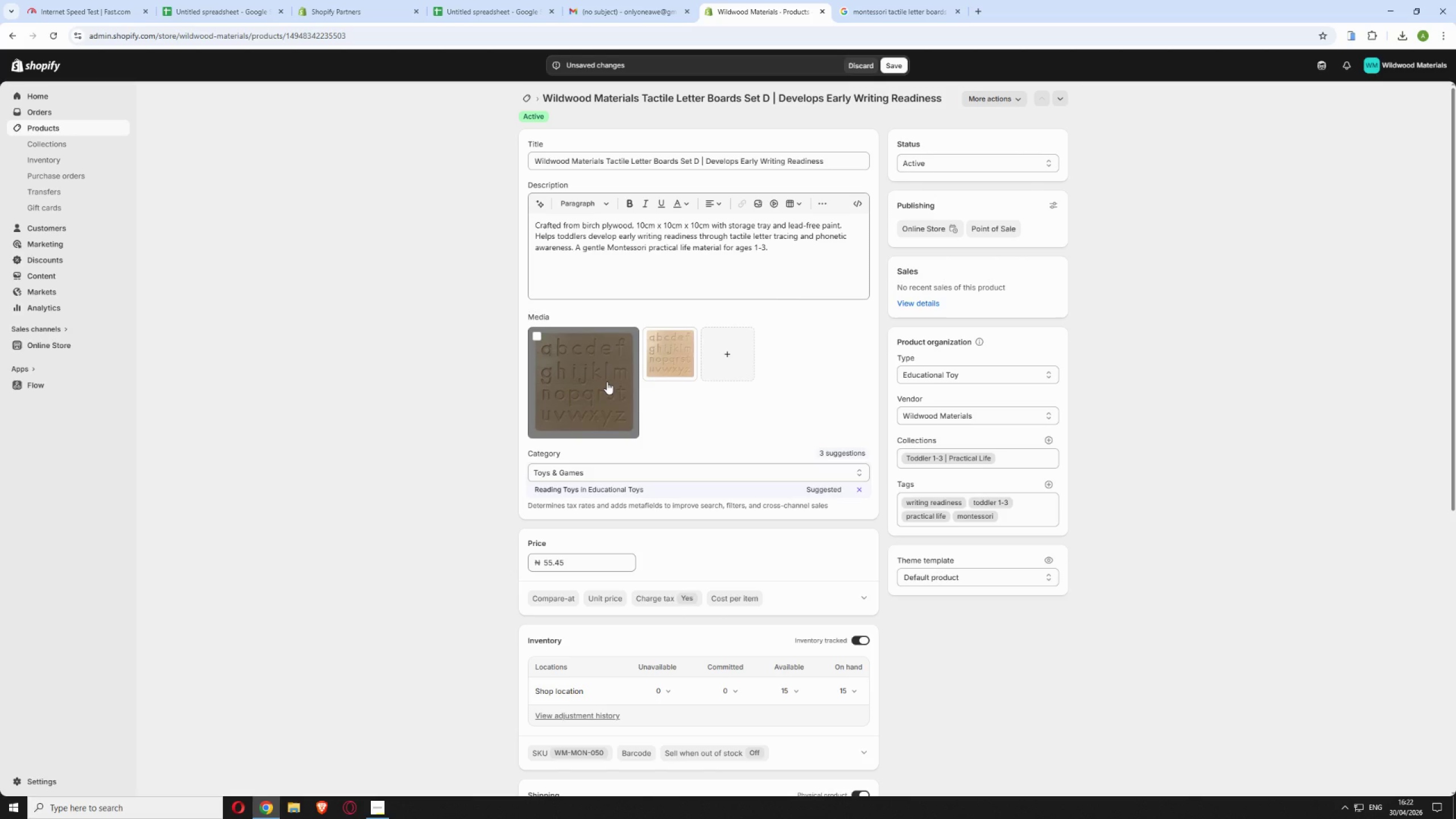 
wait(10.19)
 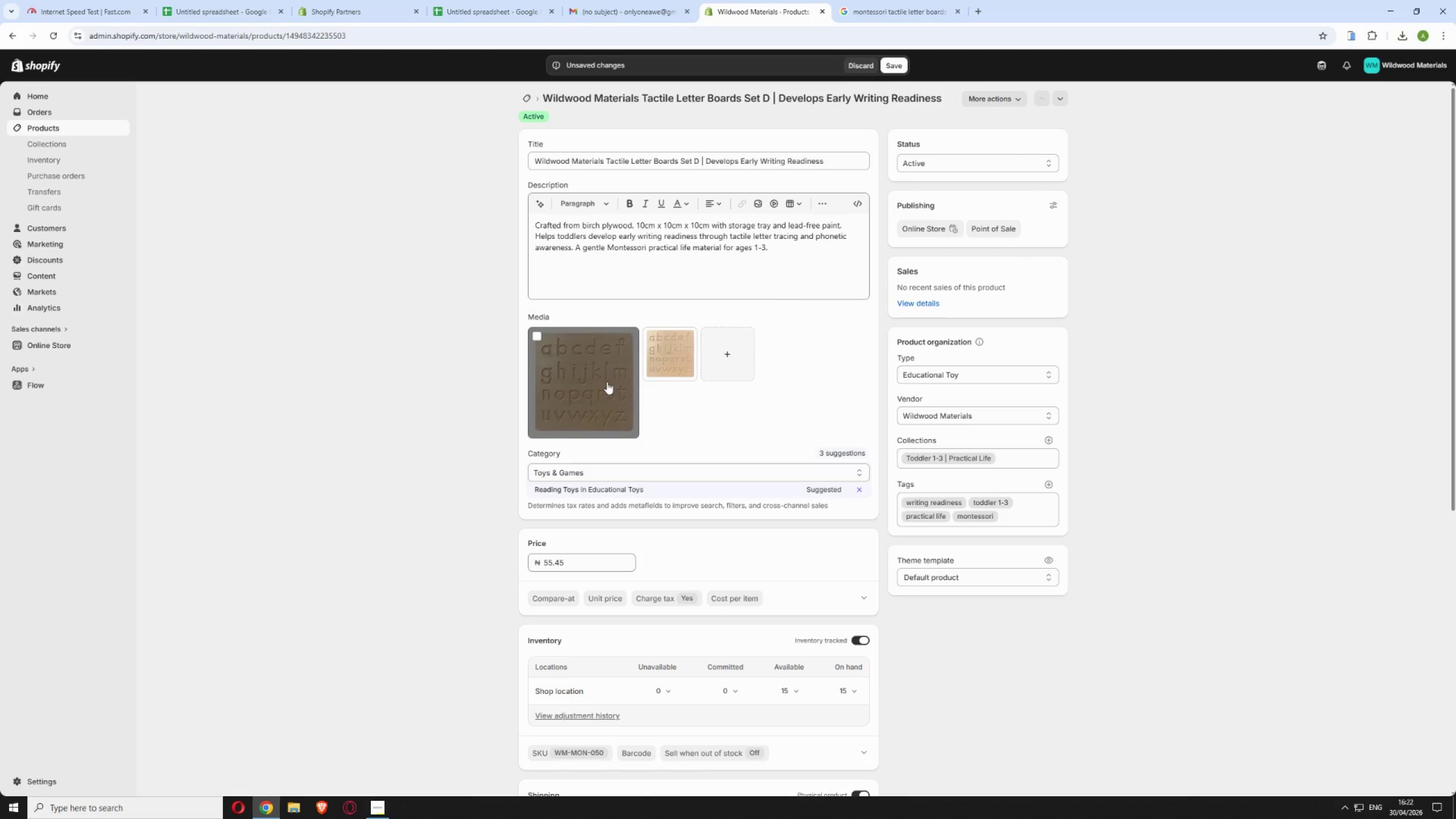 
left_click([609, 384])
 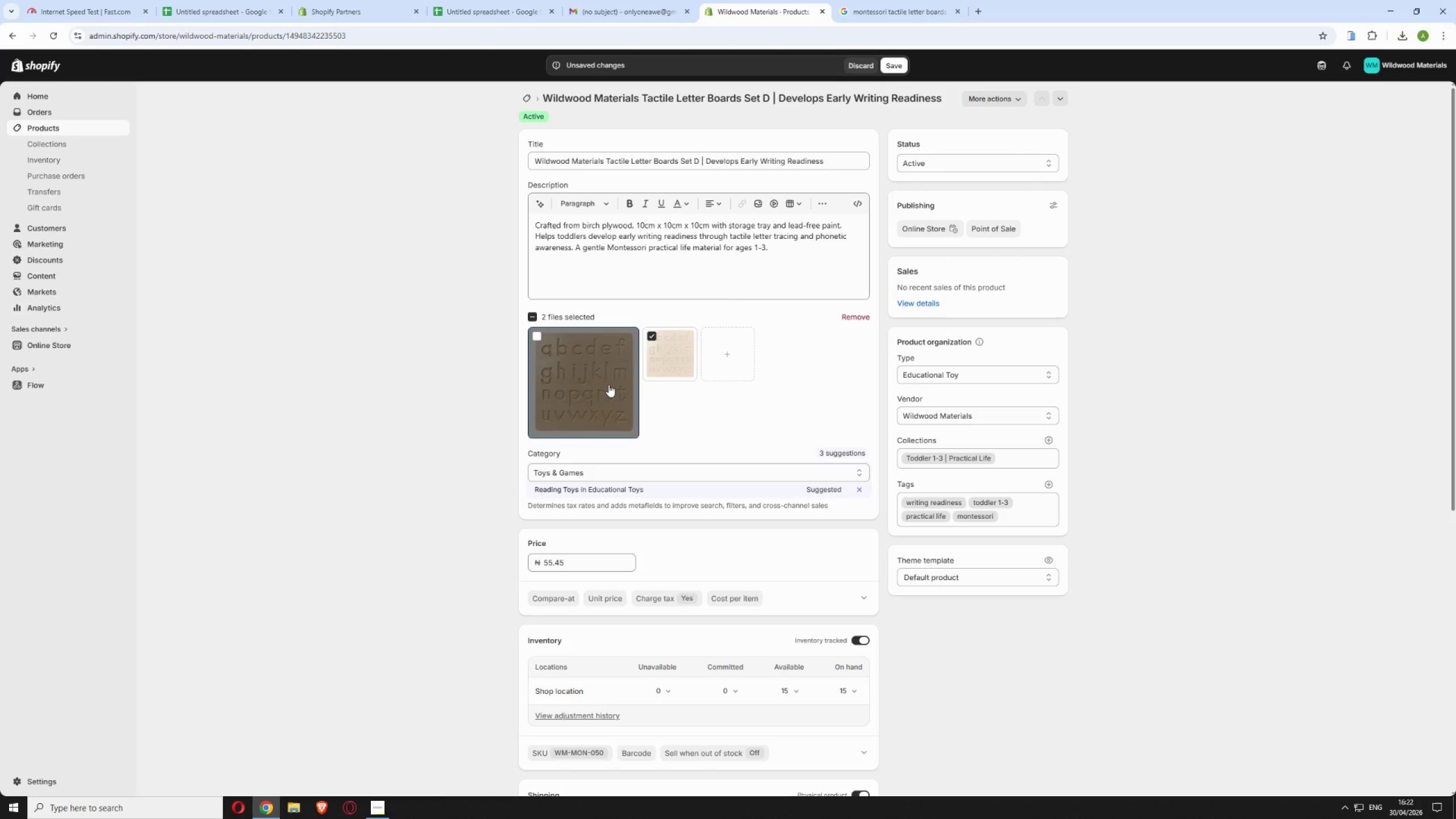 
left_click([609, 384])
 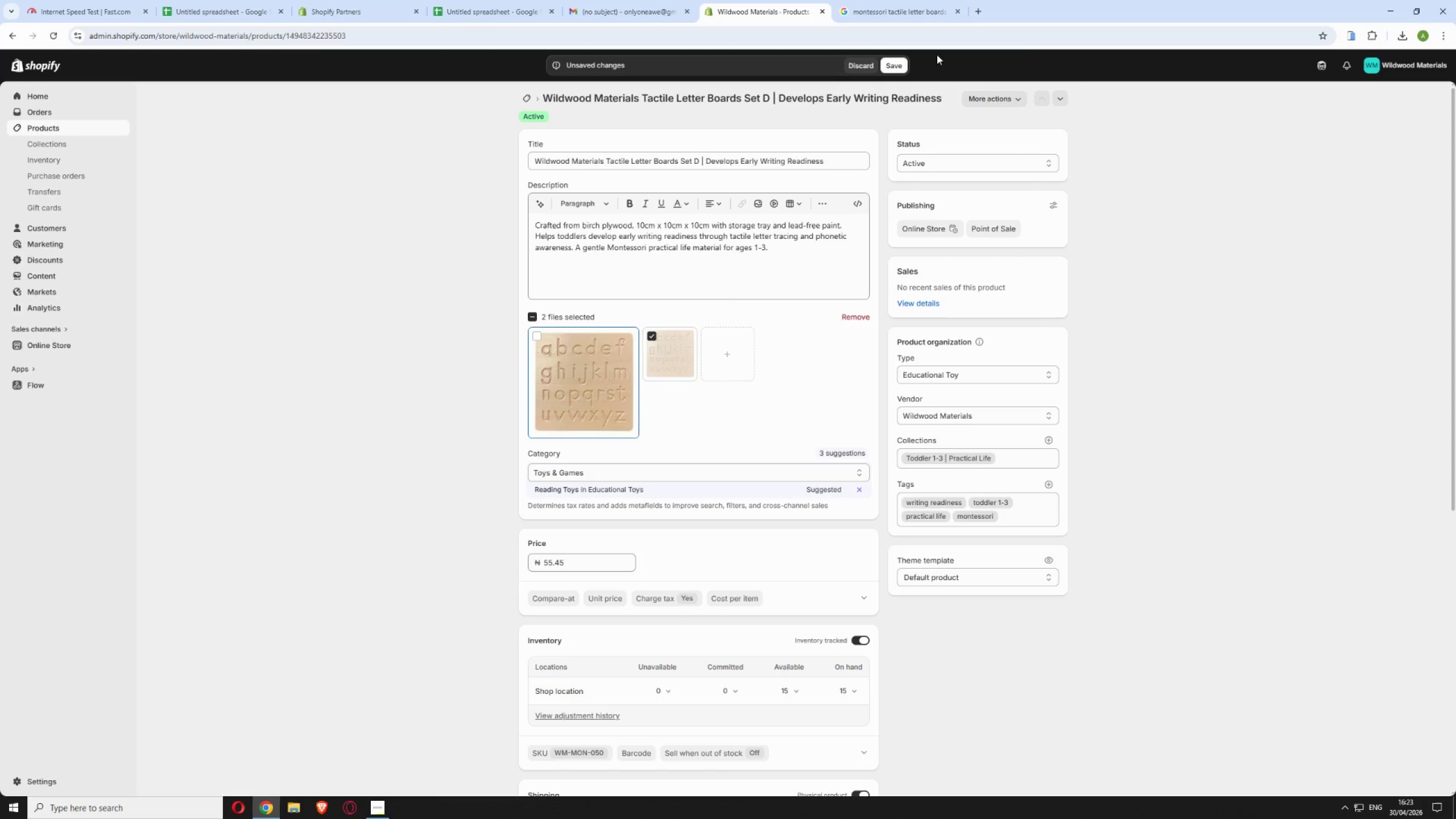 
left_click([871, 60])
 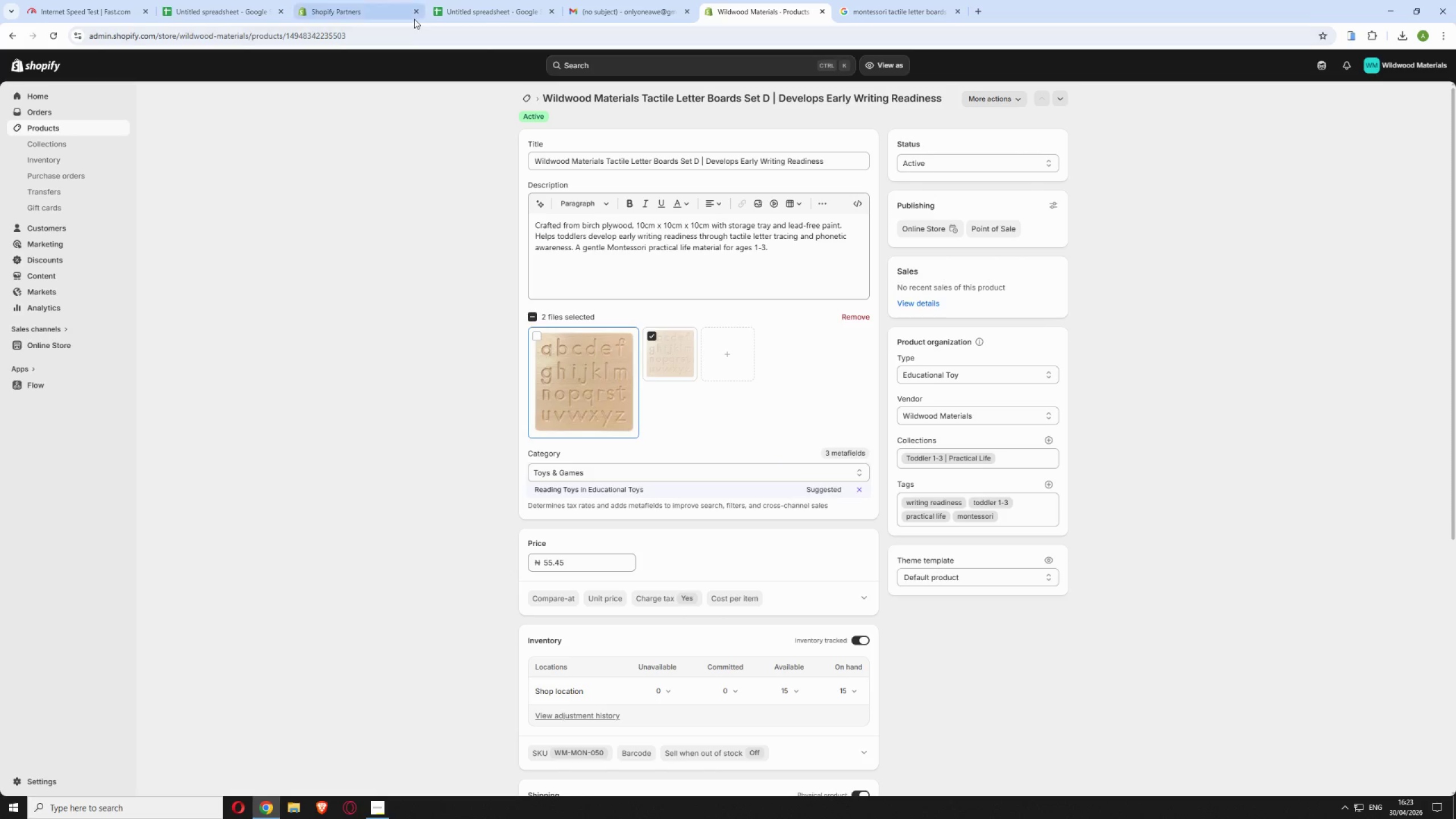 
left_click_drag(start_coordinate=[416, 34], to_coordinate=[289, 46])
 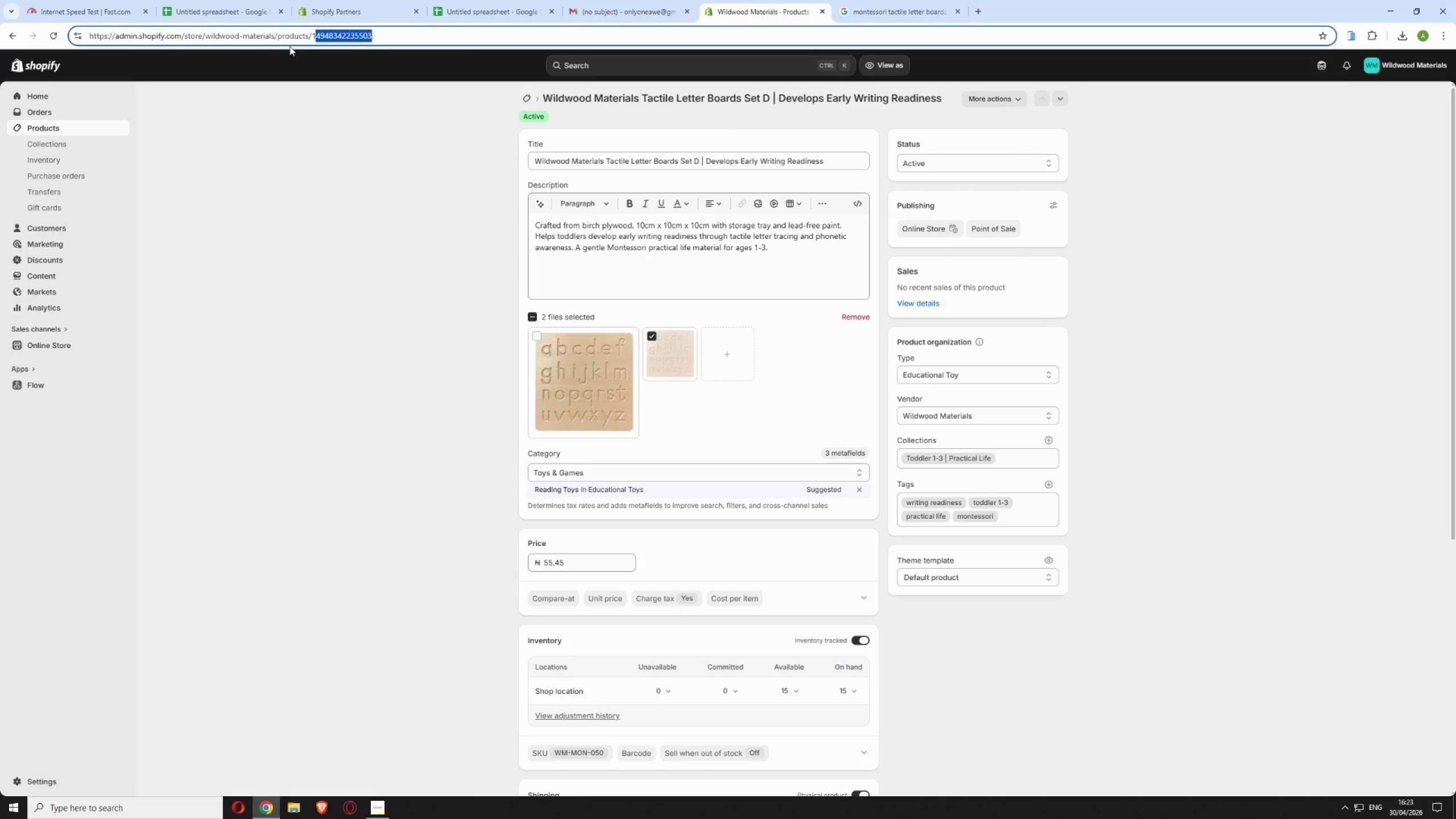 
key(Backspace)
 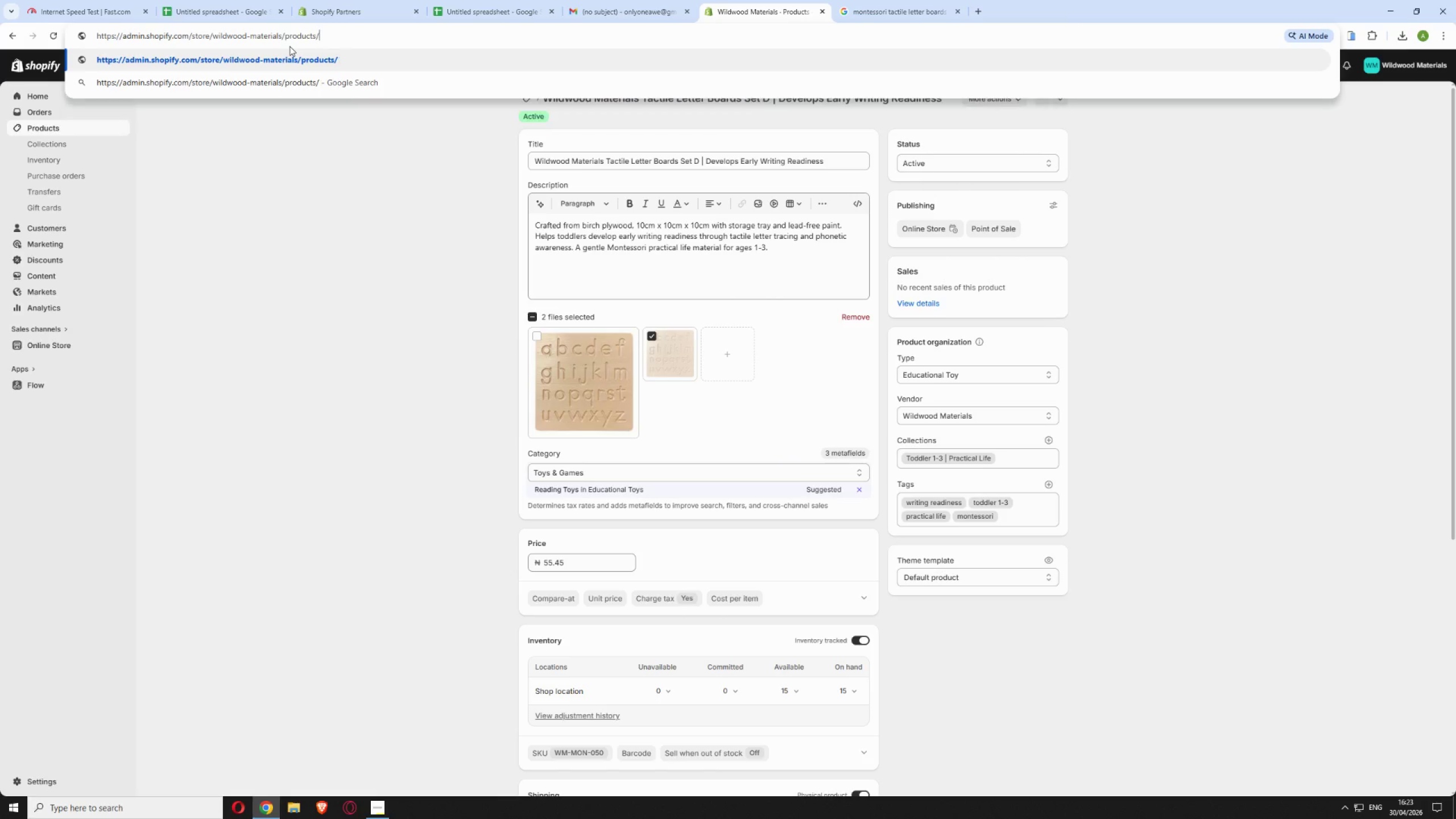 
key(Backspace)
 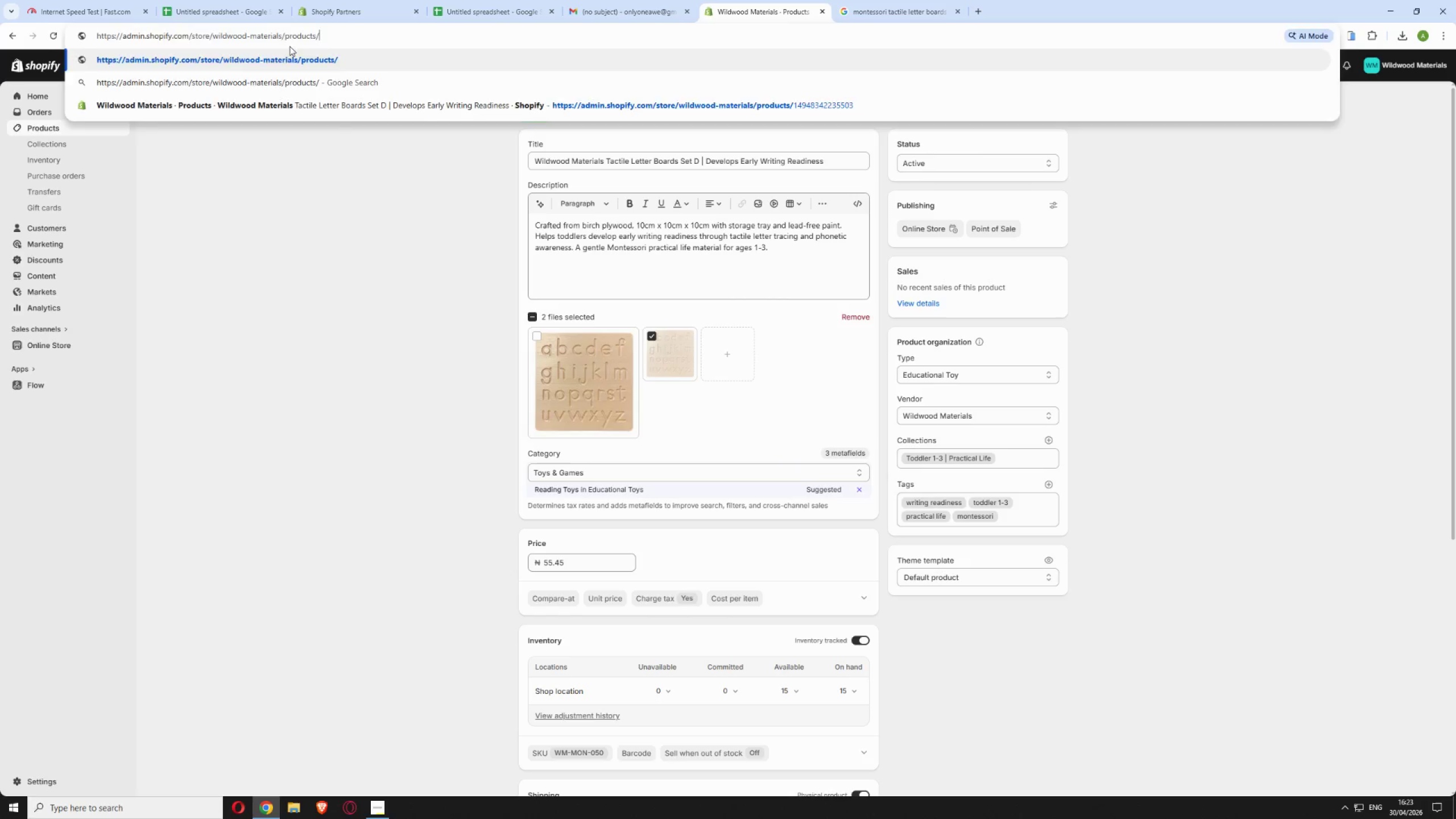 
key(Enter)
 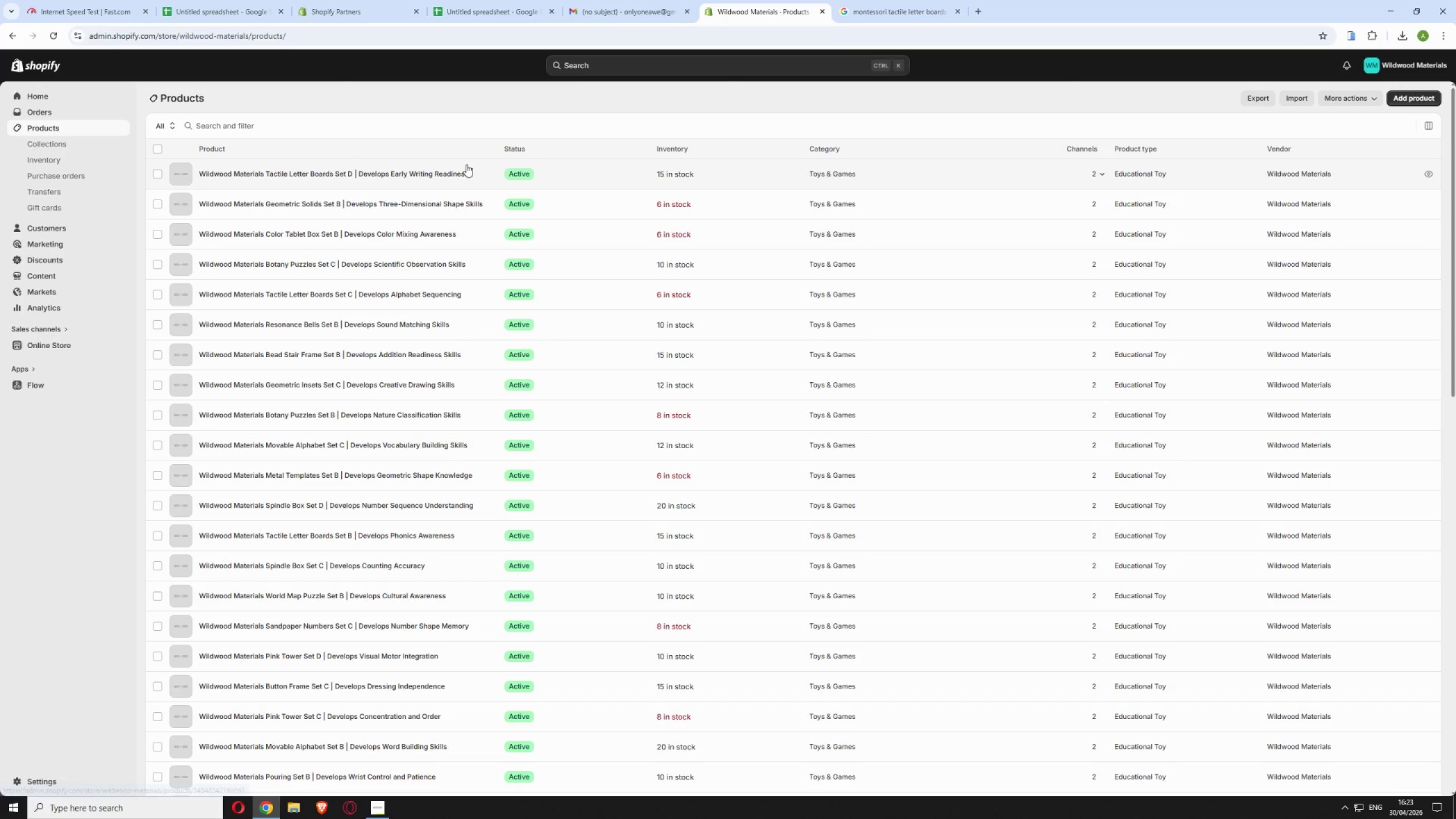 
wait(7.89)
 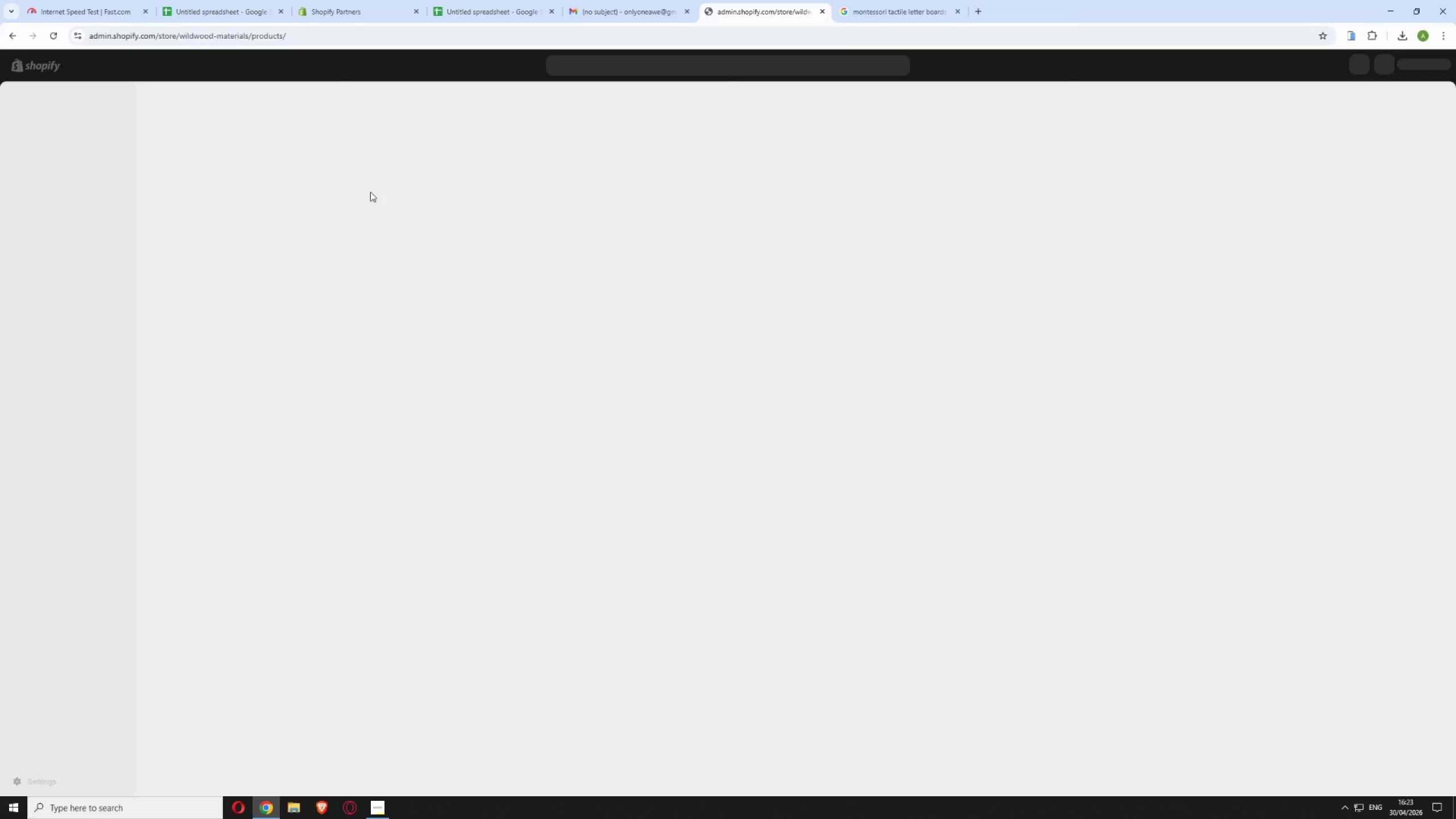 
left_click([569, 173])
 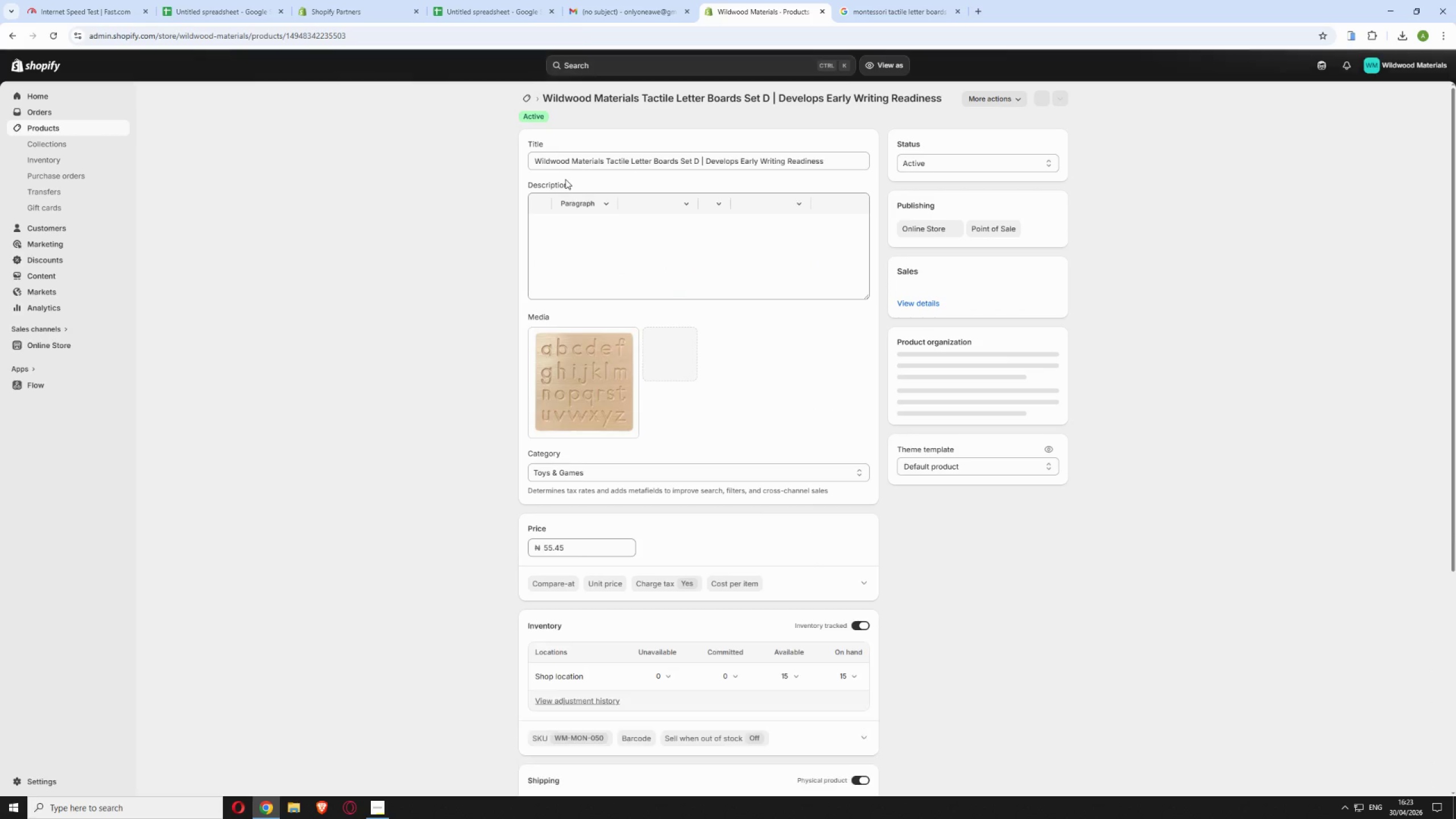 
left_click([581, 373])
 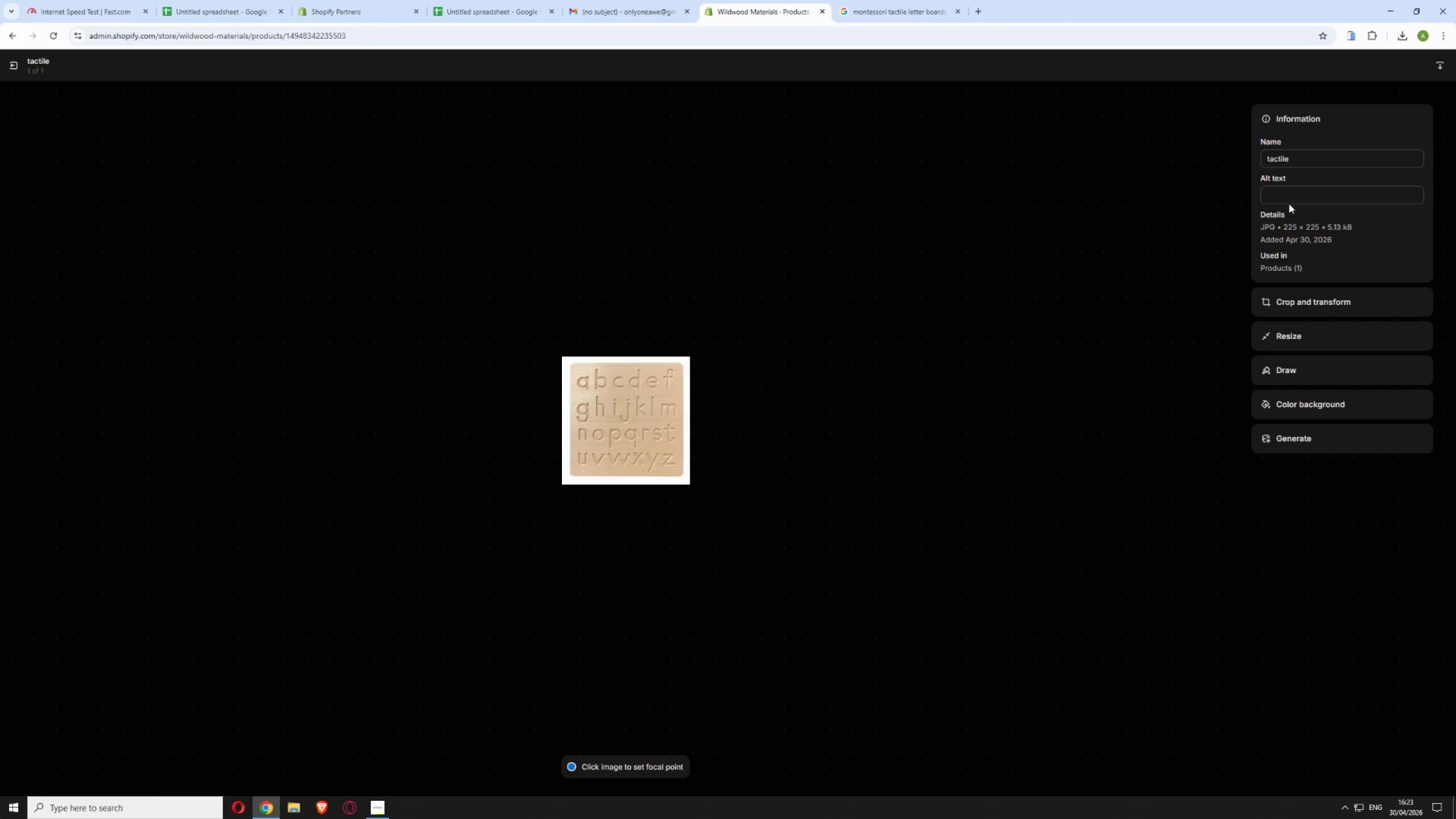 
left_click([1282, 200])
 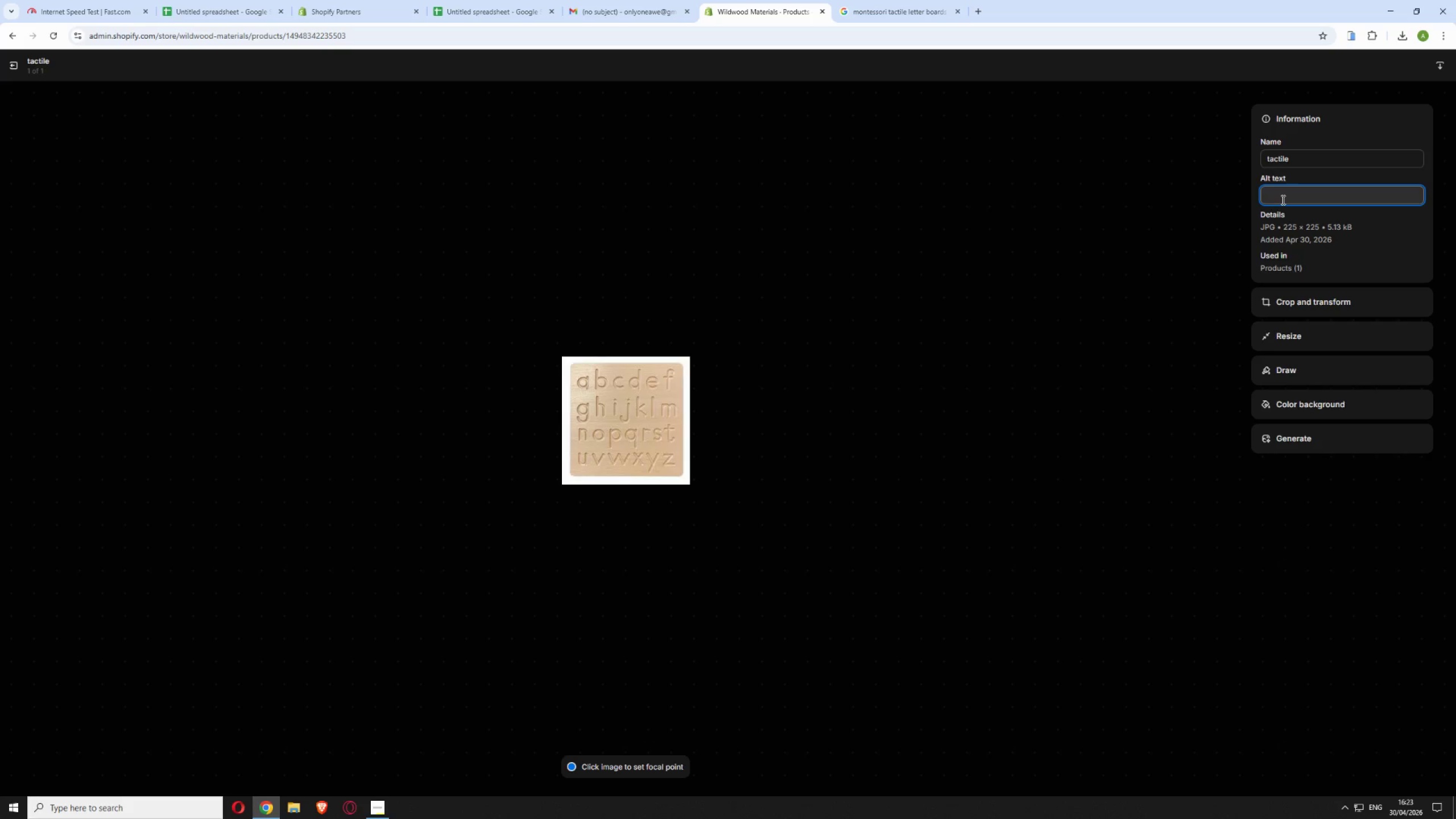 
wait(8.23)
 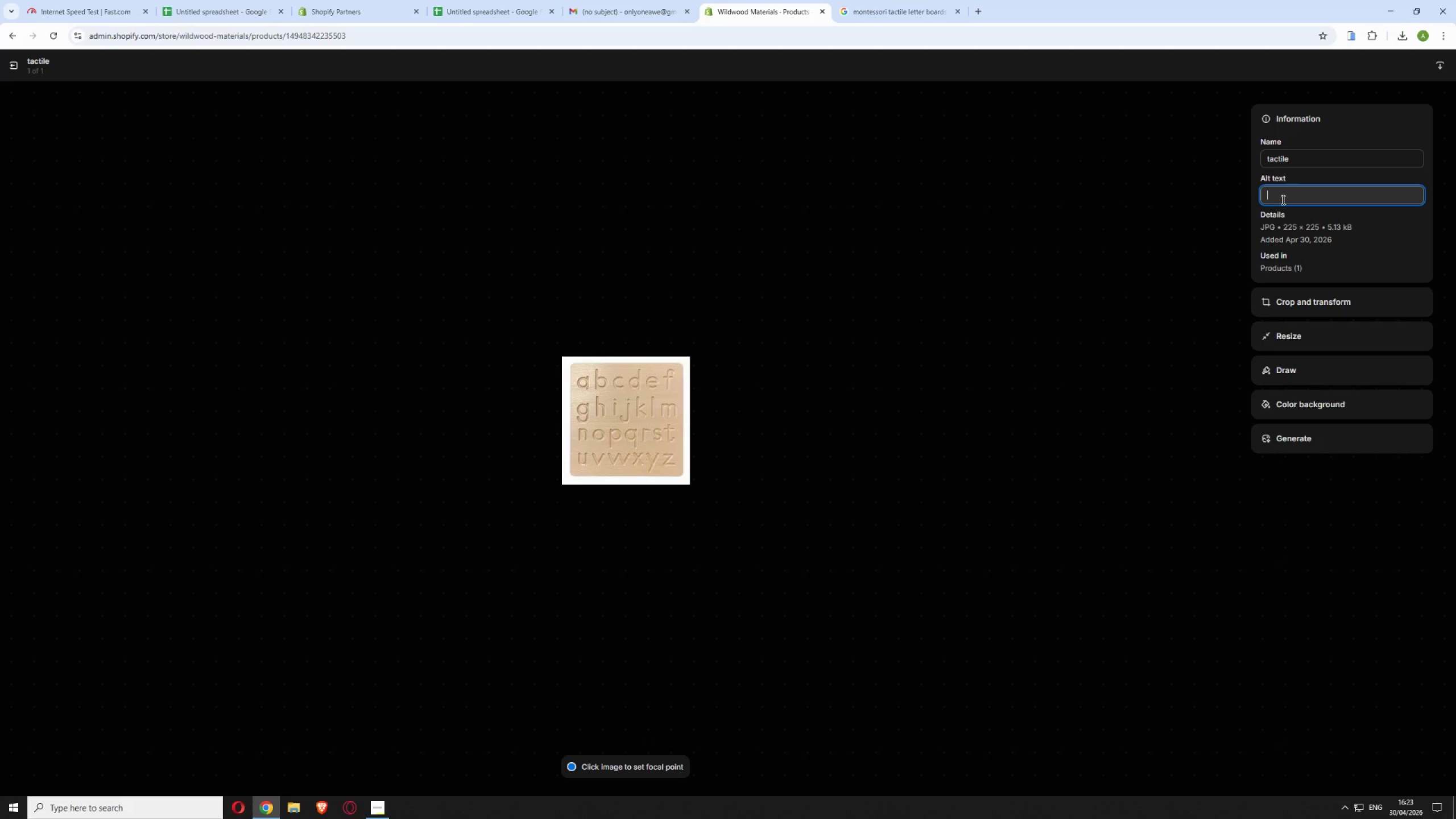 
type(Wildwood)
 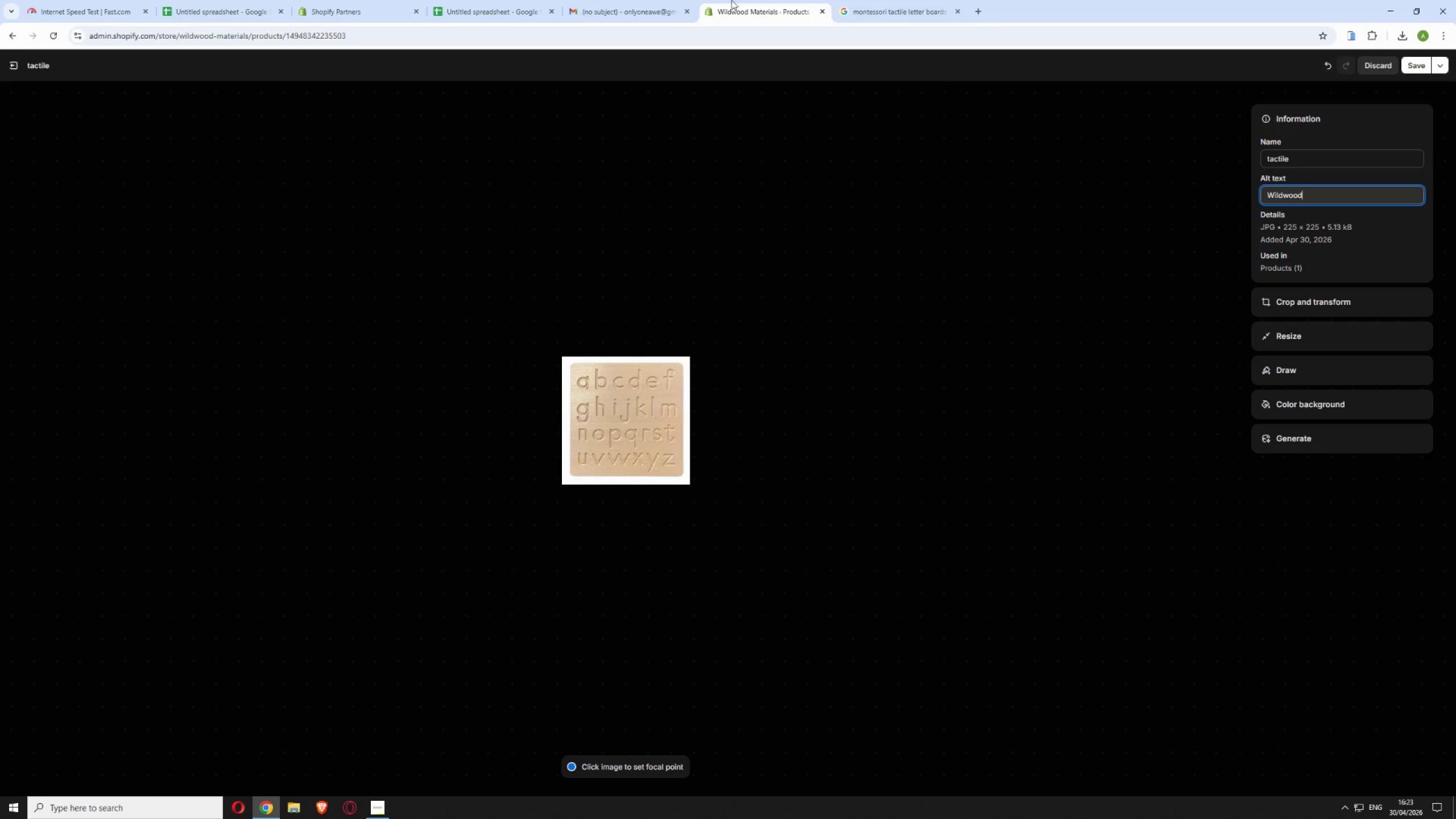 
left_click([484, 3])
 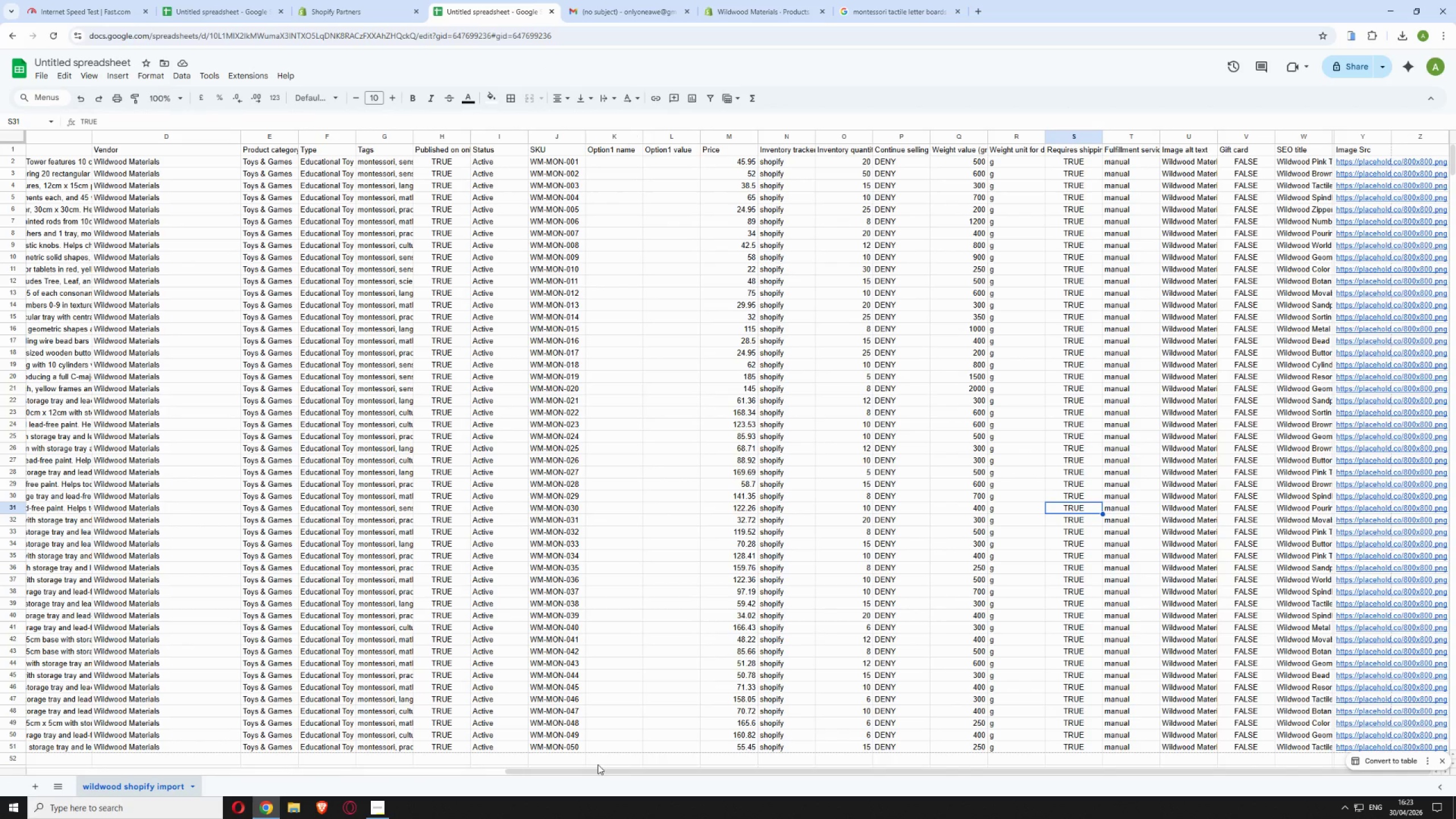 
left_click_drag(start_coordinate=[597, 773], to_coordinate=[615, 776])
 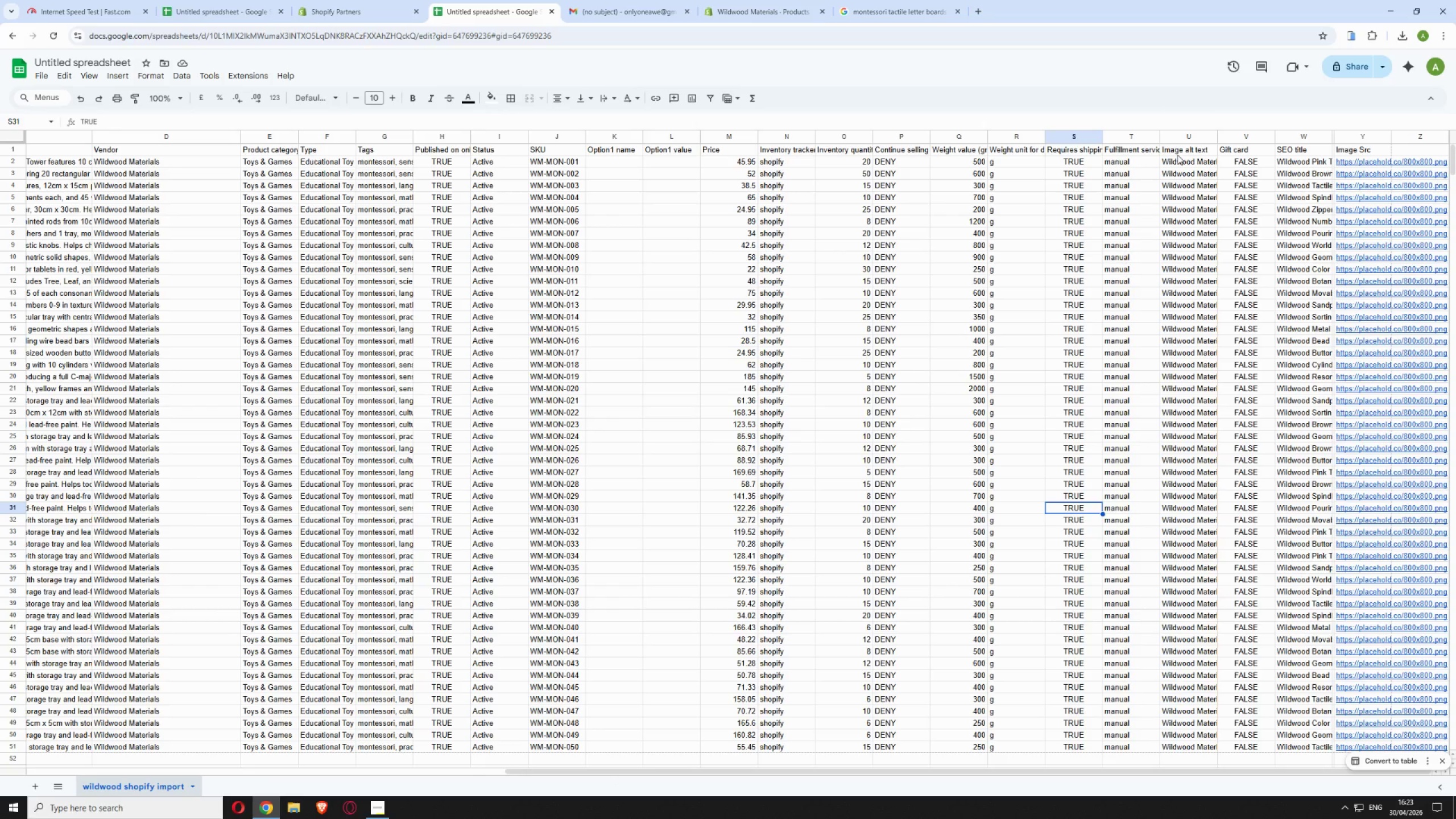 
double_click([1177, 155])
 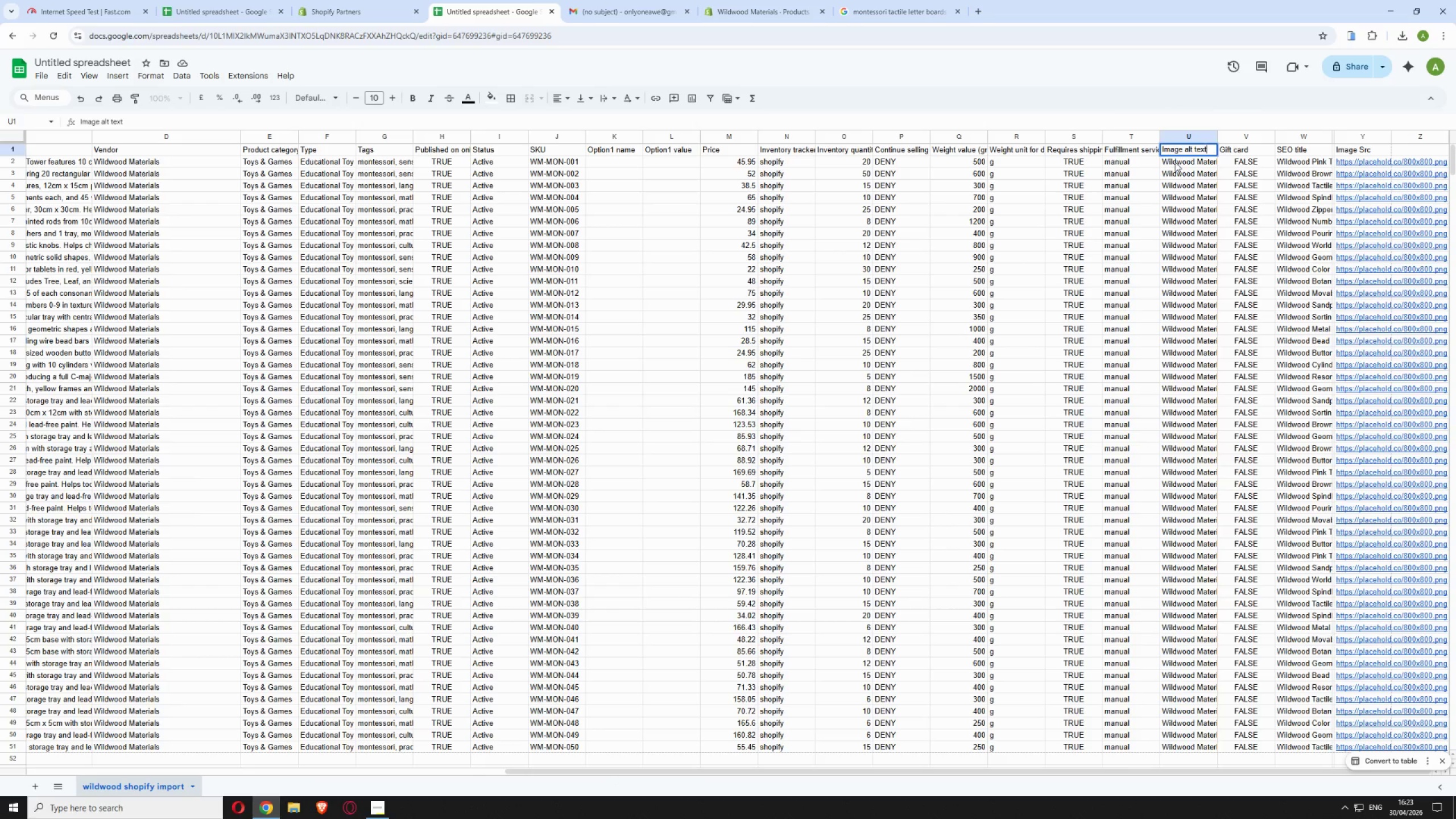 
triple_click([1175, 162])
 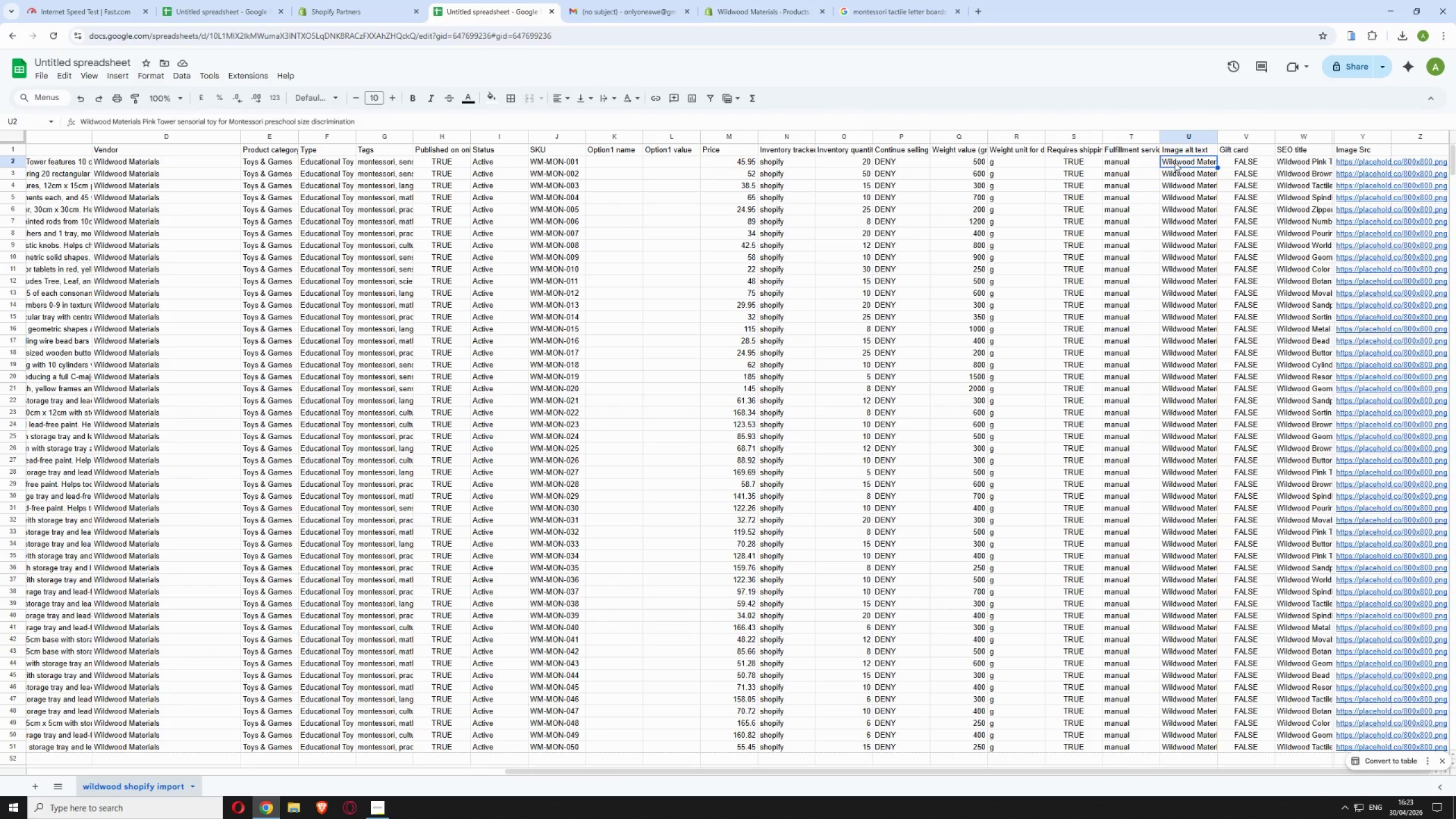 
triple_click([1174, 162])
 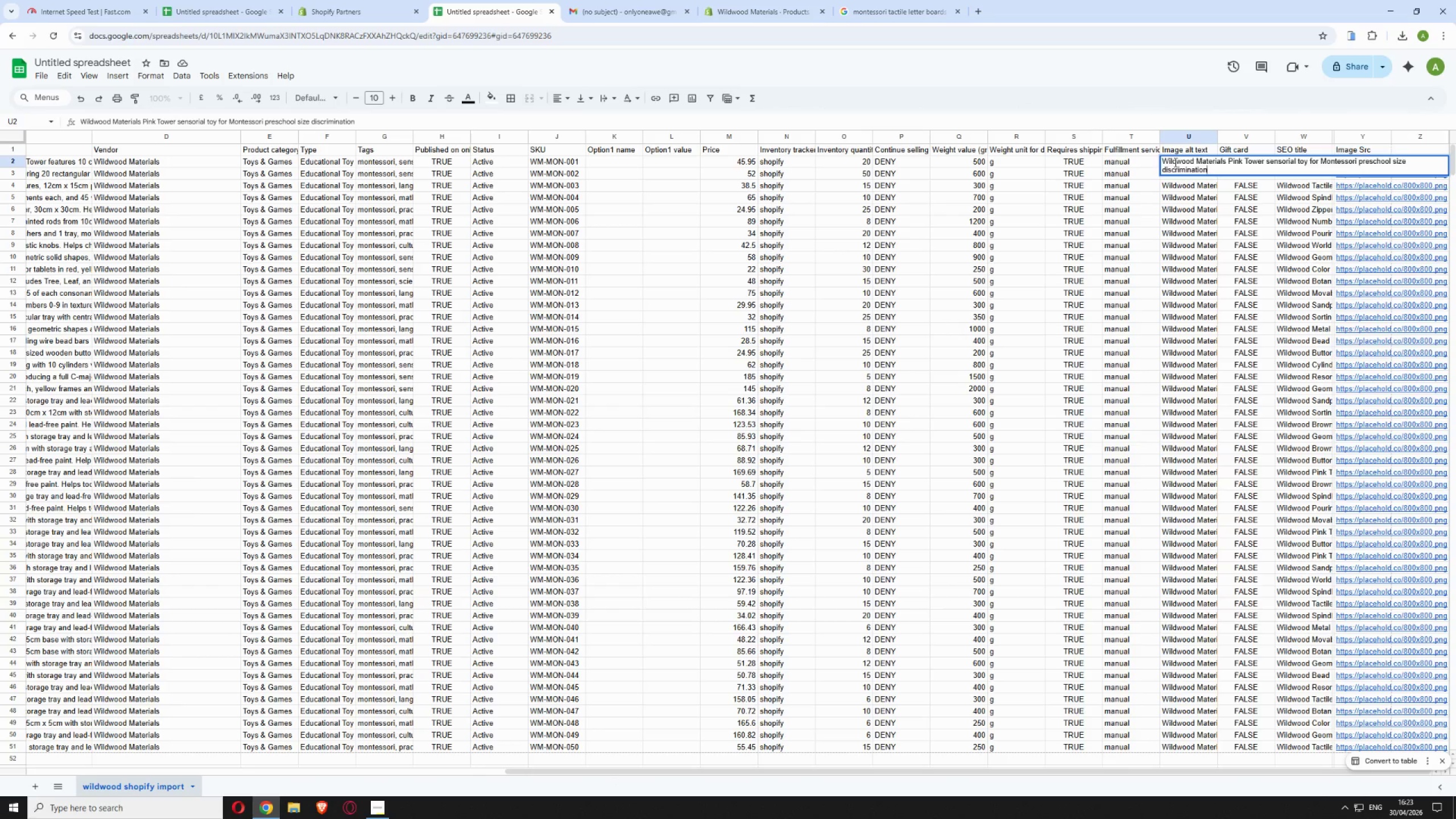 
triple_click([1174, 162])
 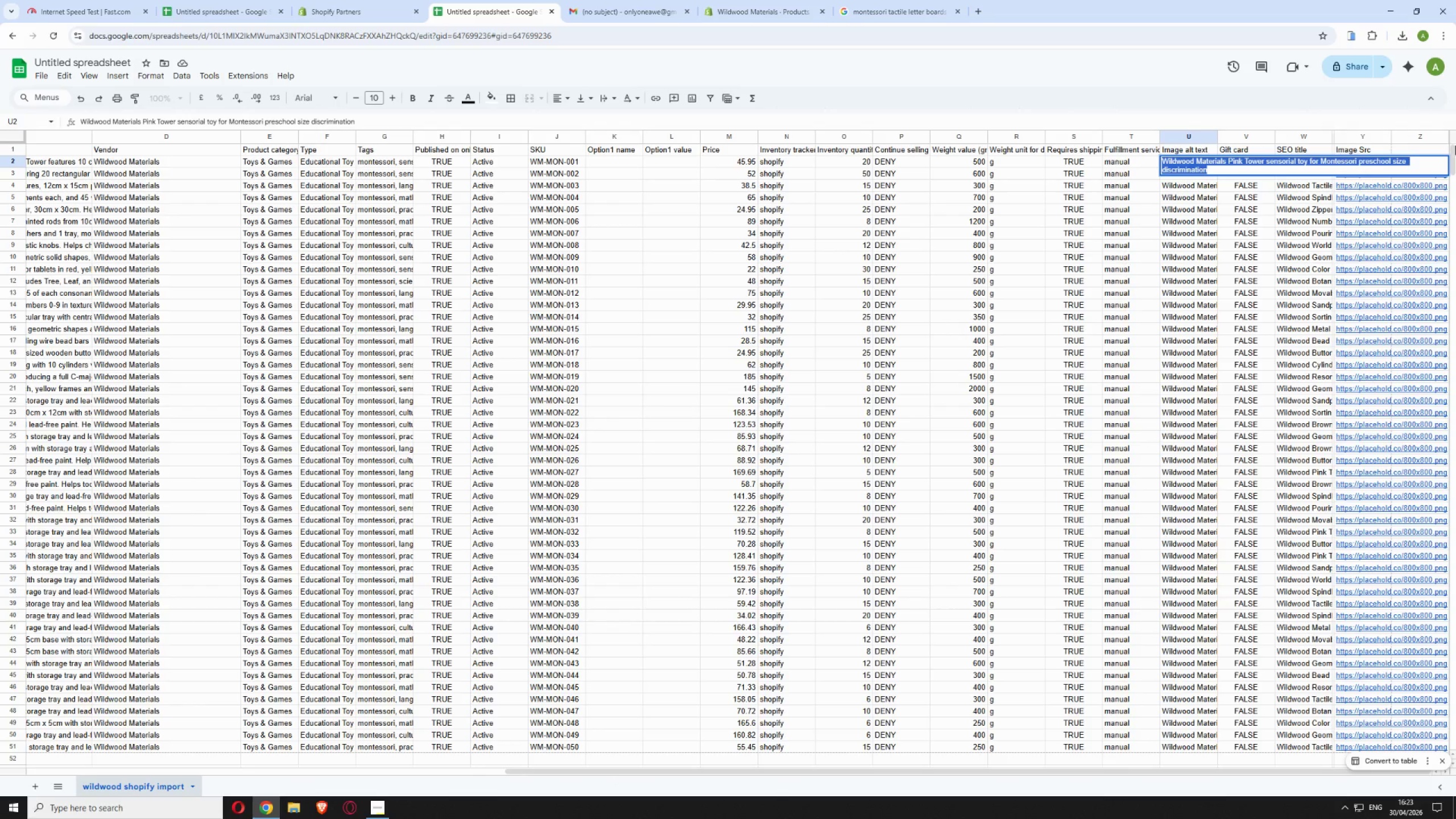 
left_click_drag(start_coordinate=[1455, 161], to_coordinate=[1453, 176])
 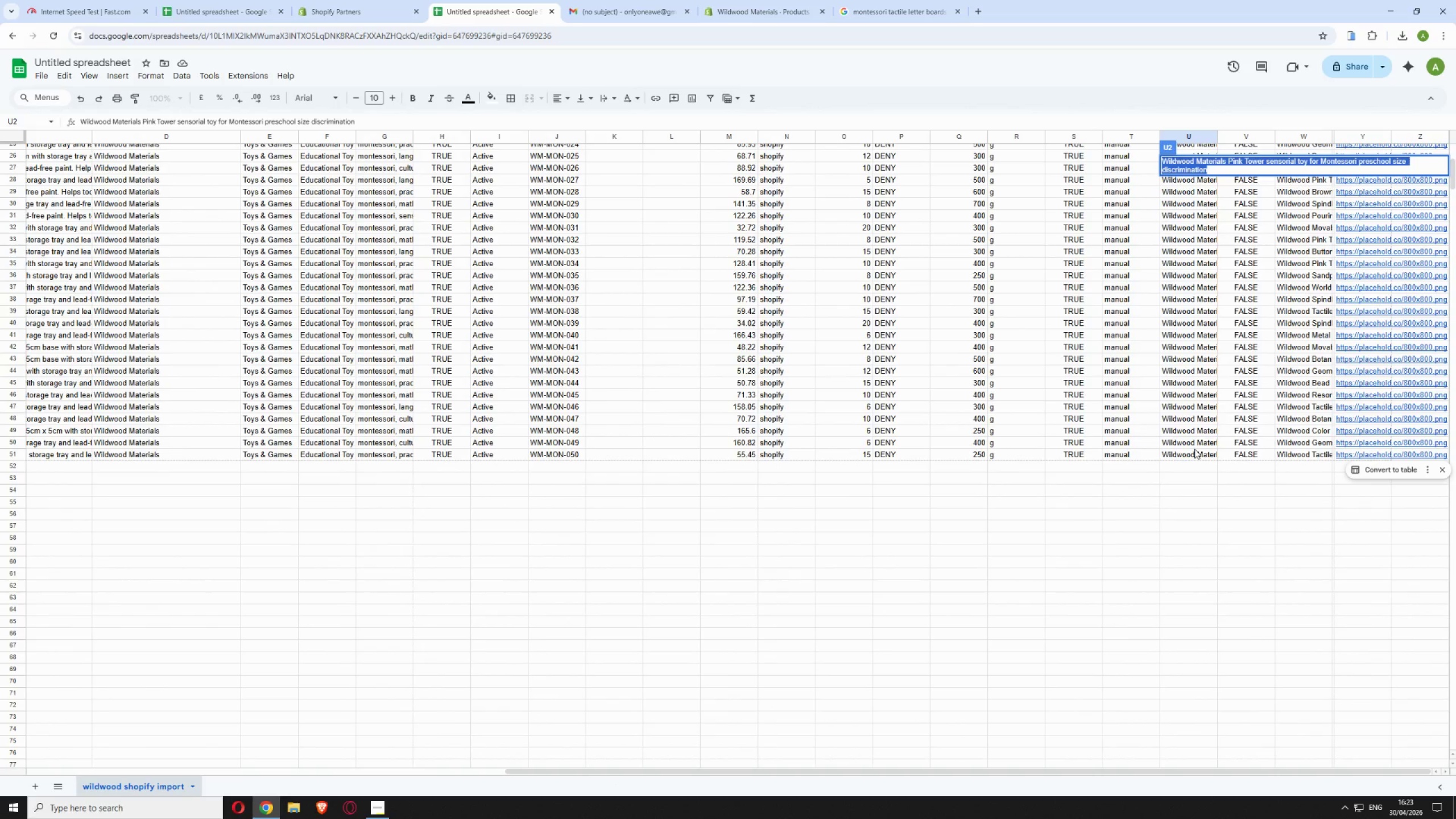 
left_click([1194, 449])
 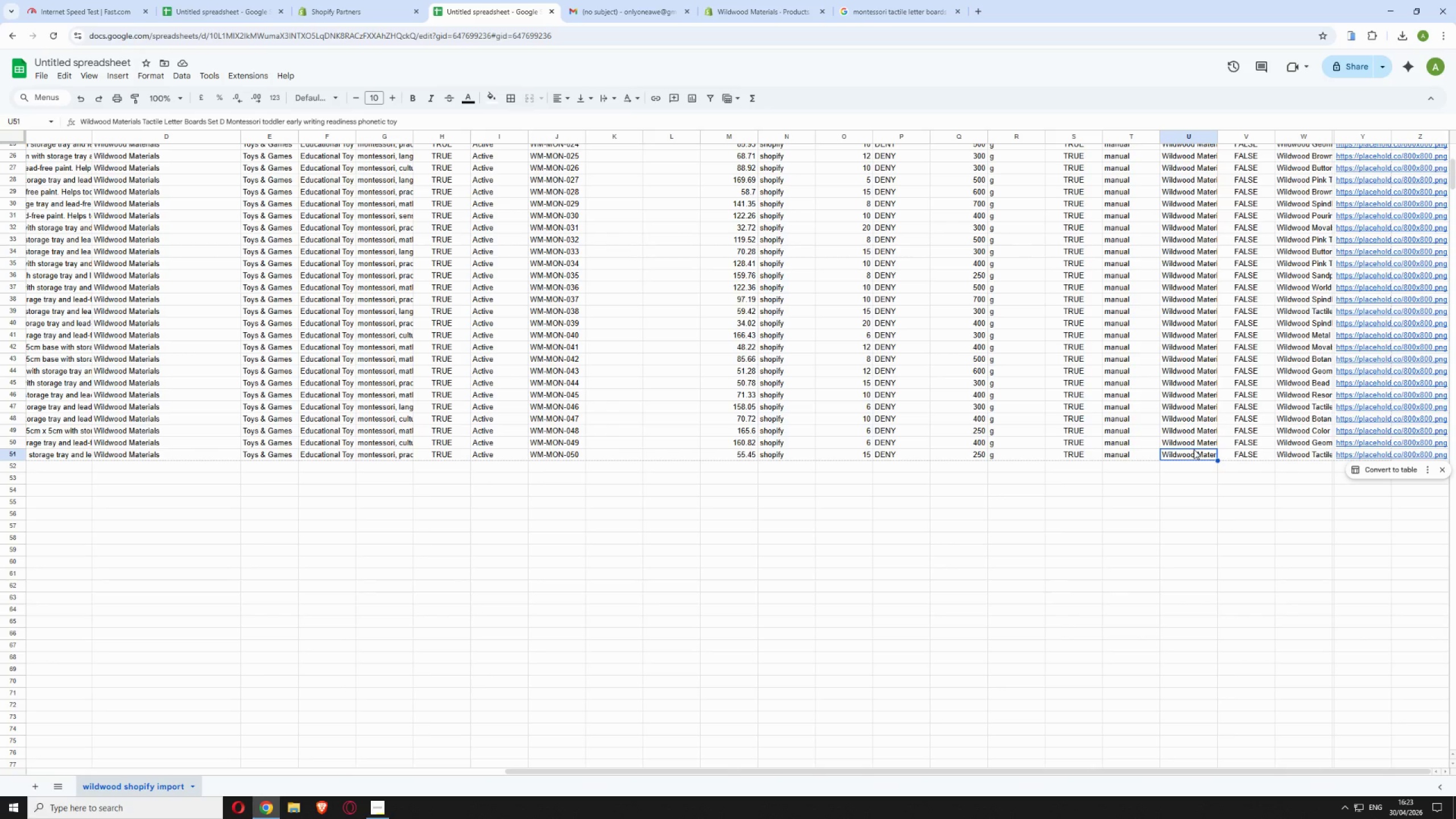 
double_click([1194, 449])
 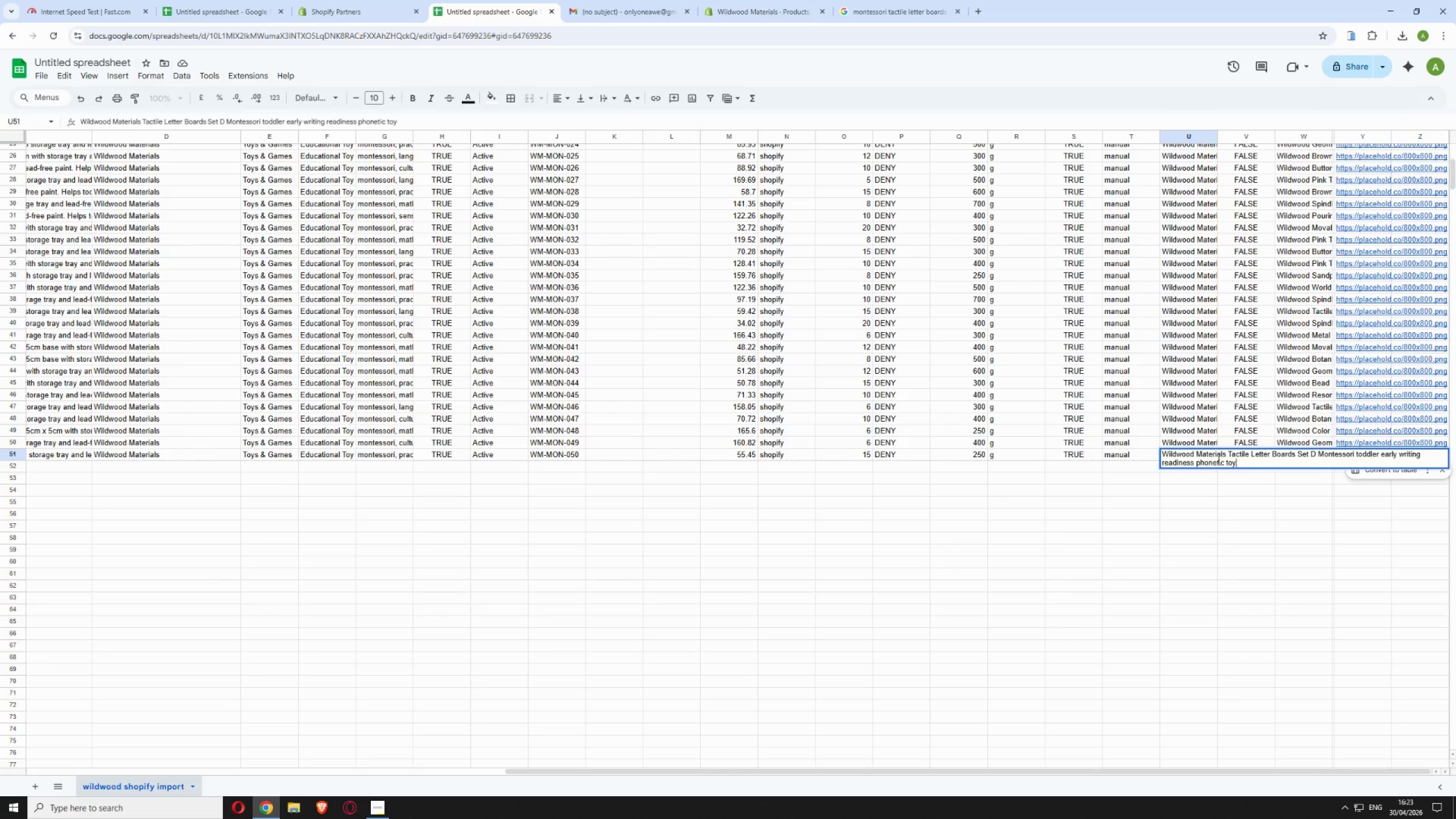 
scroll: coordinate [1137, 386], scroll_direction: up, amount: 13.0
 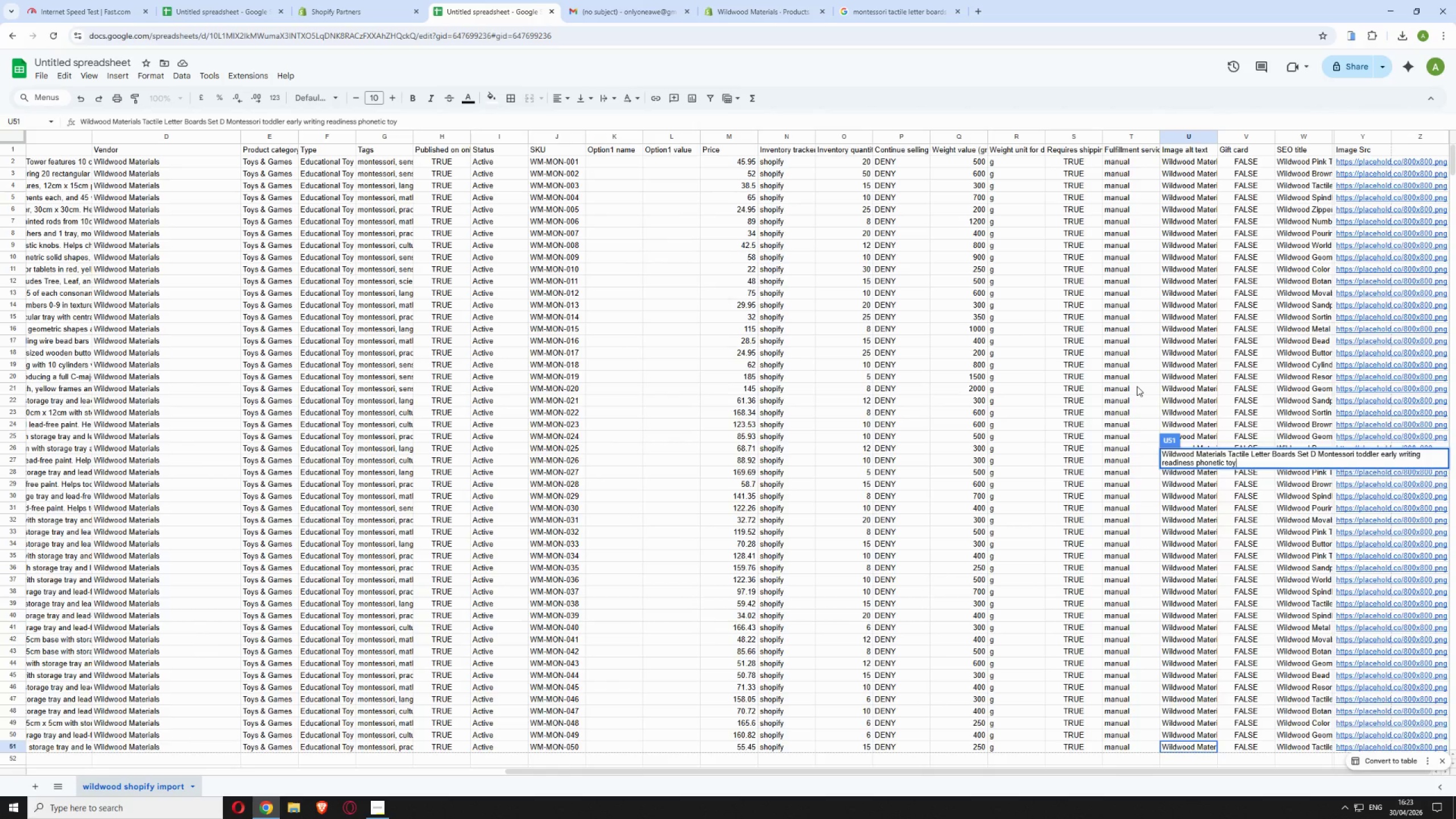 
scroll: coordinate [1105, 451], scroll_direction: down, amount: 6.0
 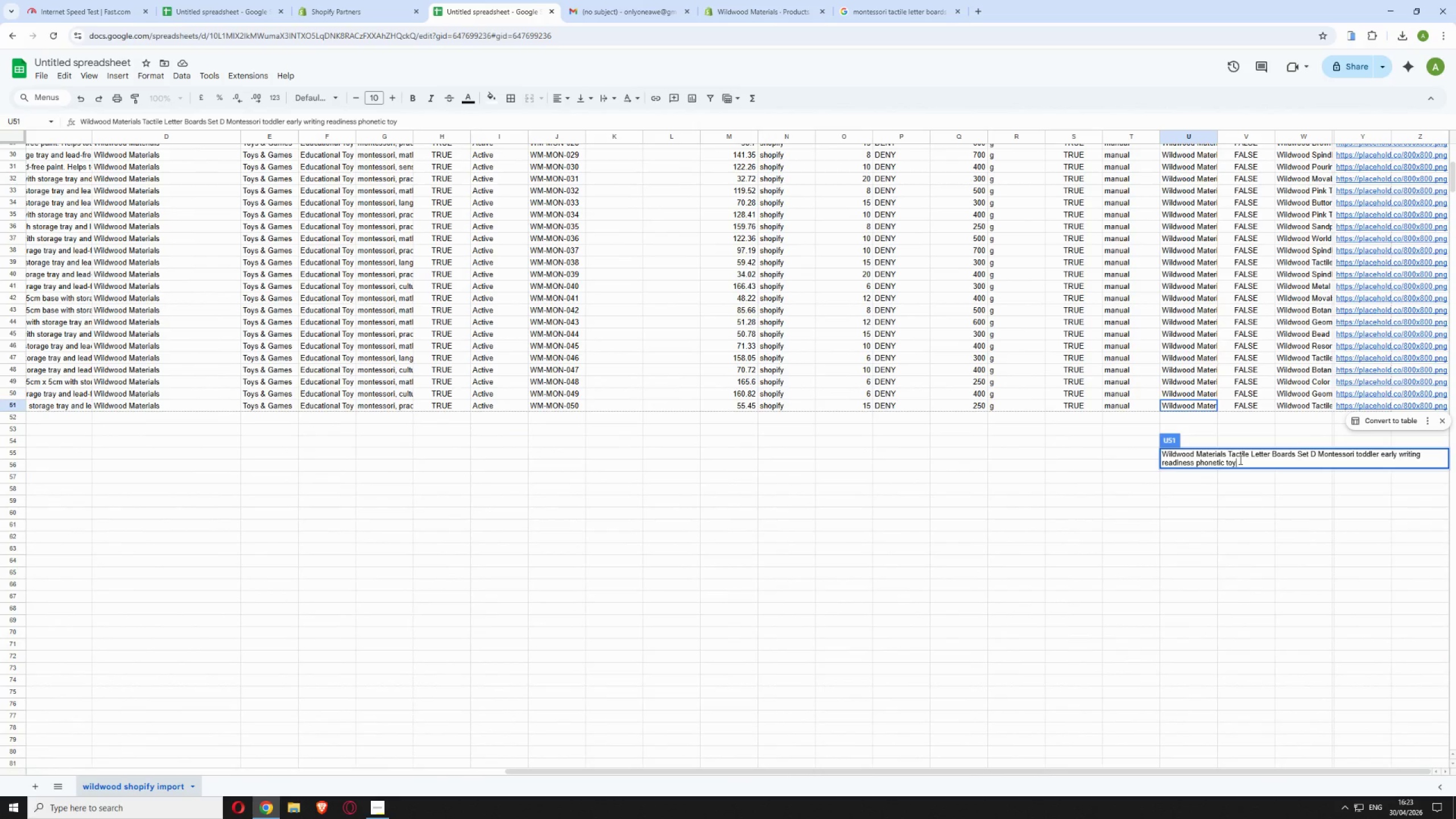 
left_click([1244, 460])
 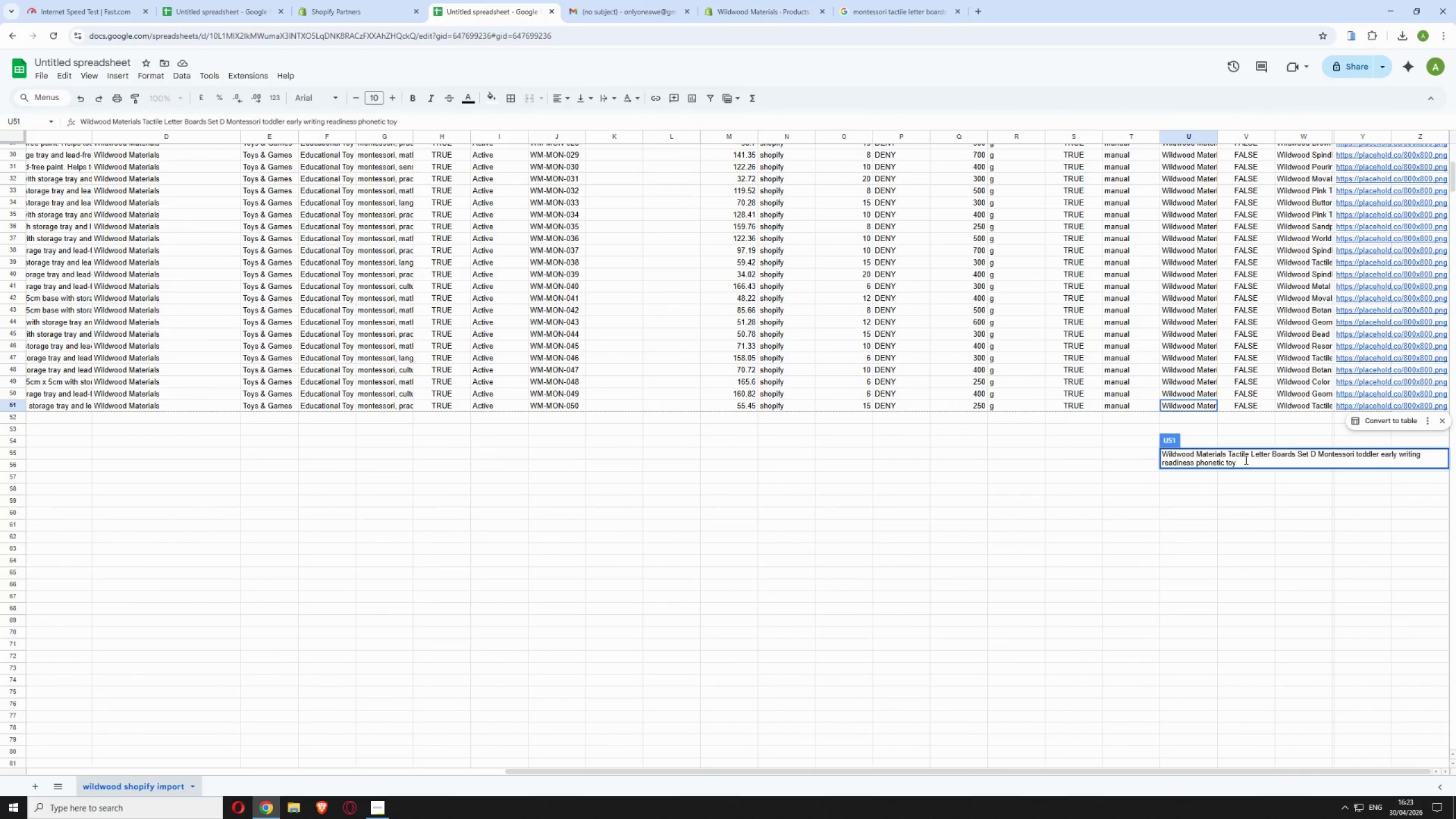 
triple_click([1245, 460])
 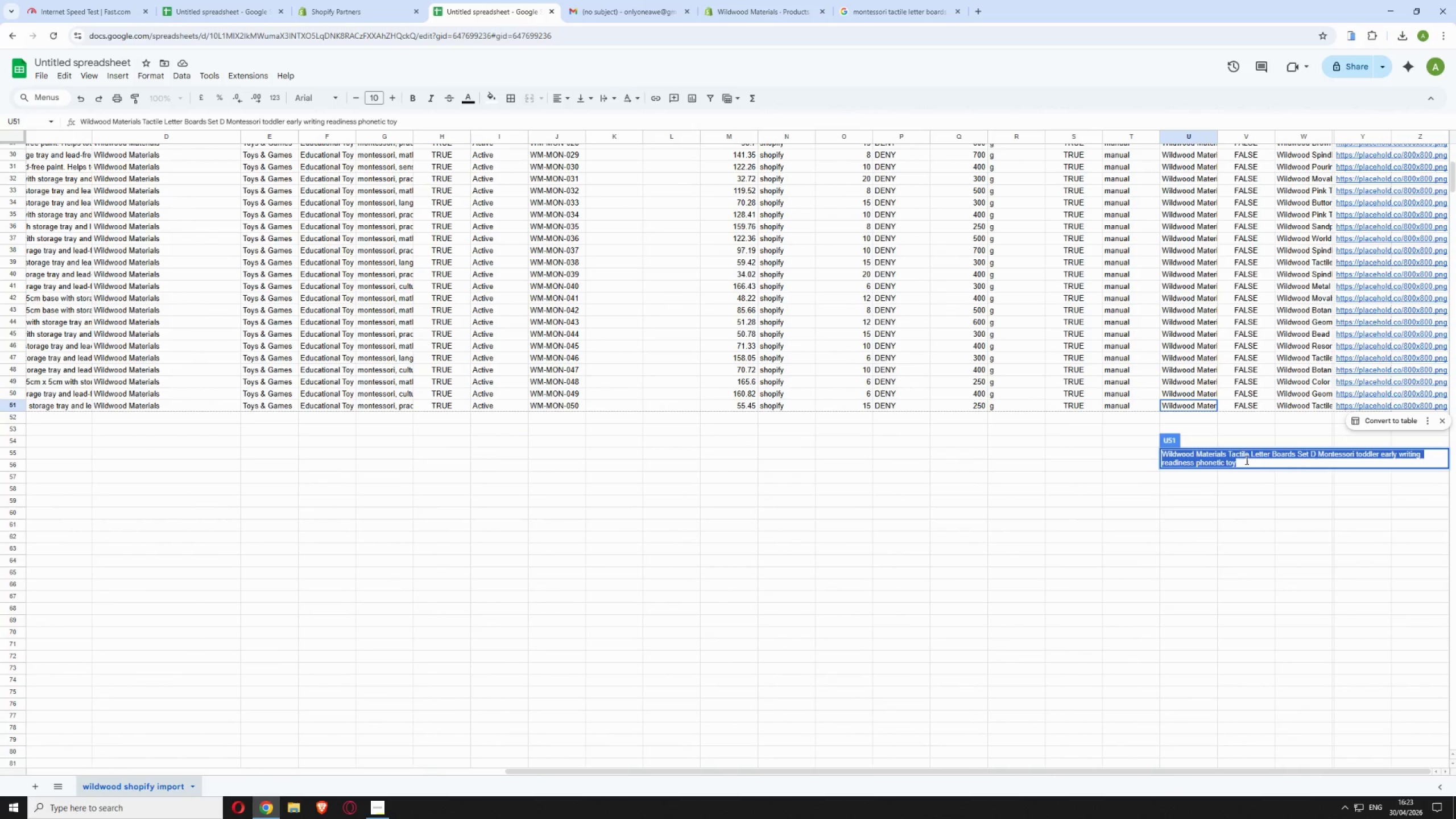 
hold_key(key=ControlLeft, duration=0.91)
 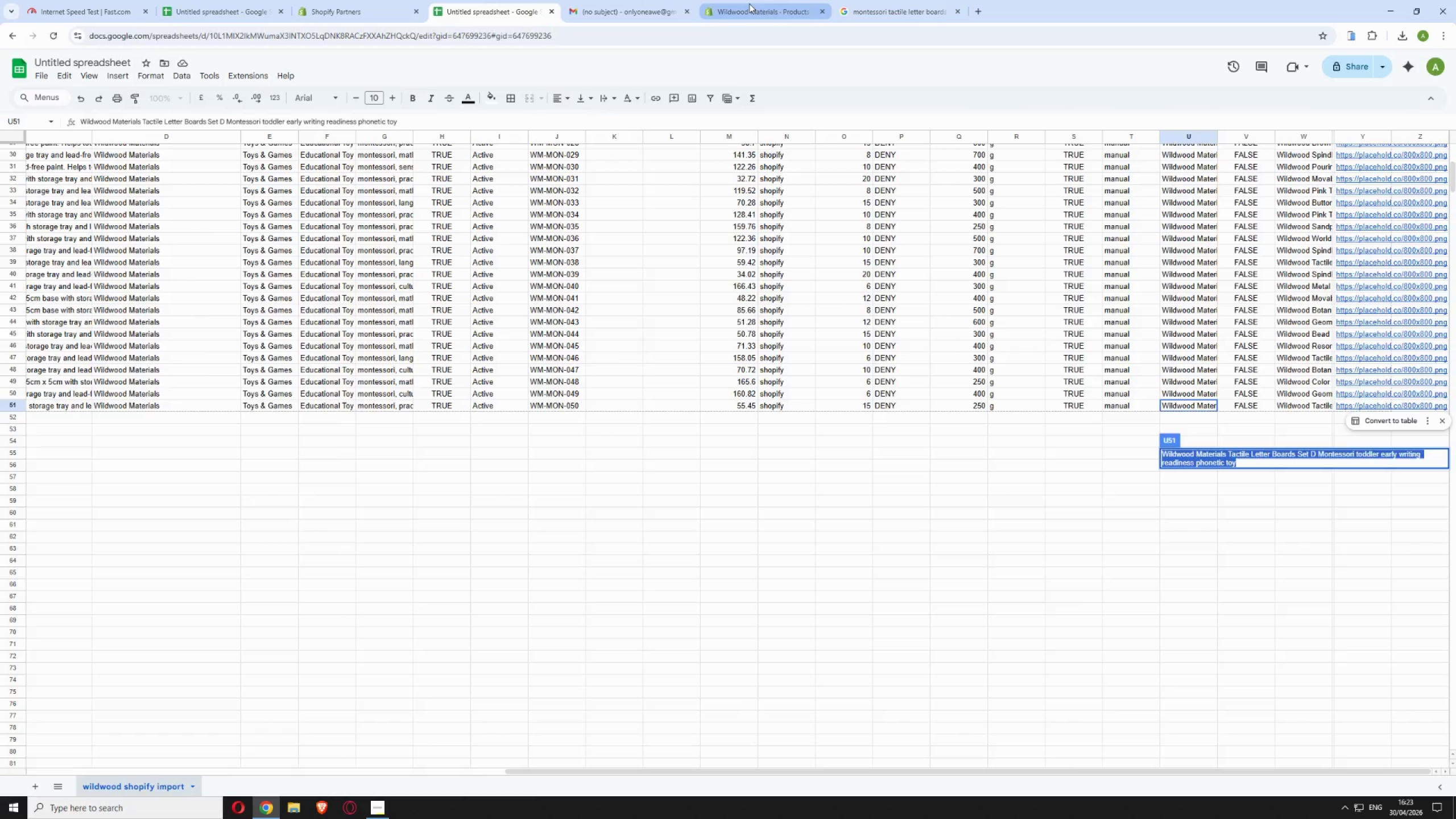 
hold_key(key=C, duration=0.36)
 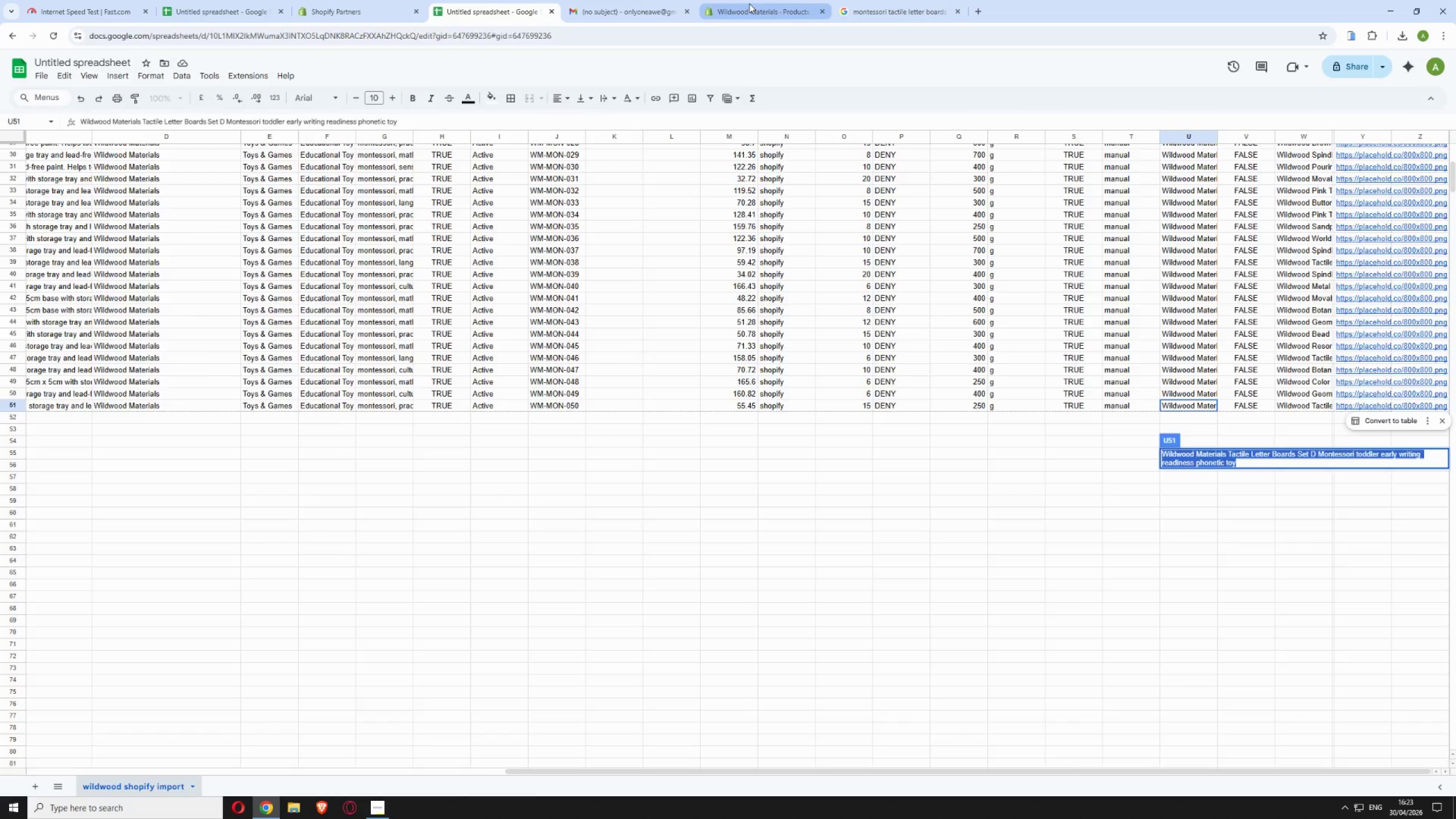 
left_click([747, 3])
 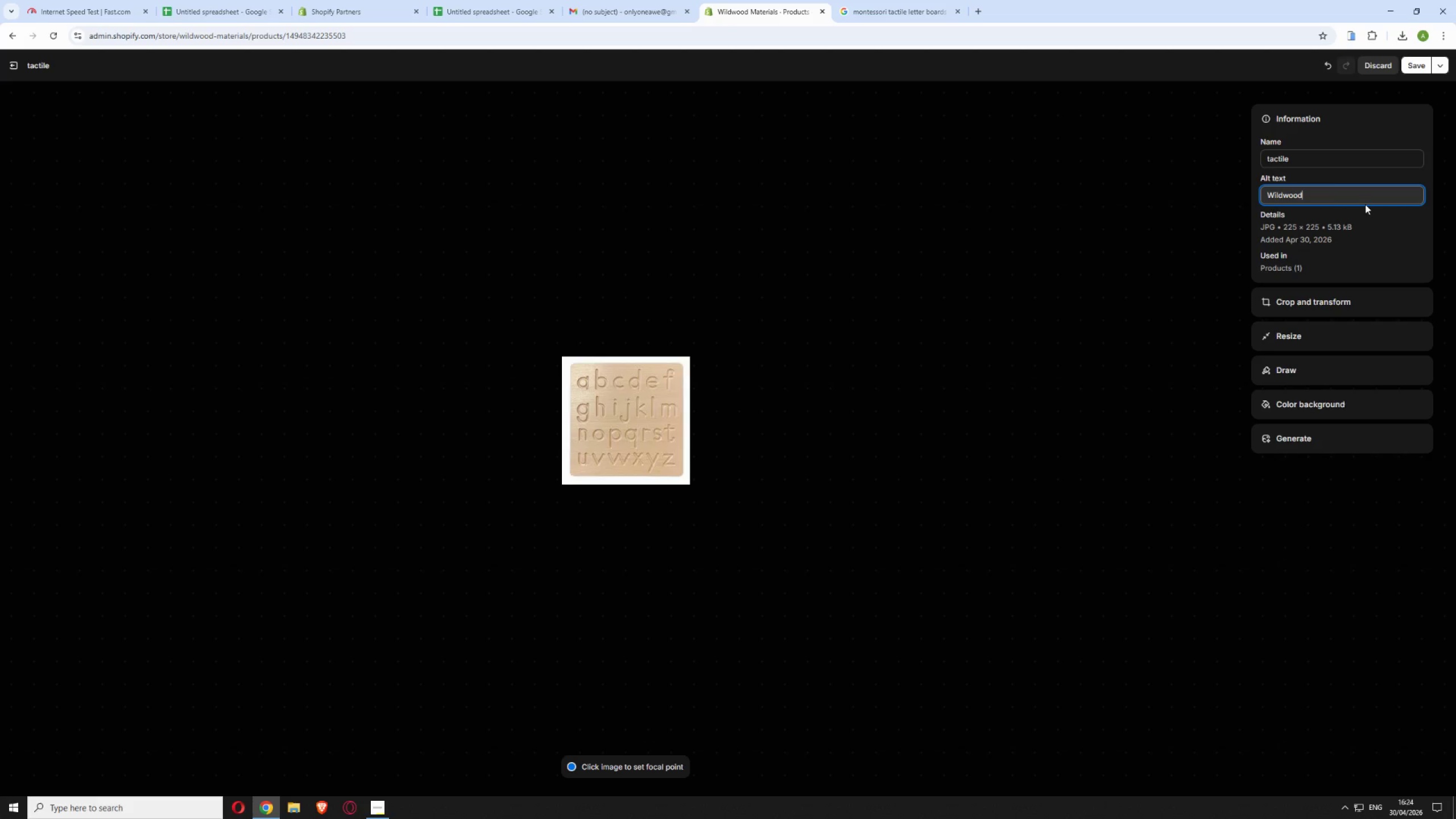 
left_click([1327, 192])
 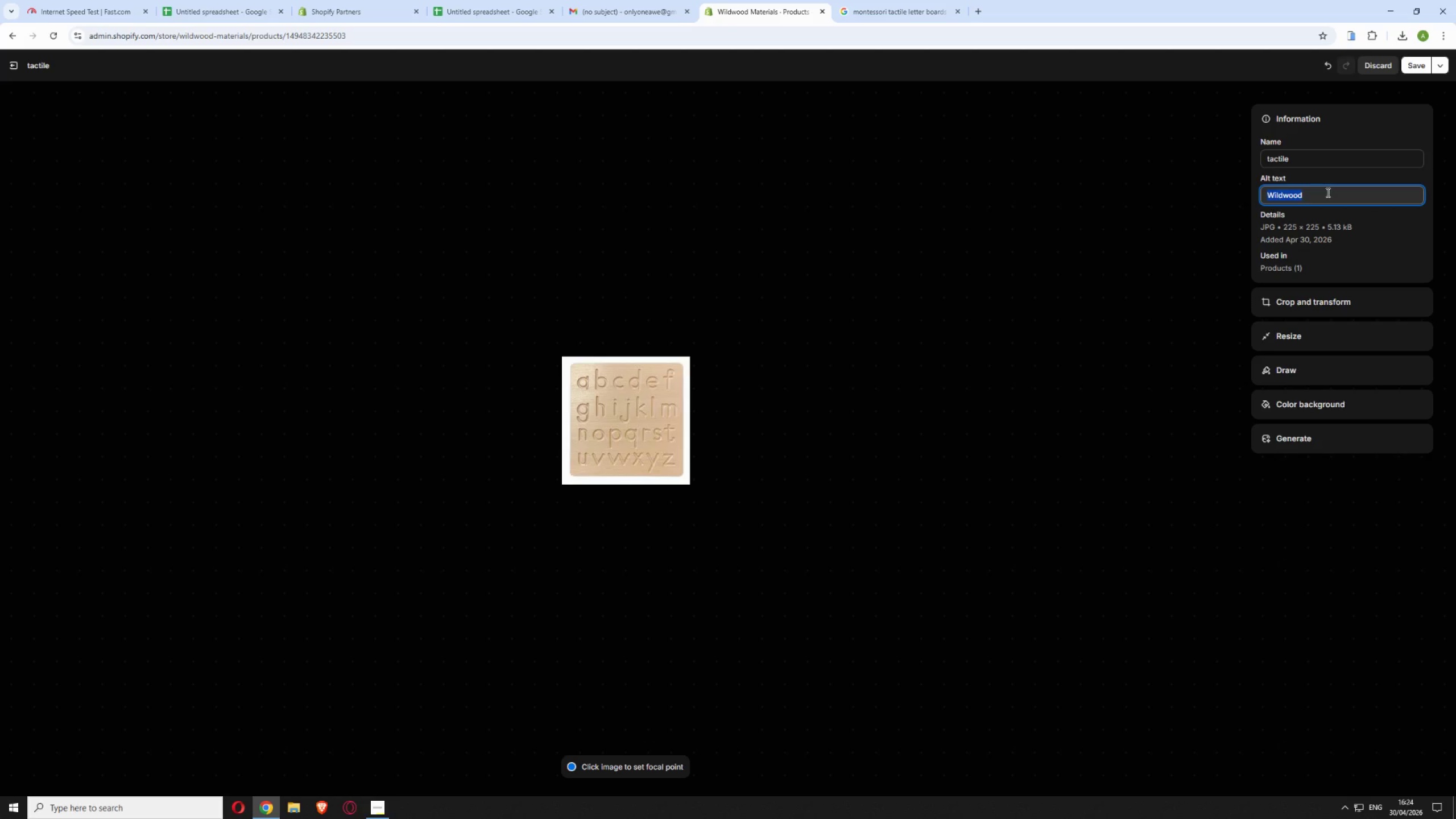 
key(Control+V)
 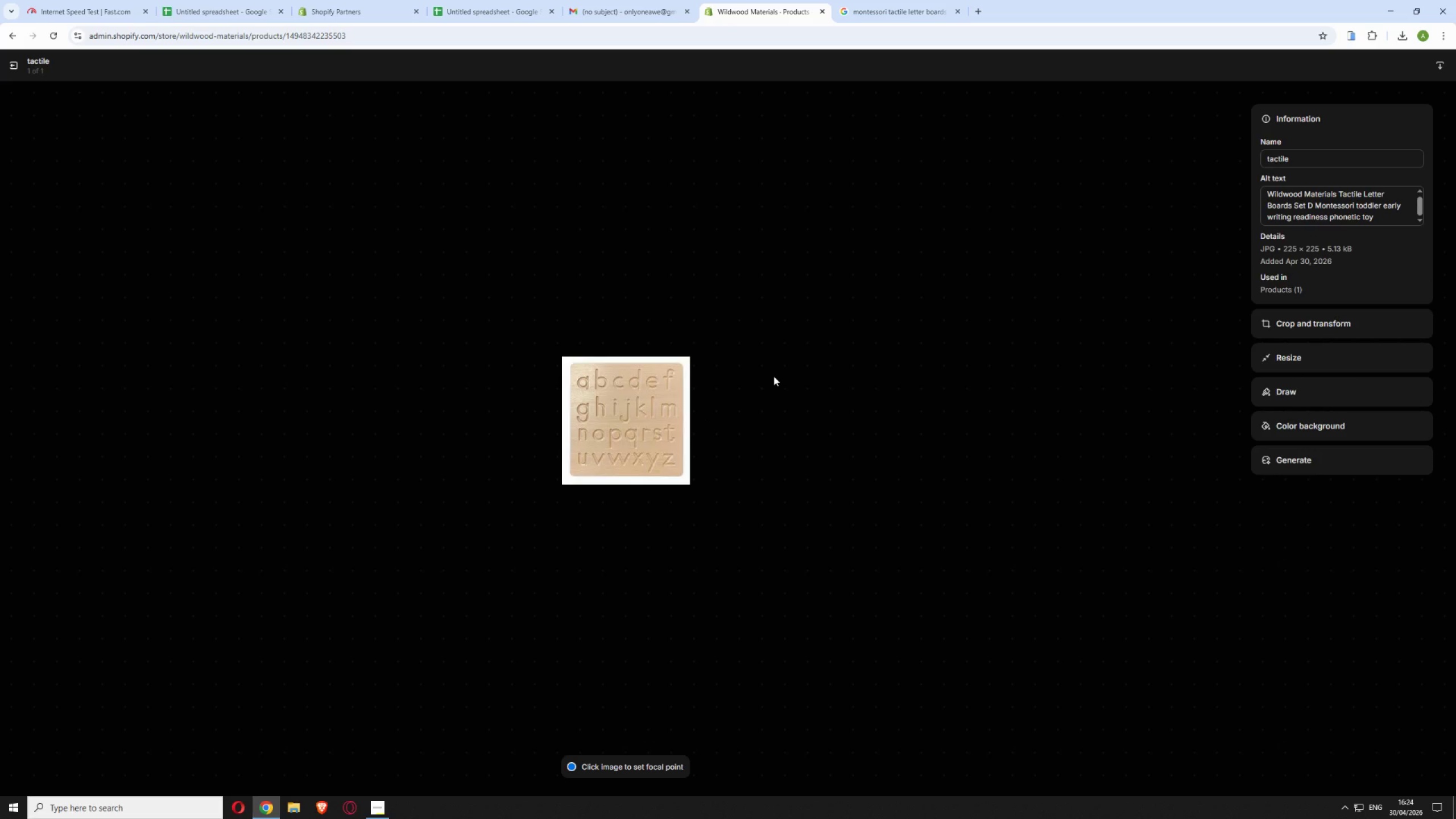 
wait(59.99)
 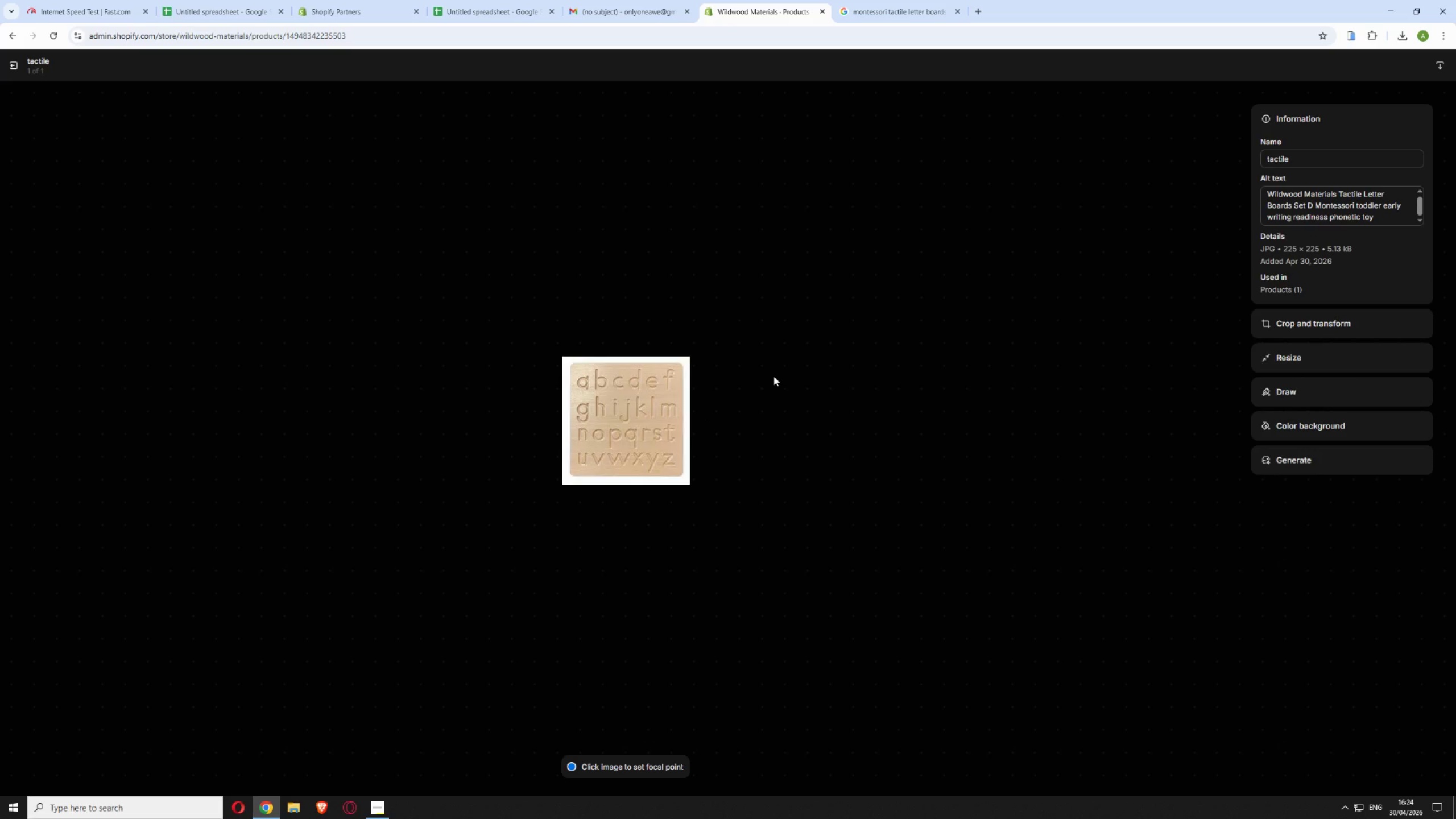 
left_click([14, 68])
 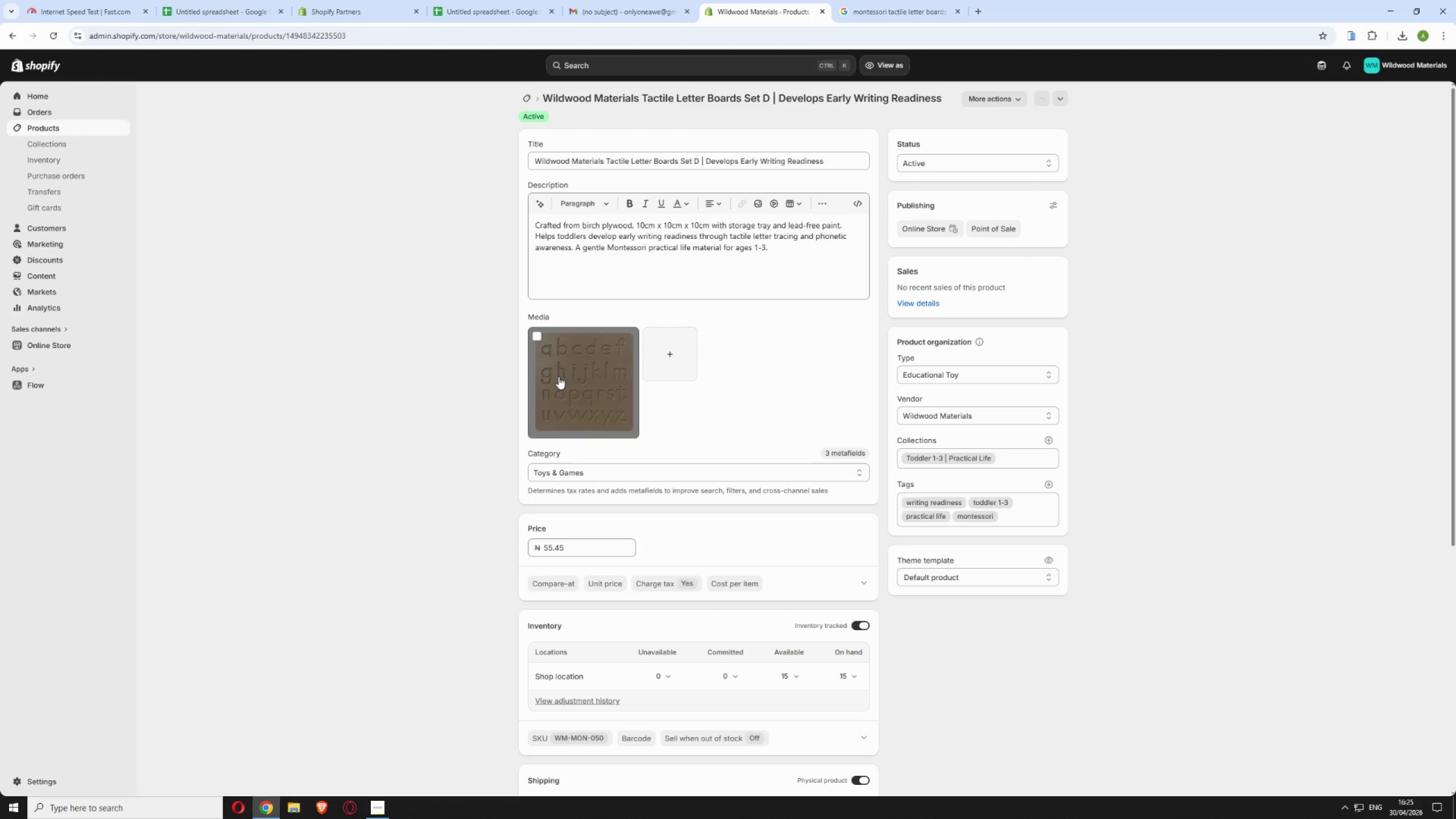 
wait(5.55)
 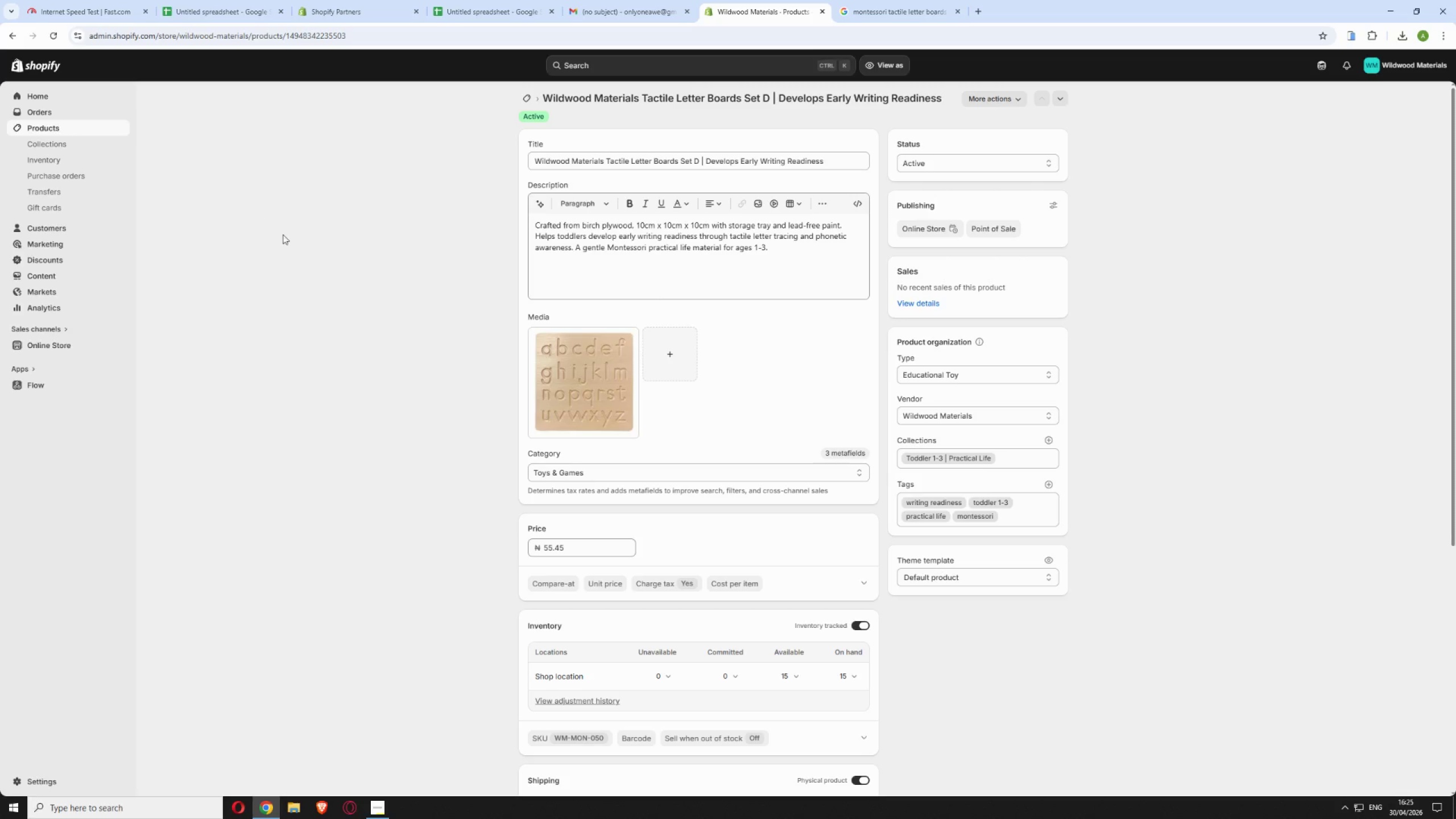 
left_click([607, 363])
 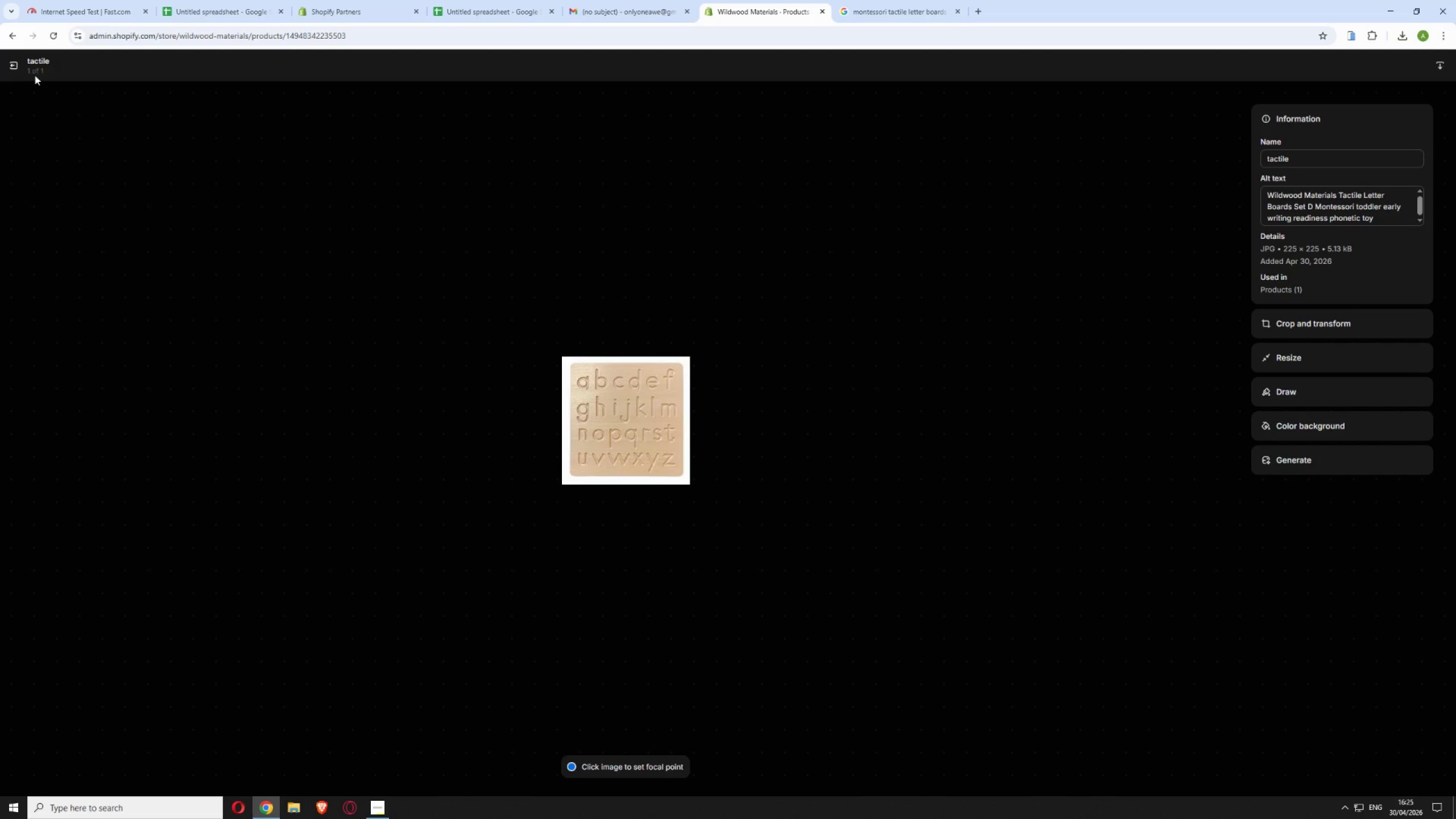 
left_click([19, 67])
 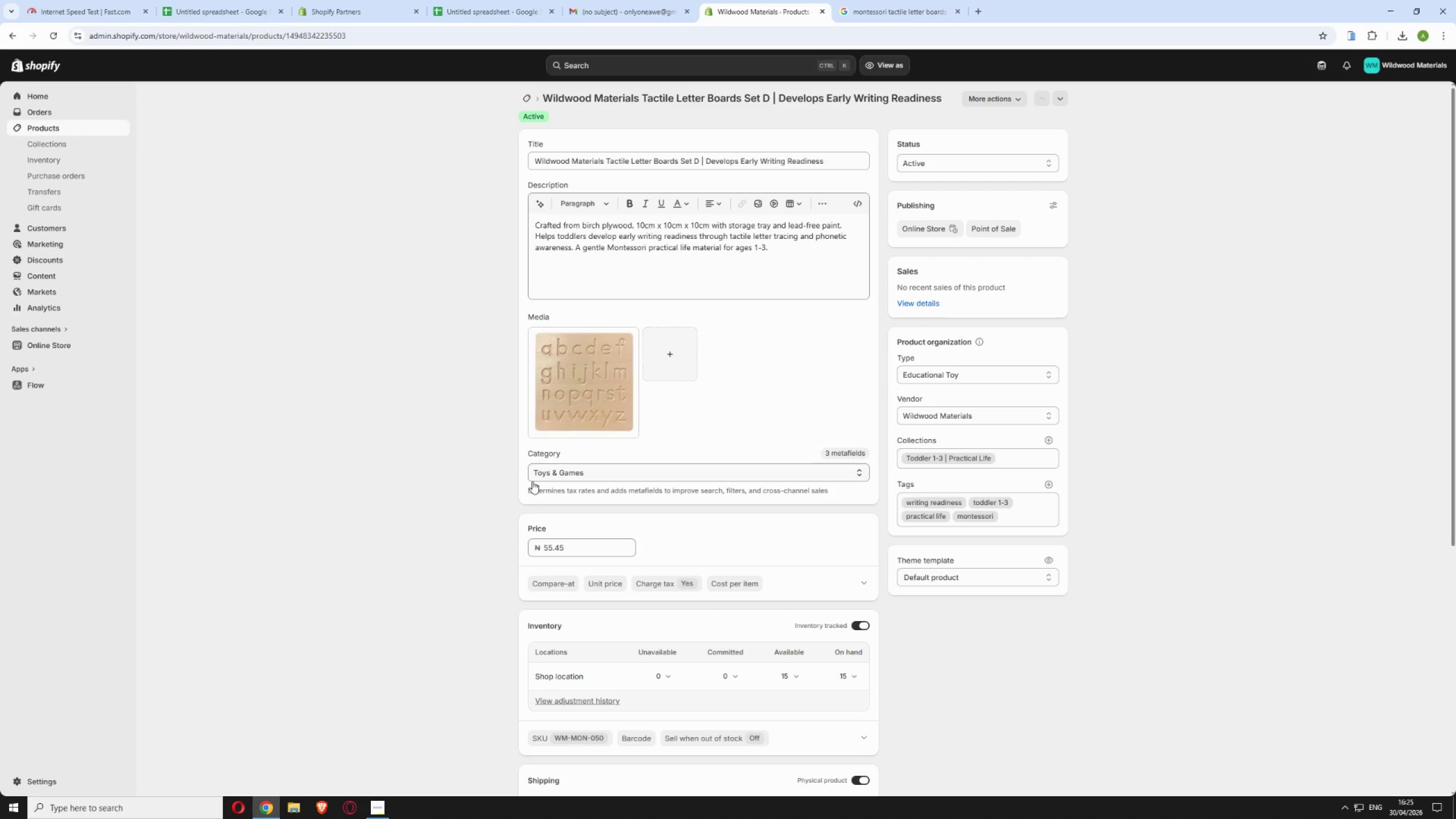 
scroll: coordinate [497, 464], scroll_direction: down, amount: 10.0
 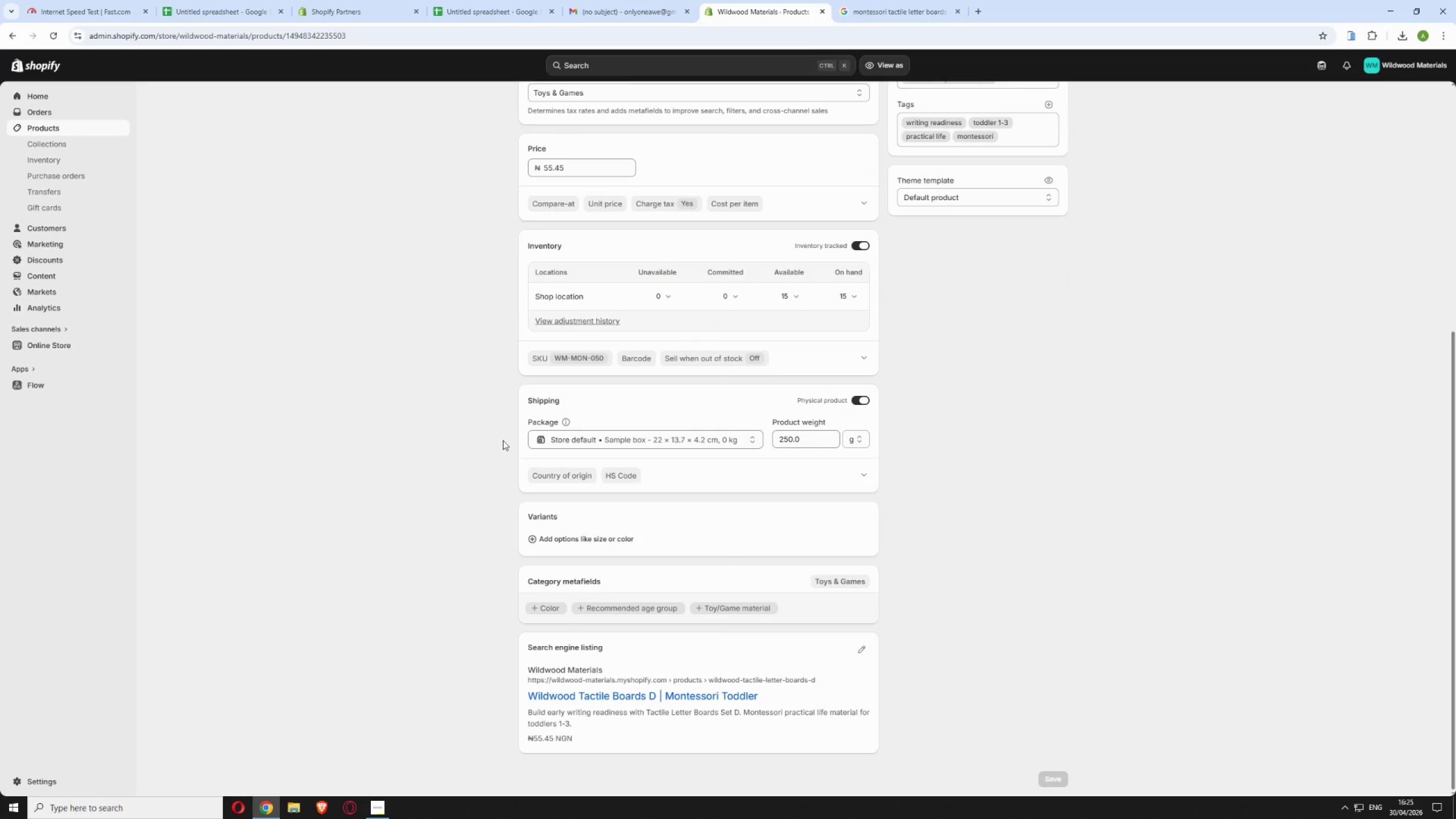 
scroll: coordinate [502, 438], scroll_direction: up, amount: 6.0
 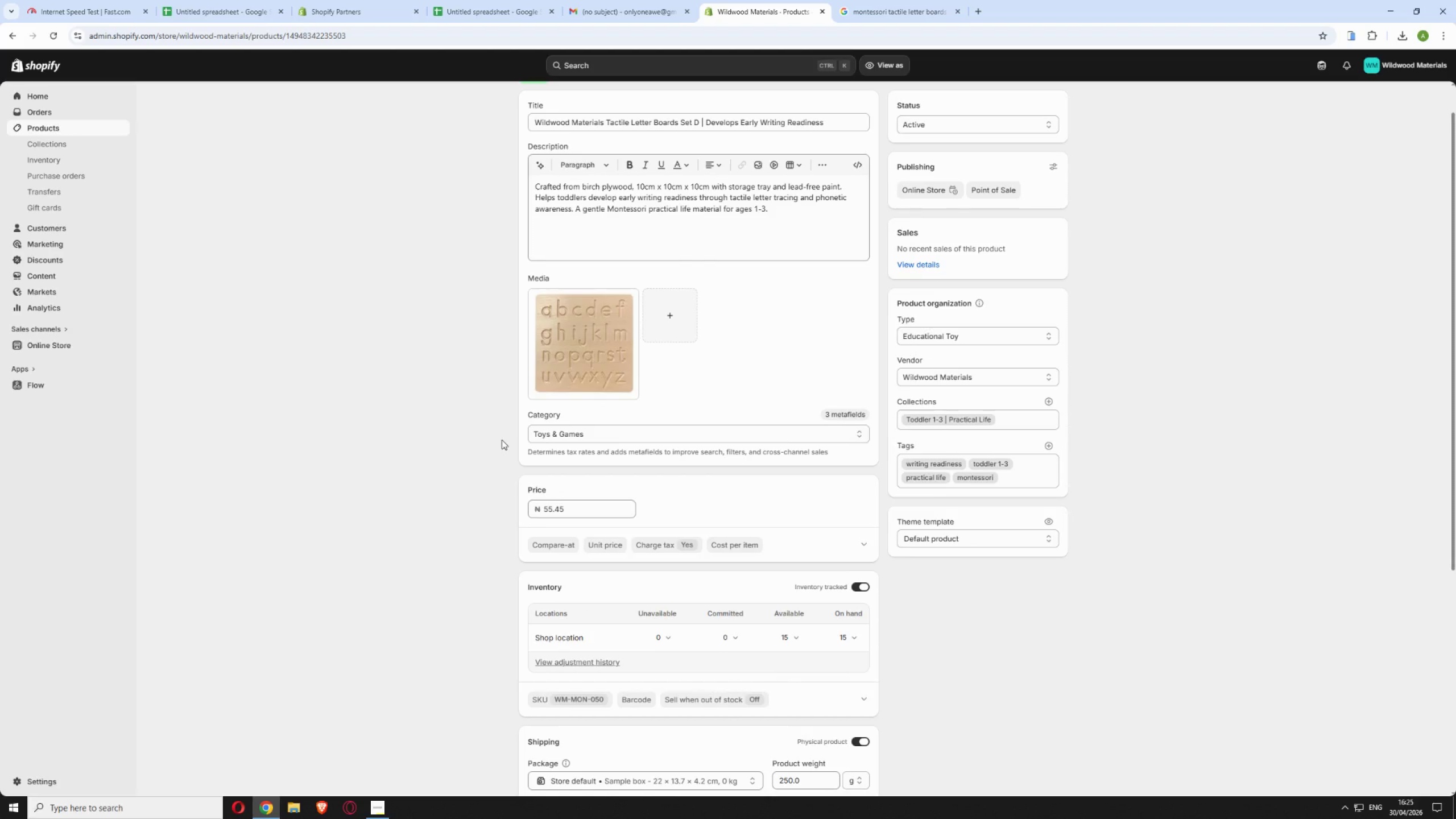 
scroll: coordinate [502, 440], scroll_direction: down, amount: 1.0
 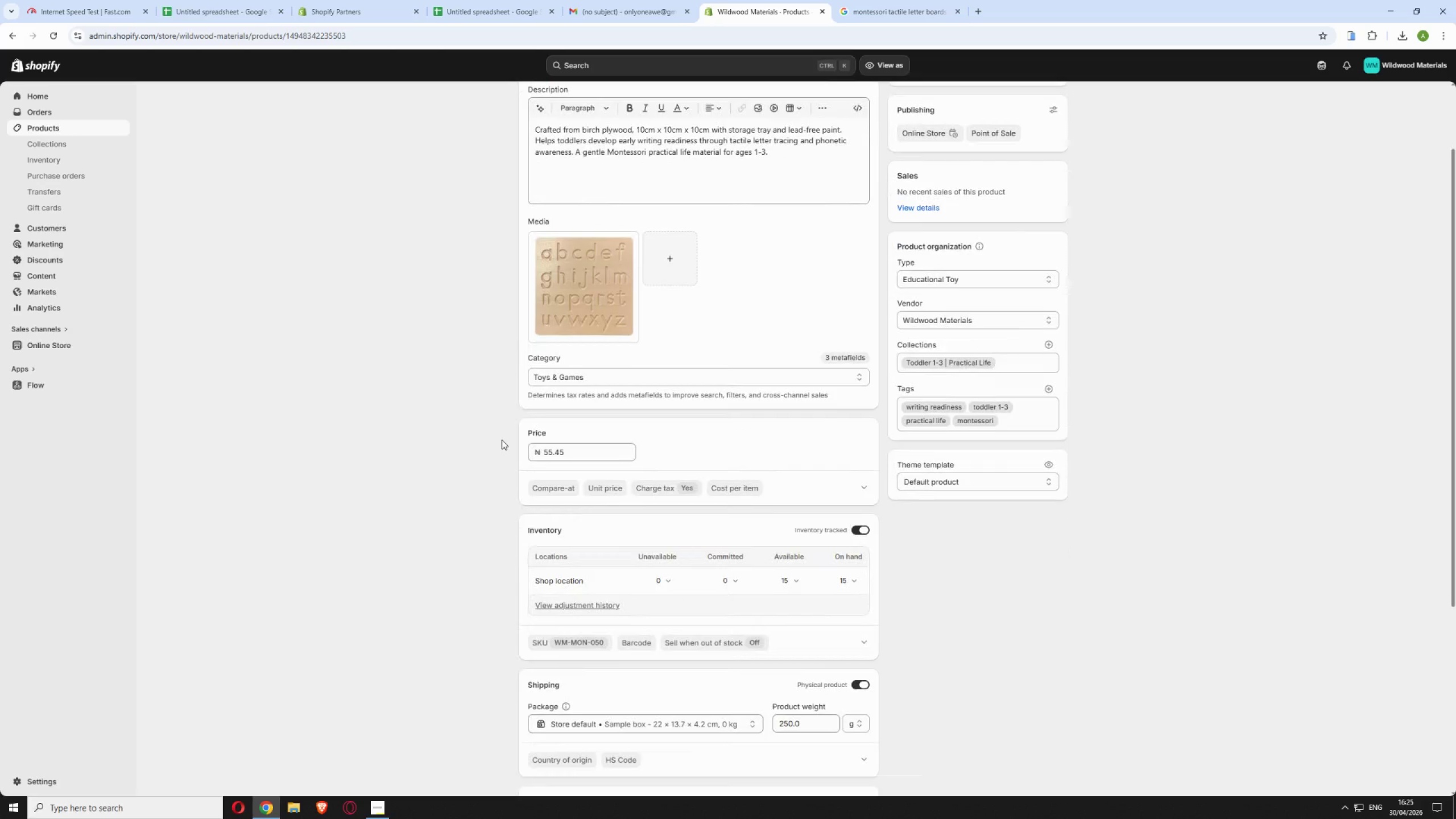 
wait(23.34)
 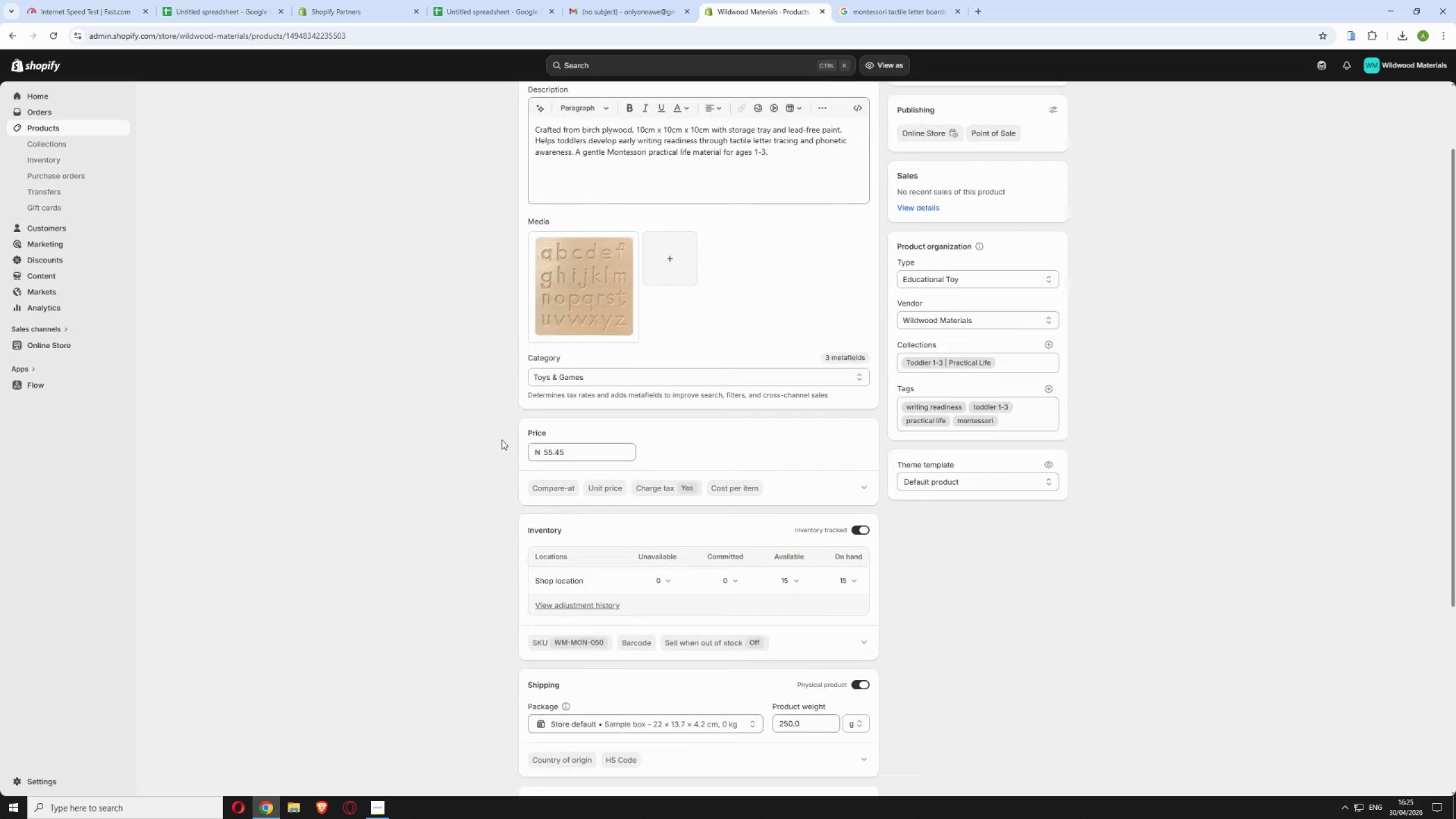 
scroll: coordinate [457, 453], scroll_direction: down, amount: 9.0
 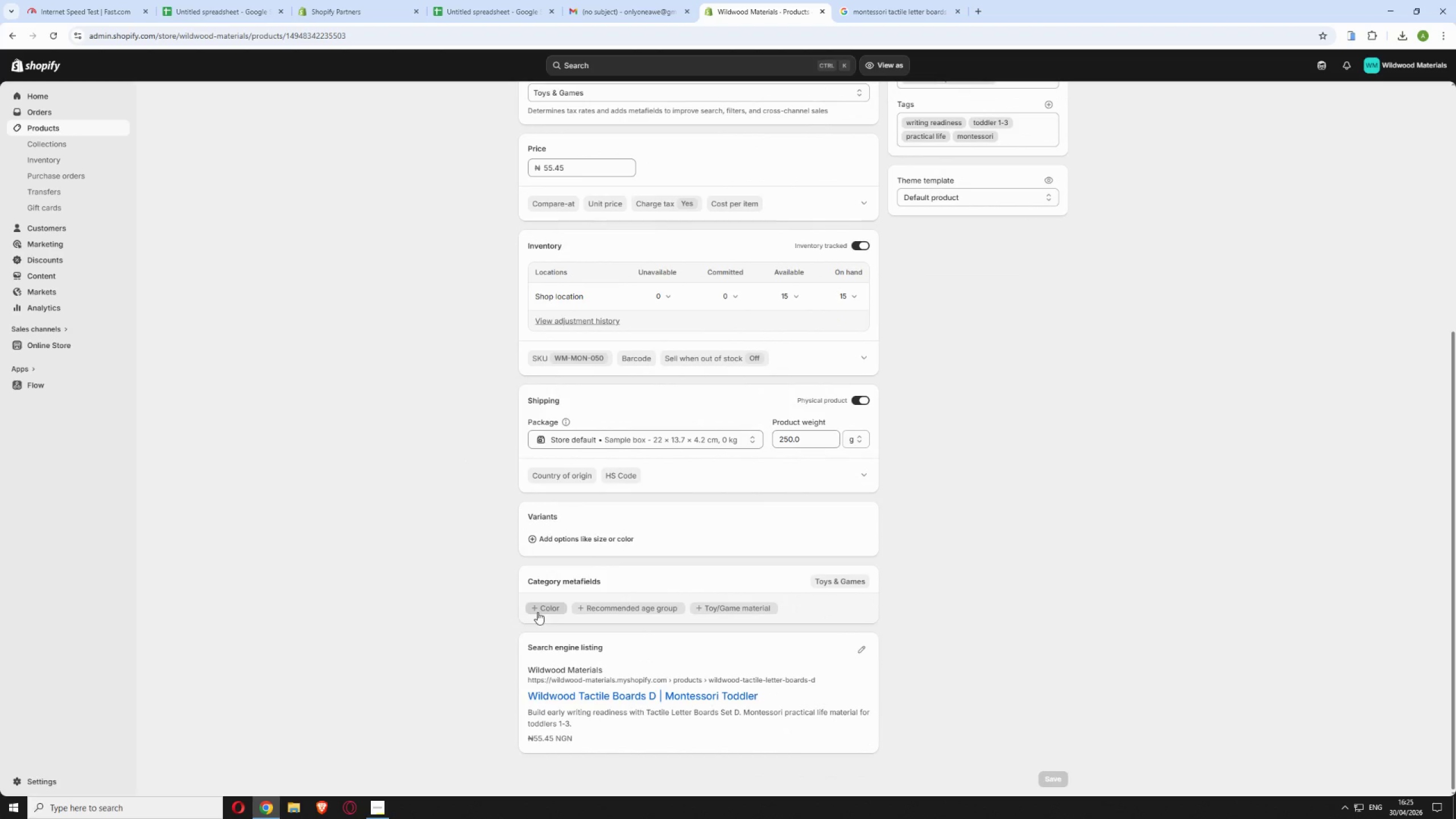 
mouse_move([860, 647])
 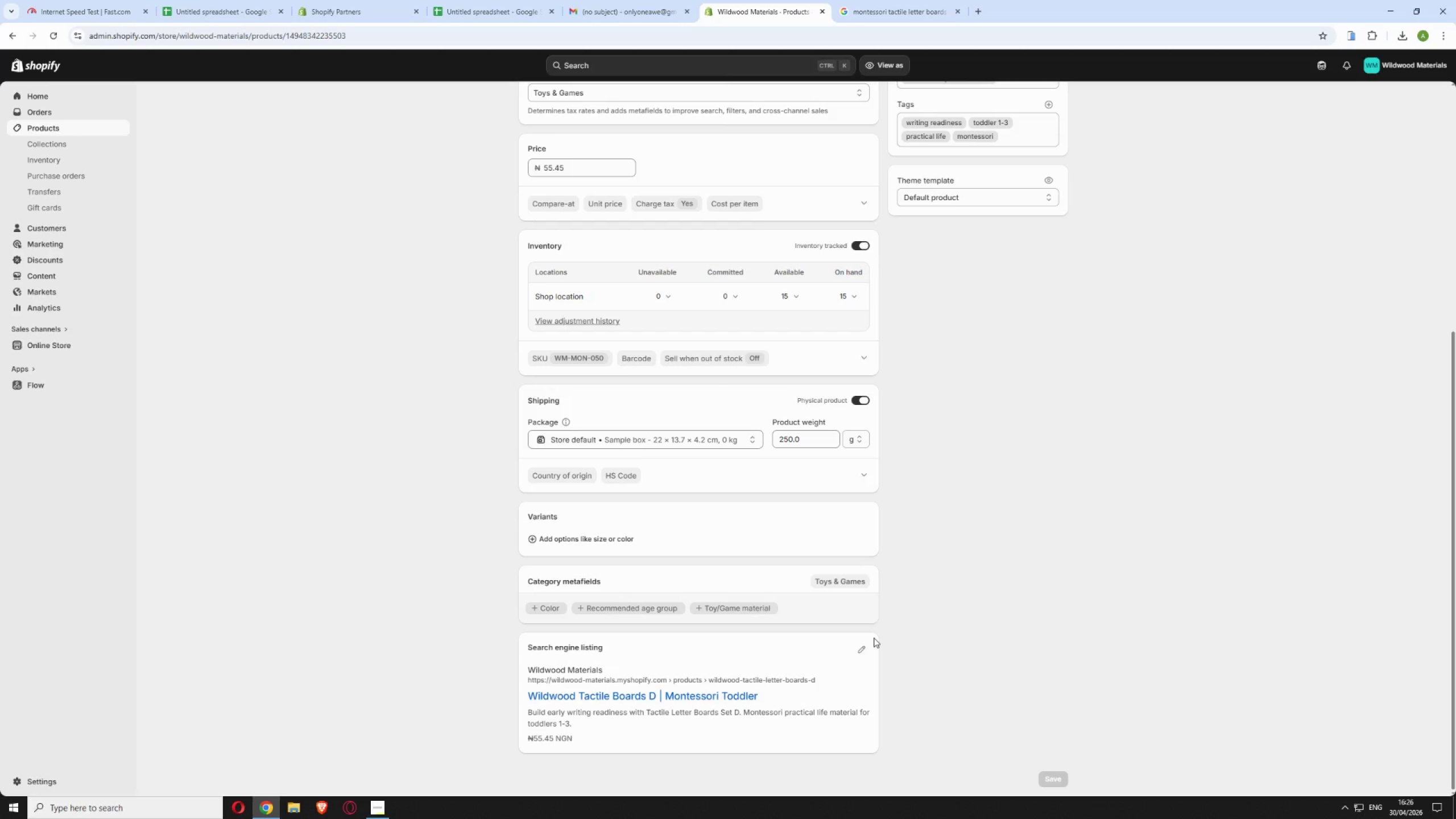 
wait(27.84)
 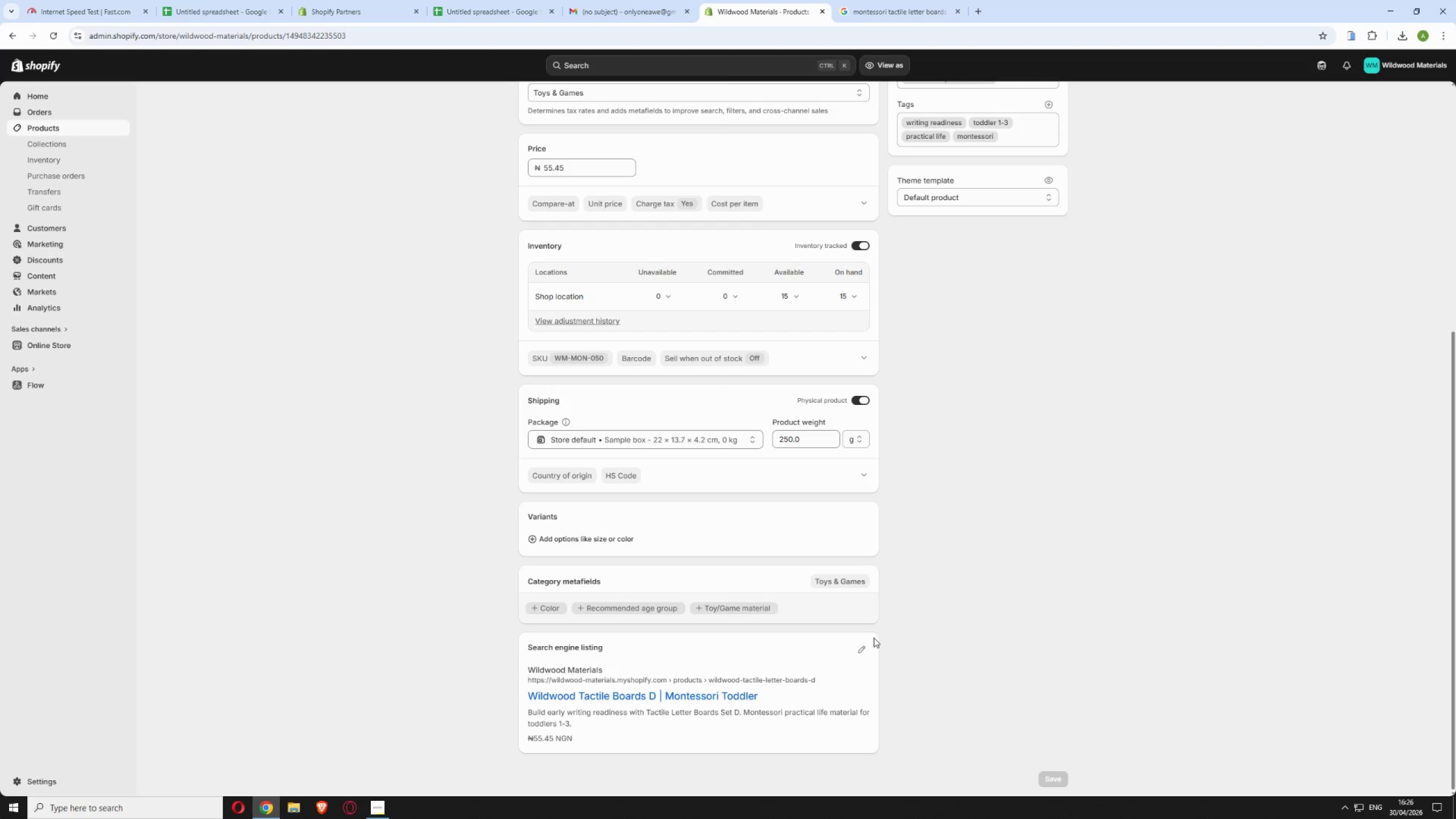 
left_click([856, 649])
 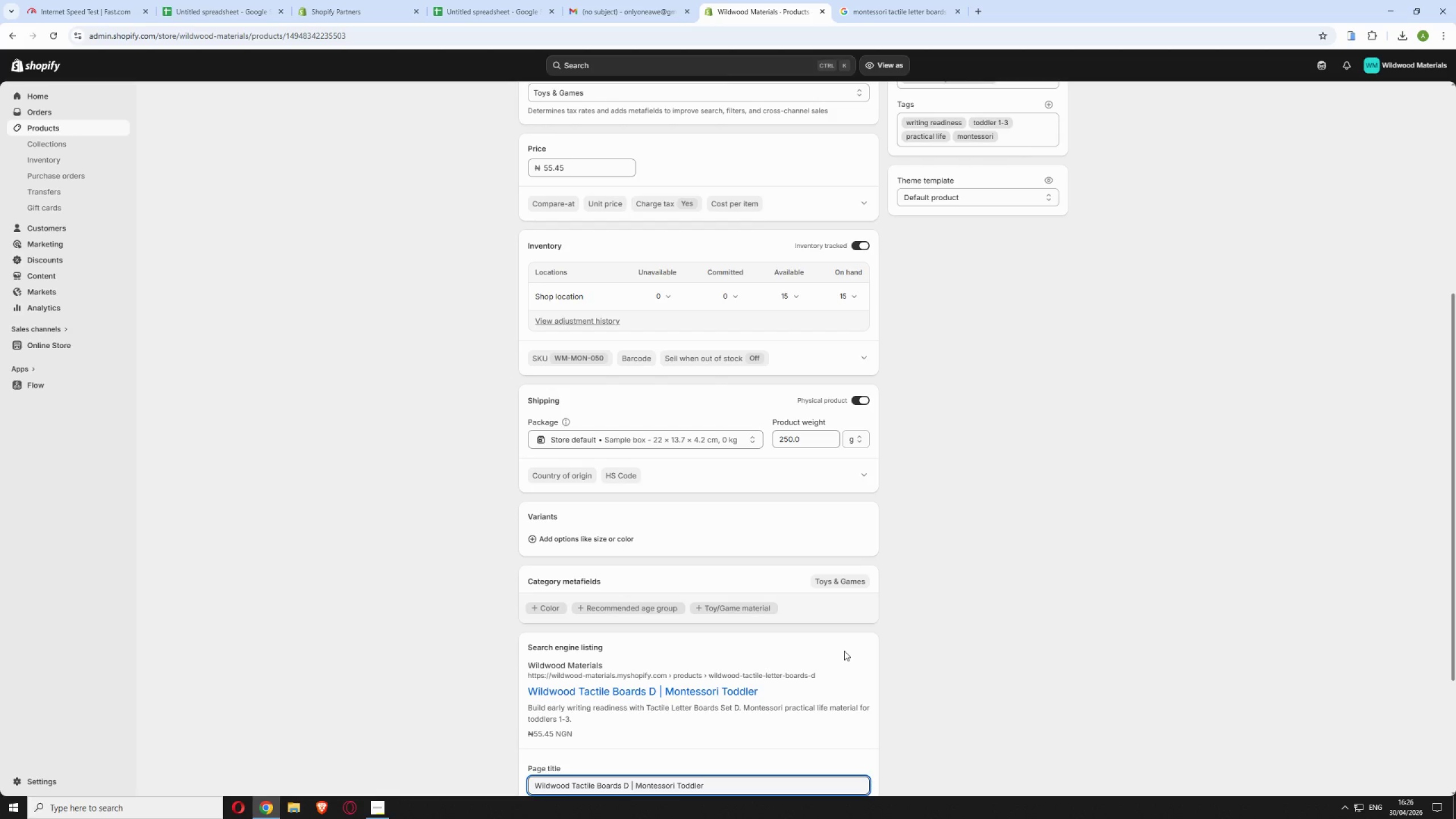 
scroll: coordinate [739, 676], scroll_direction: down, amount: 6.0
 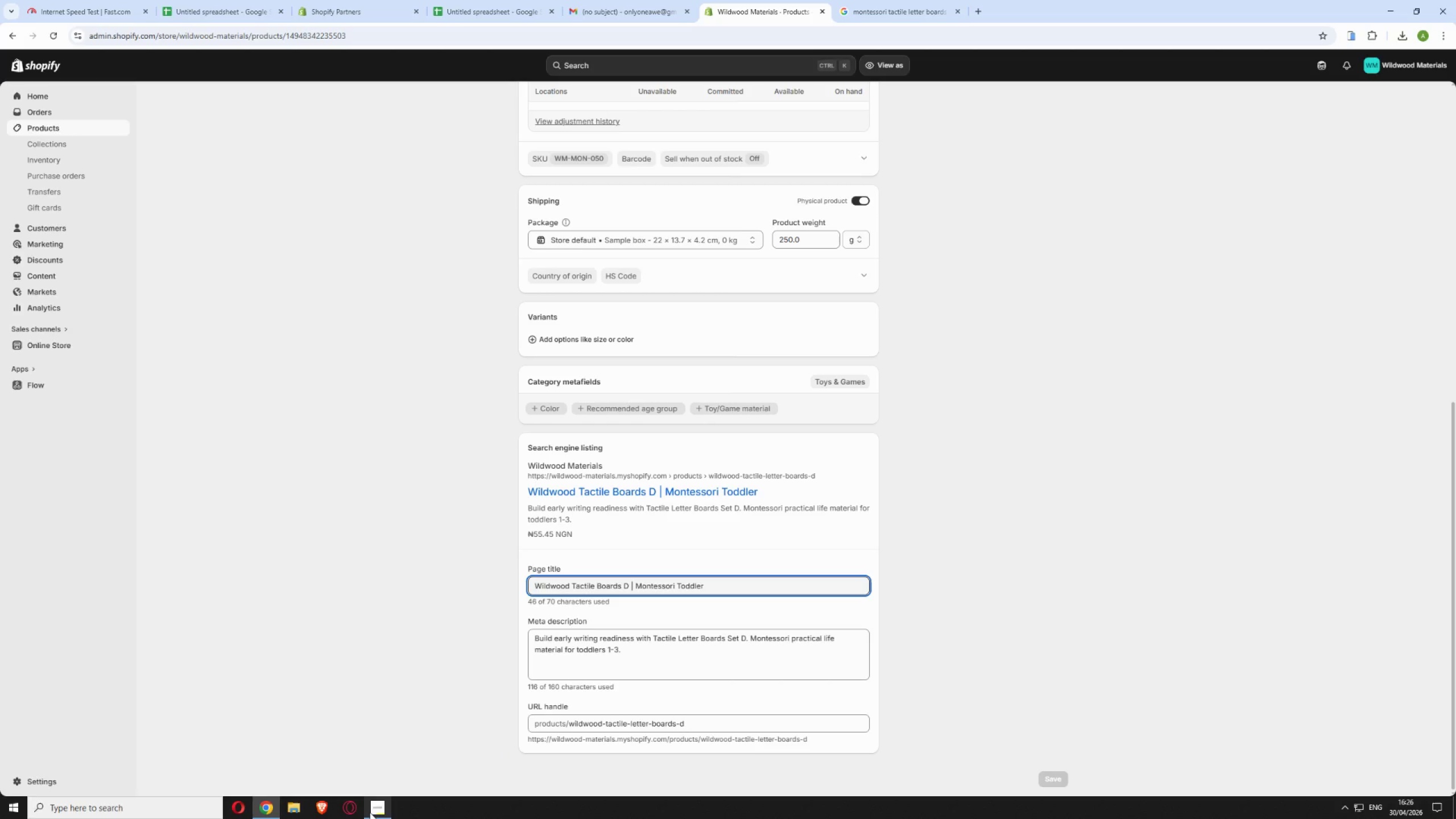 
left_click([370, 812])
 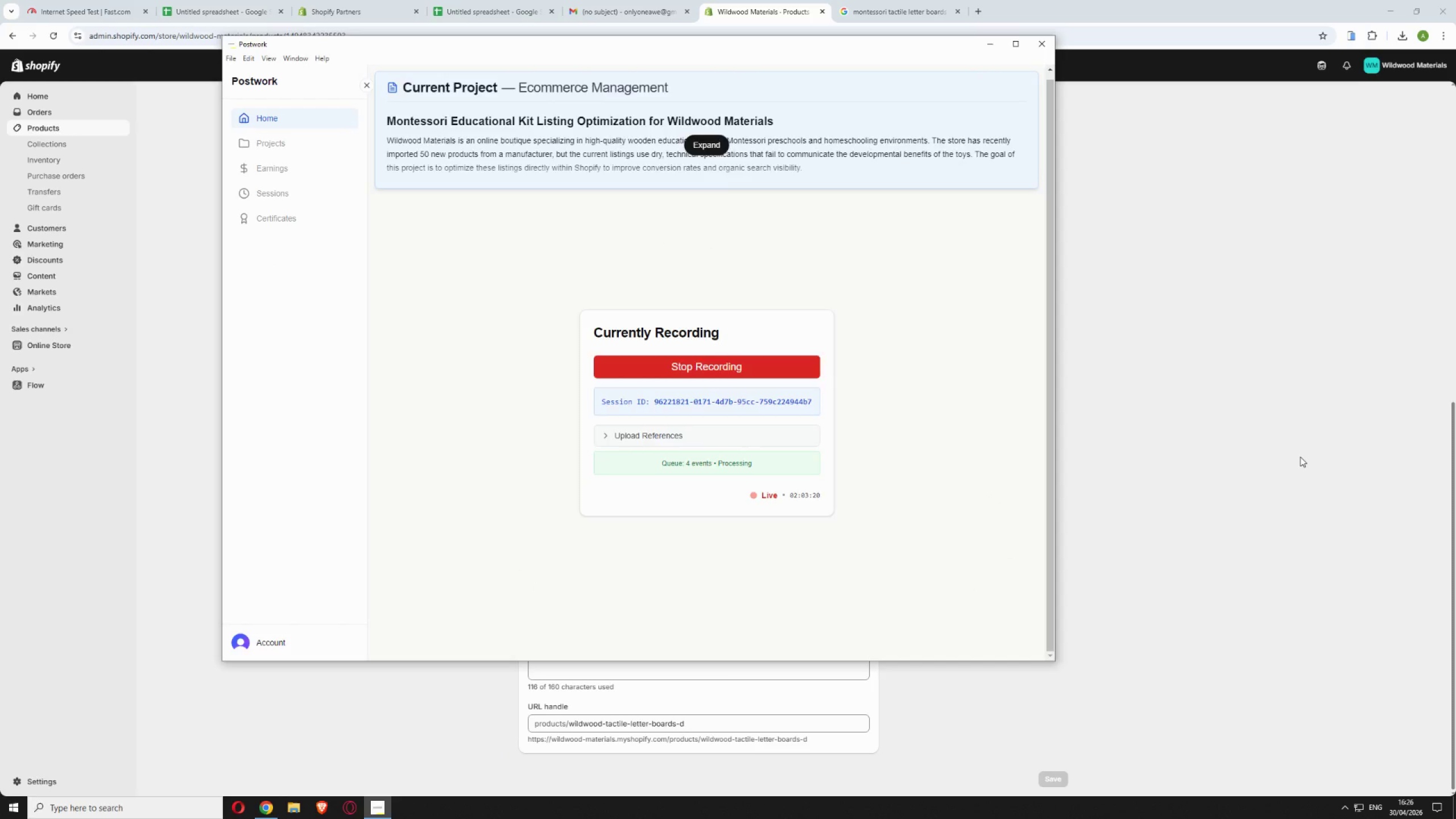 
mouse_move([899, 0])
 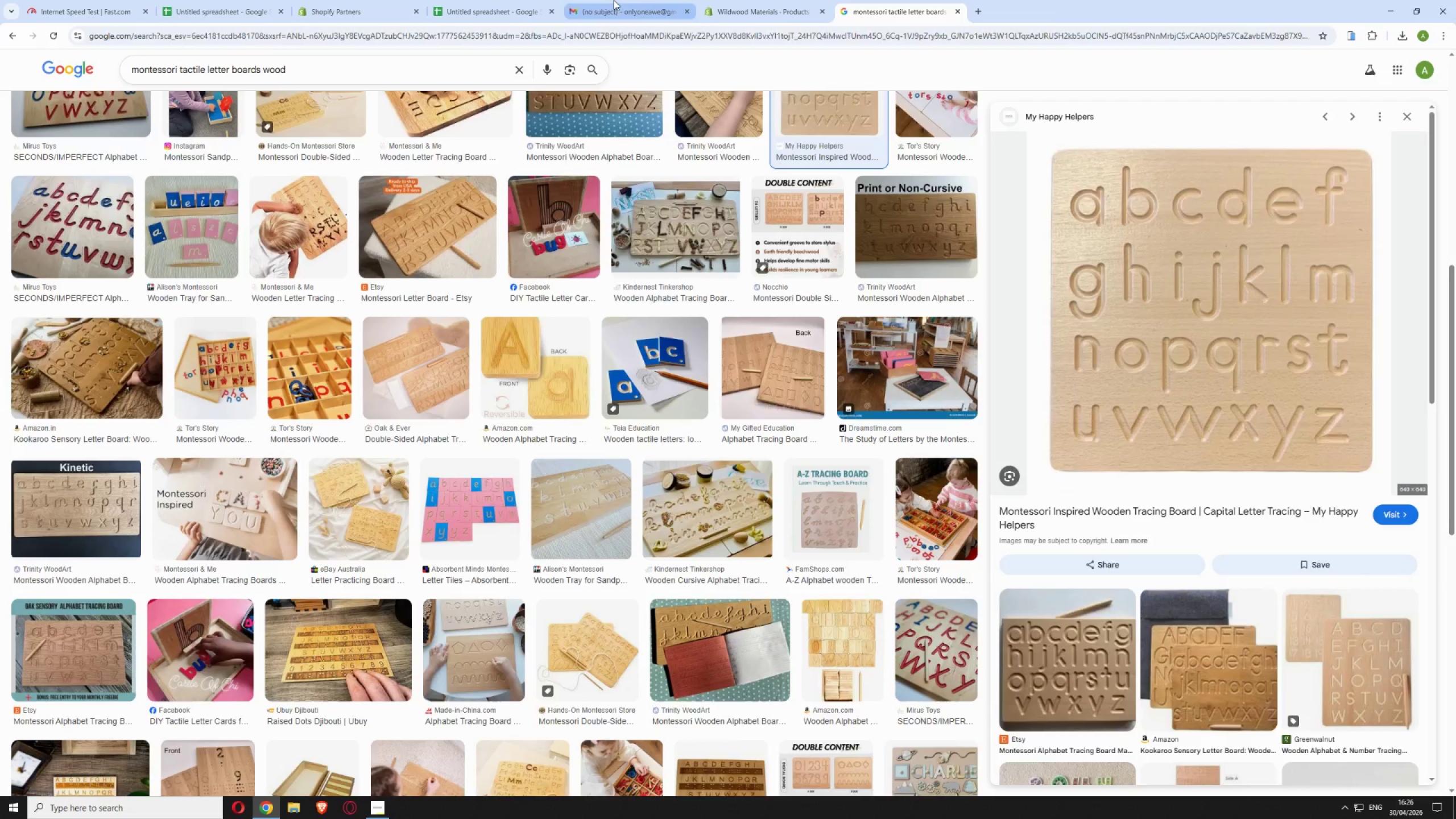 
left_click([614, 0])
 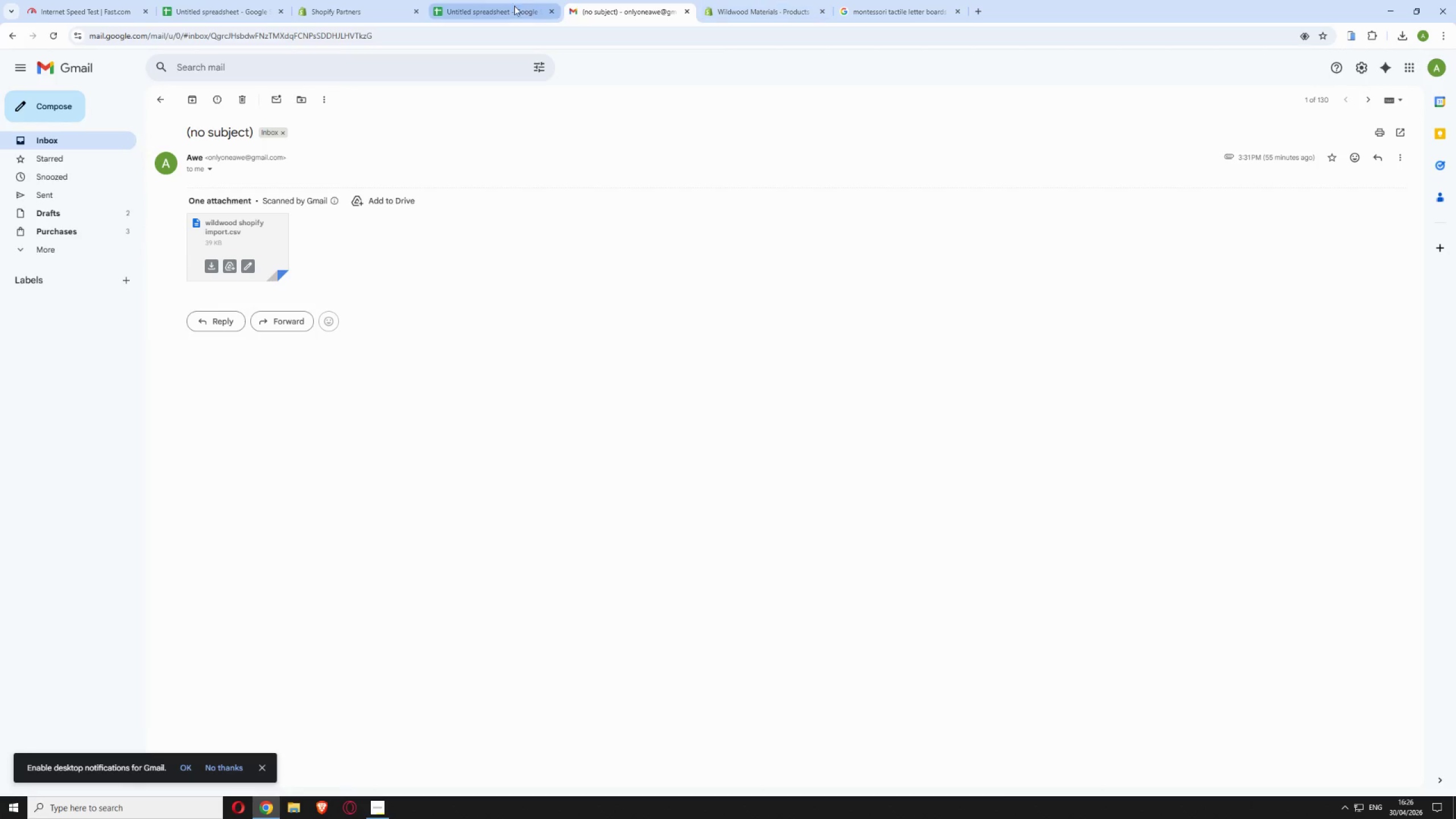 
left_click([508, 7])
 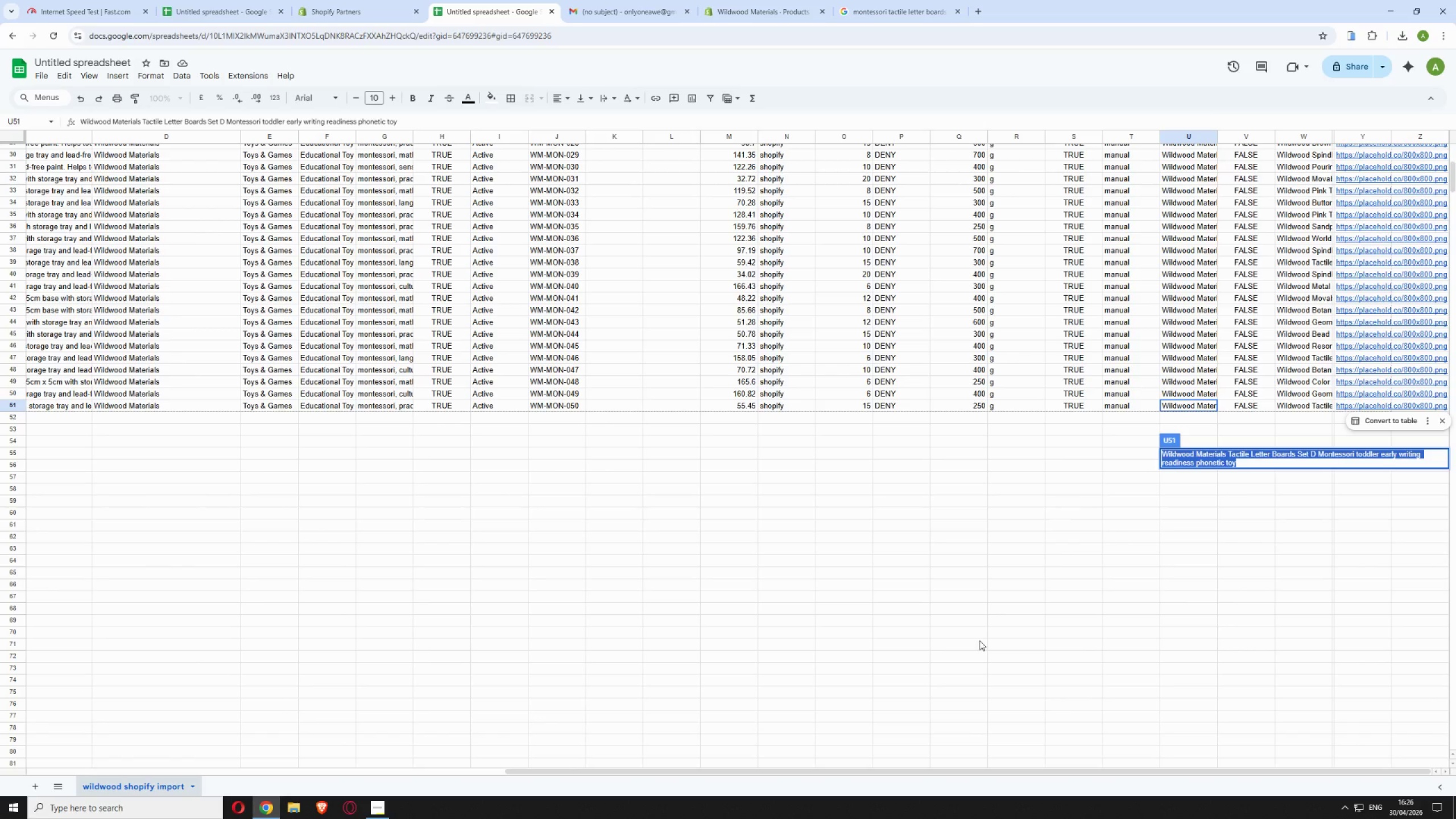 
scroll: coordinate [735, 572], scroll_direction: up, amount: 24.0
 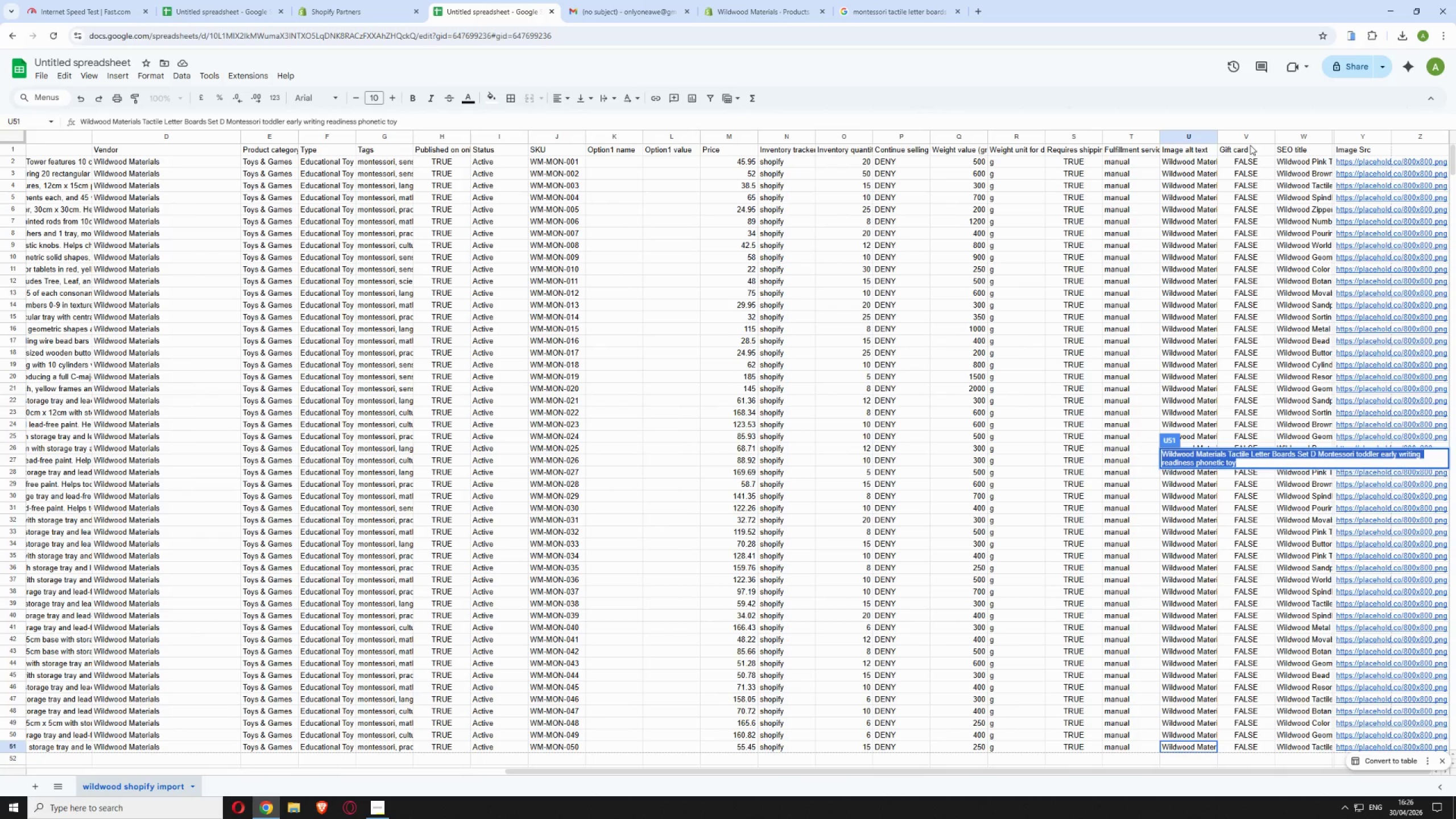 
scroll: coordinate [1321, 518], scroll_direction: down, amount: 3.0
 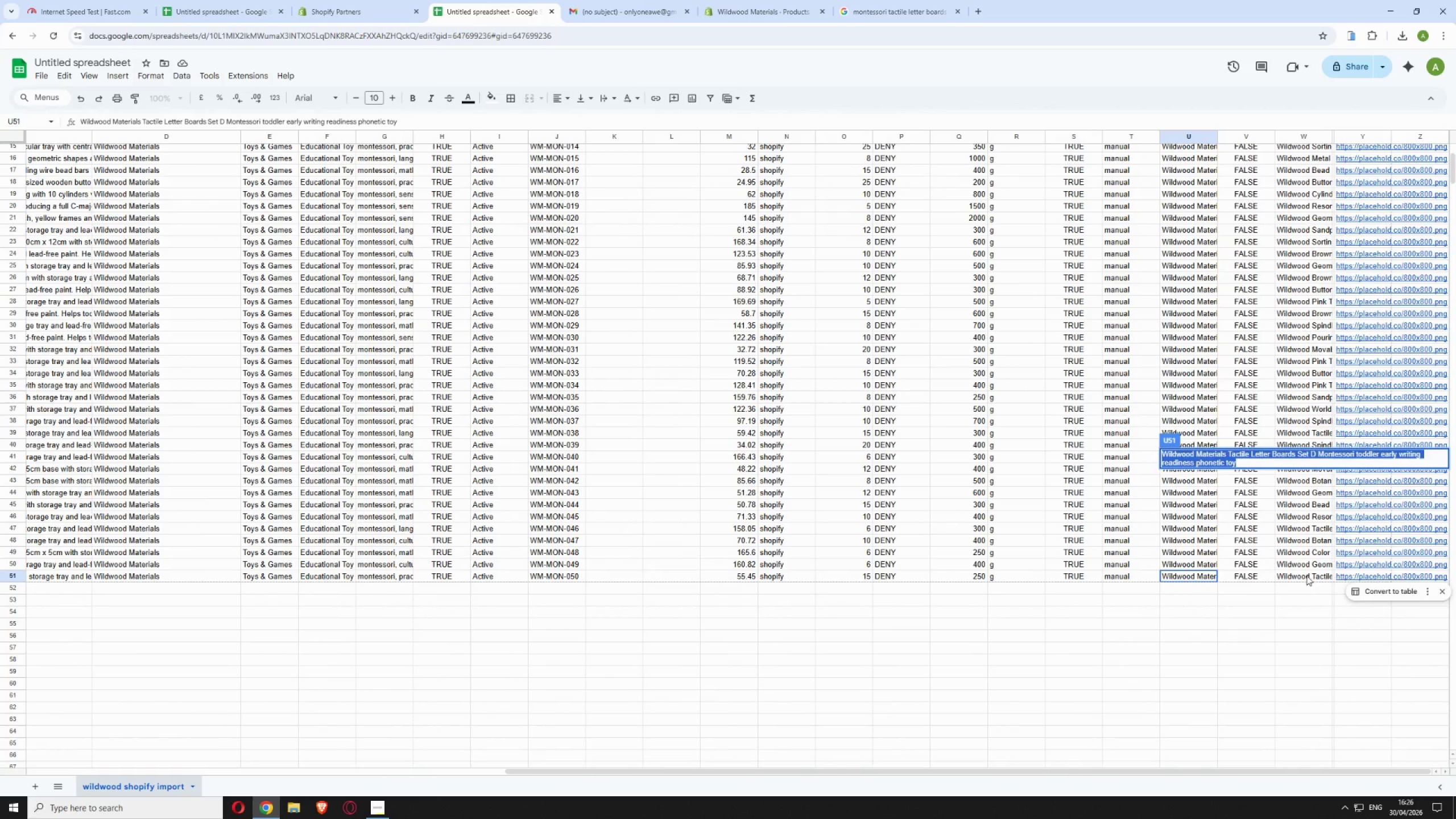 
double_click([1306, 576])
 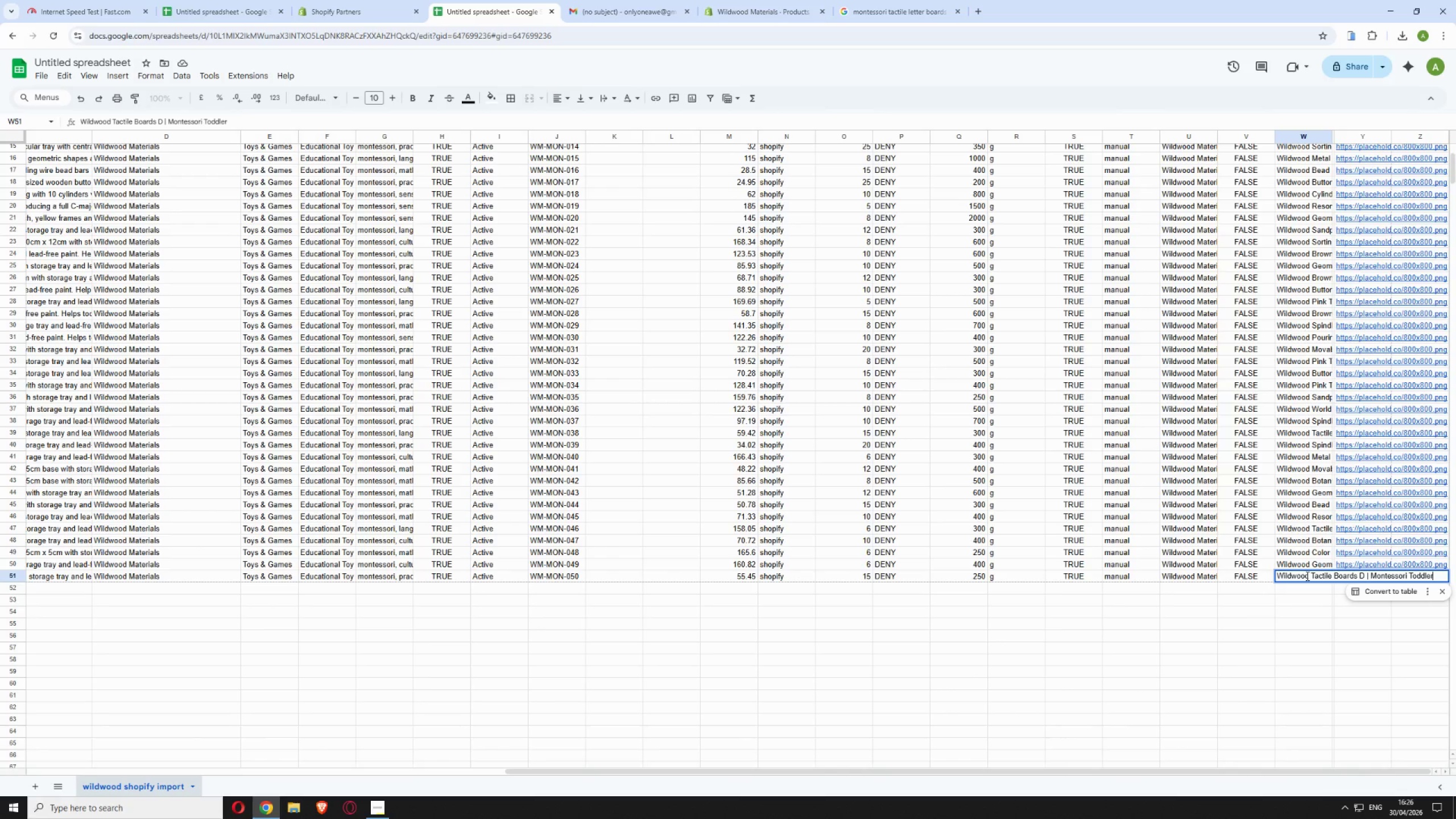 
scroll: coordinate [1293, 467], scroll_direction: up, amount: 16.0
 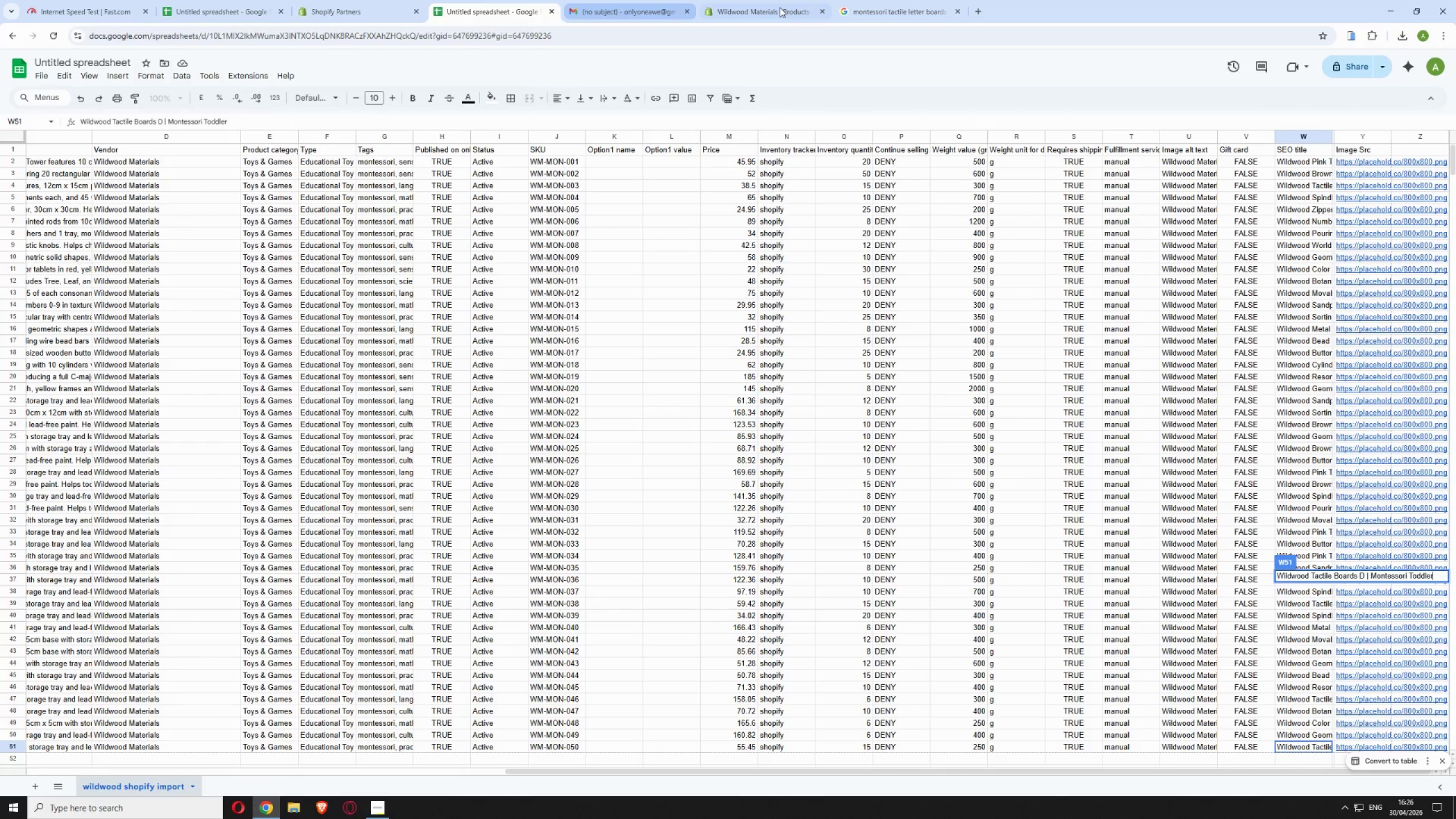 
left_click([787, 6])
 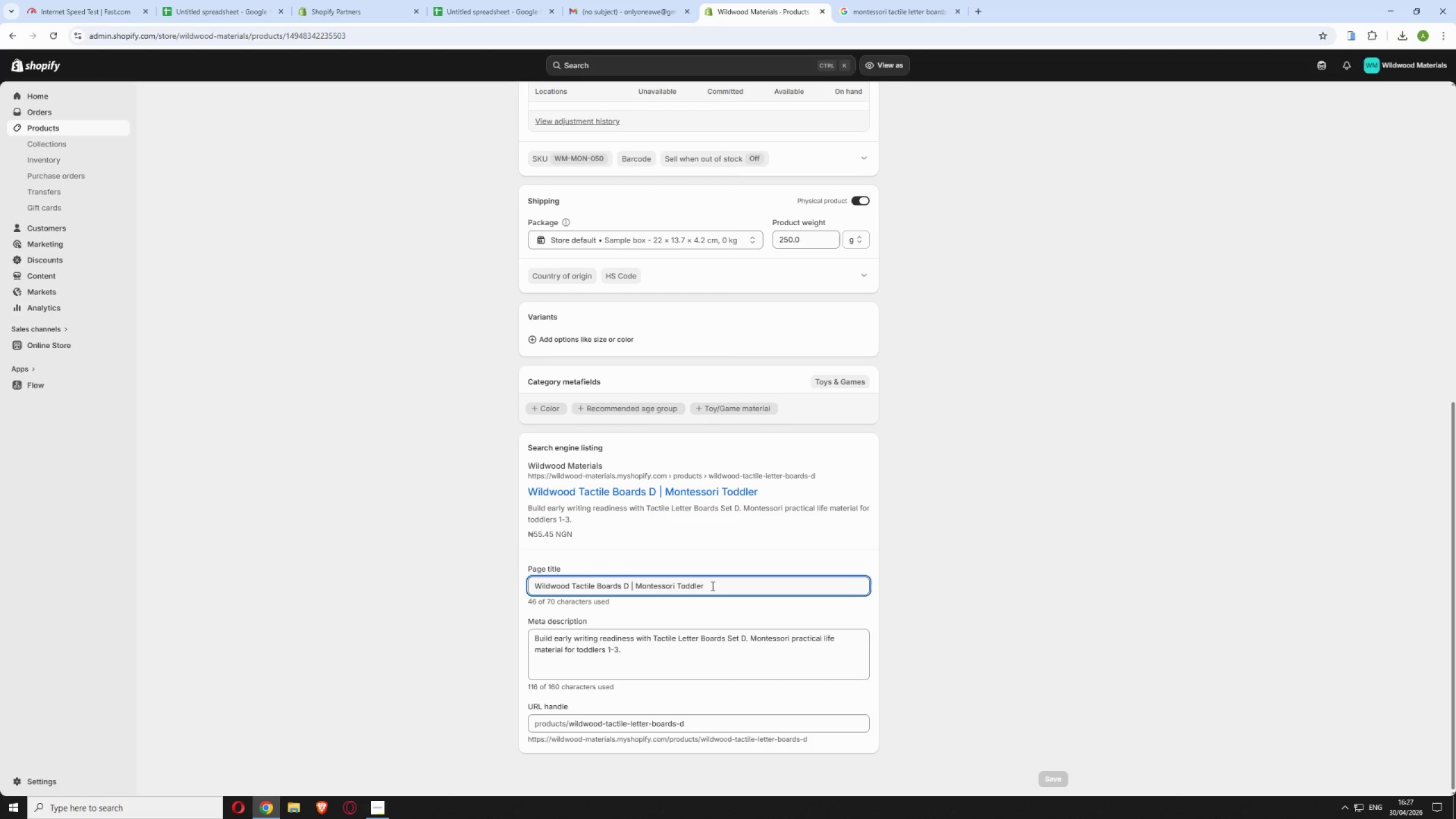 
wait(27.61)
 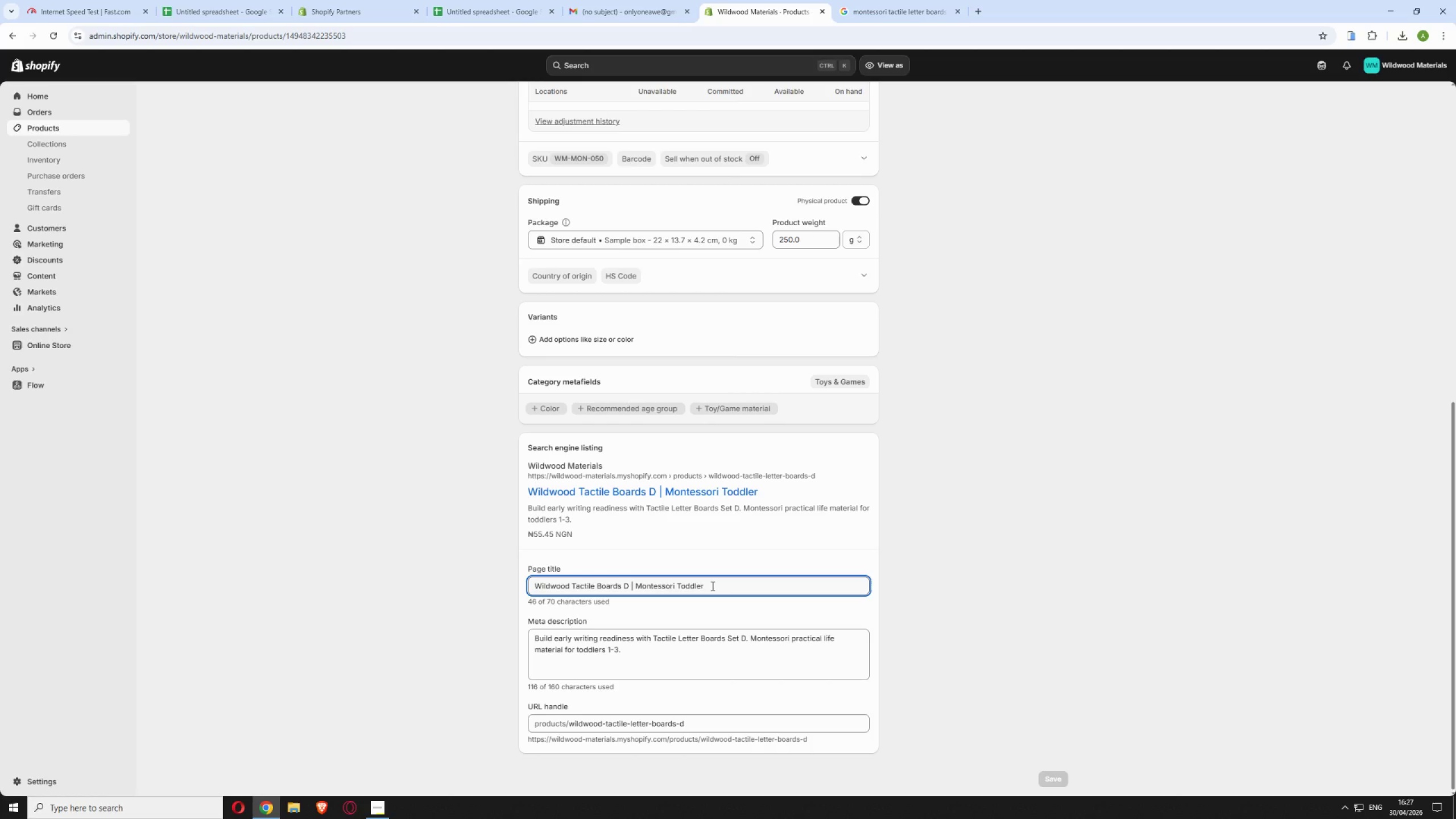 
left_click([712, 586])
 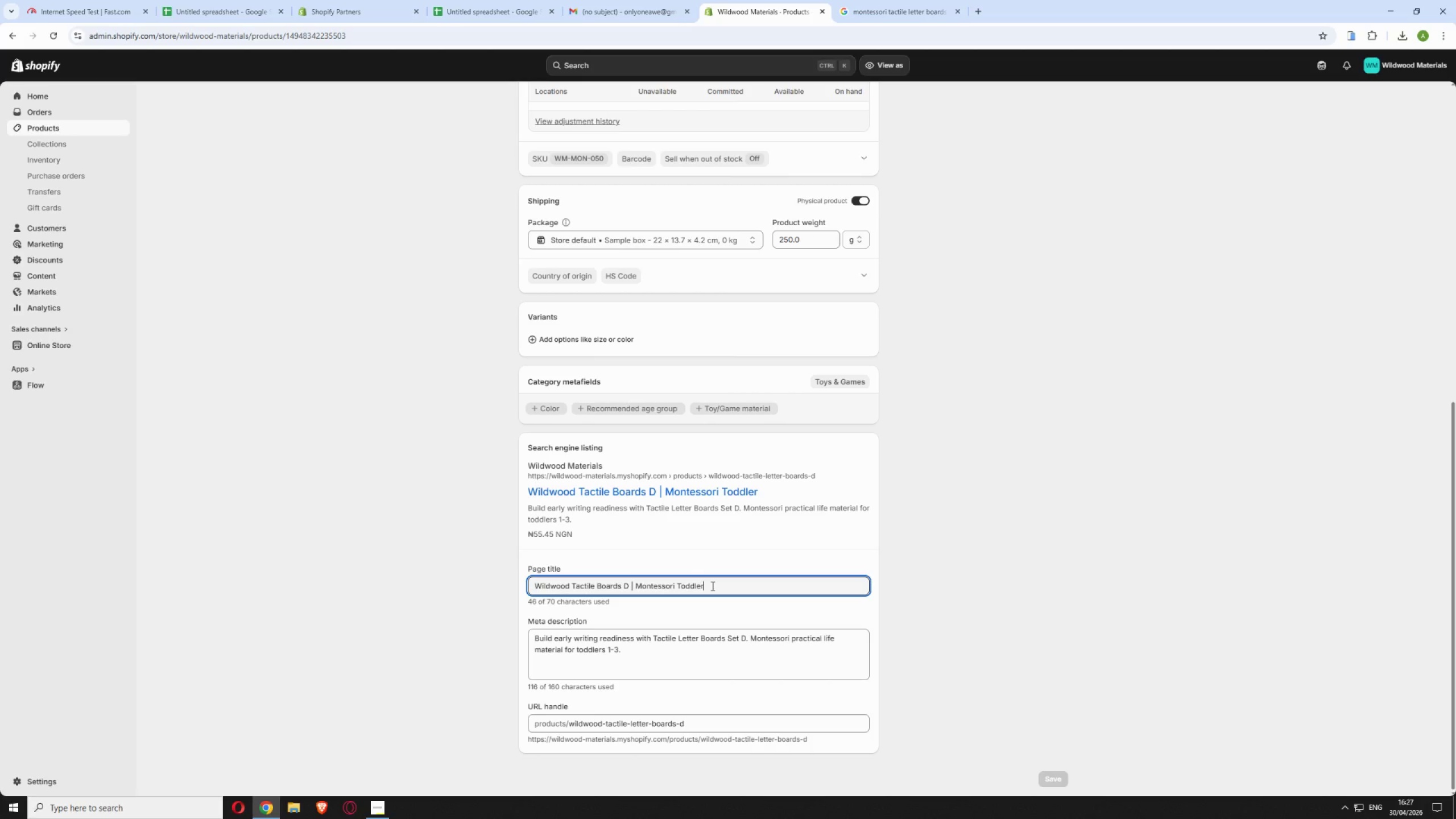 
key(Period)
 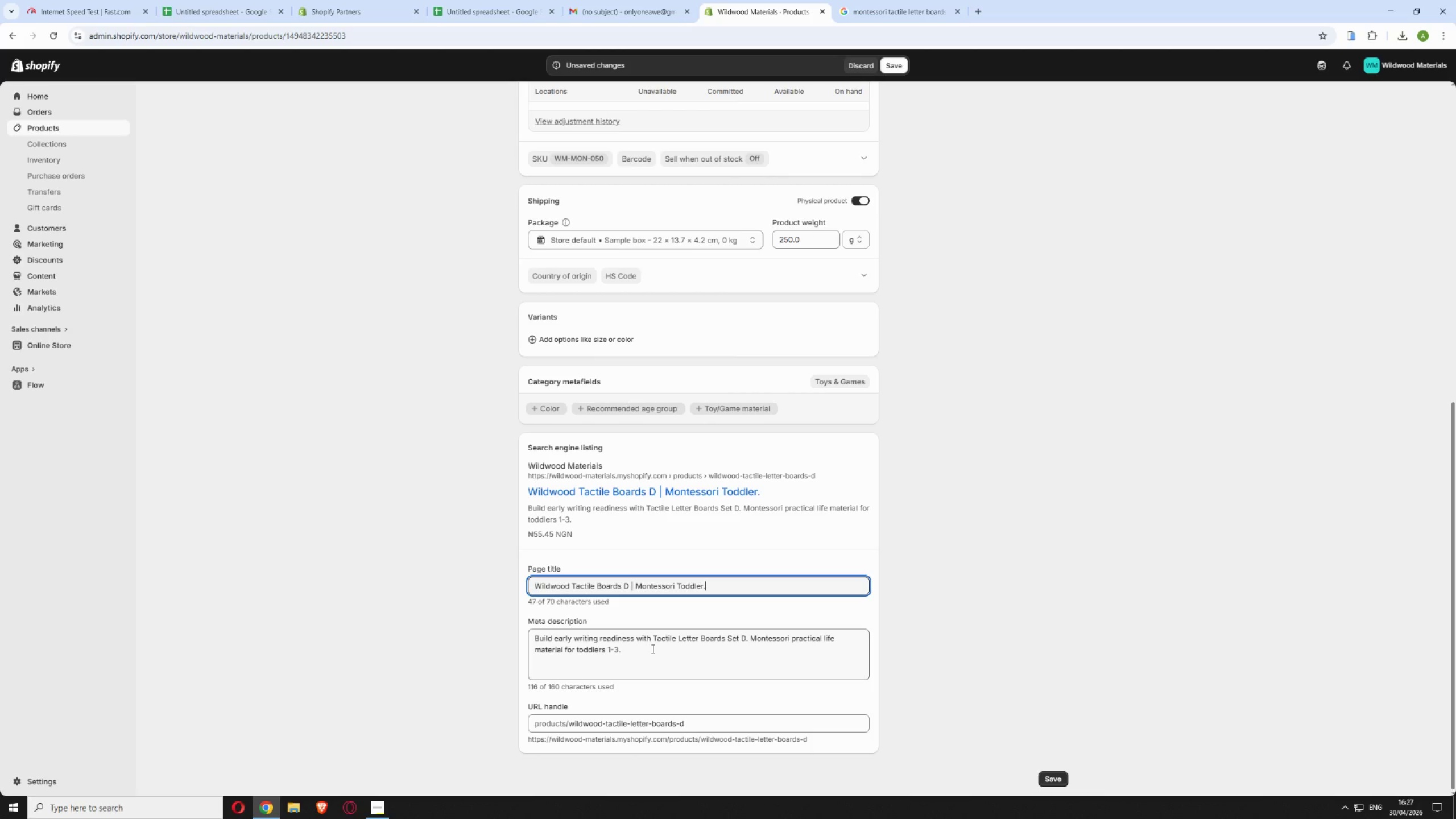 
left_click([652, 648])
 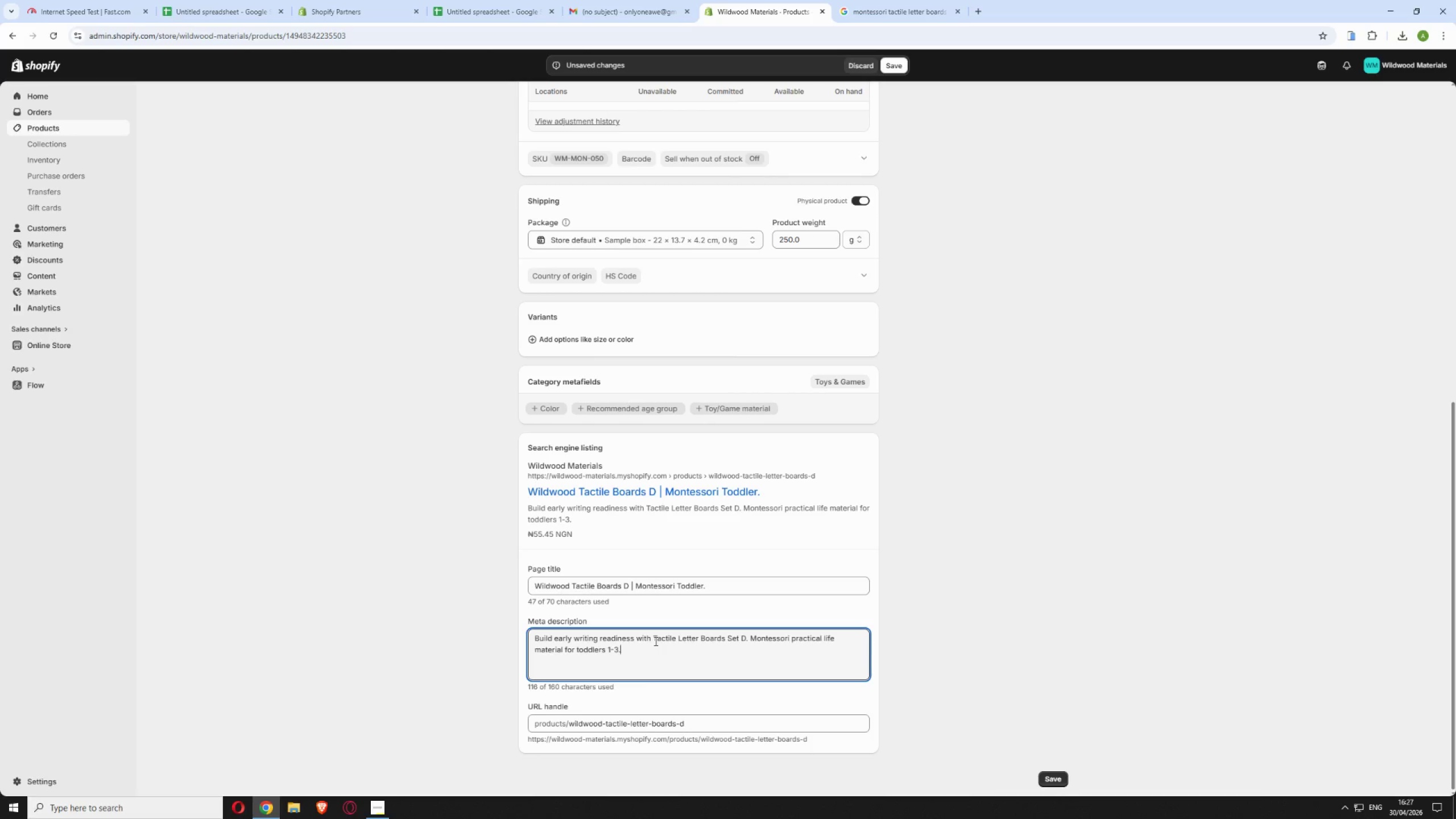 
wait(9.39)
 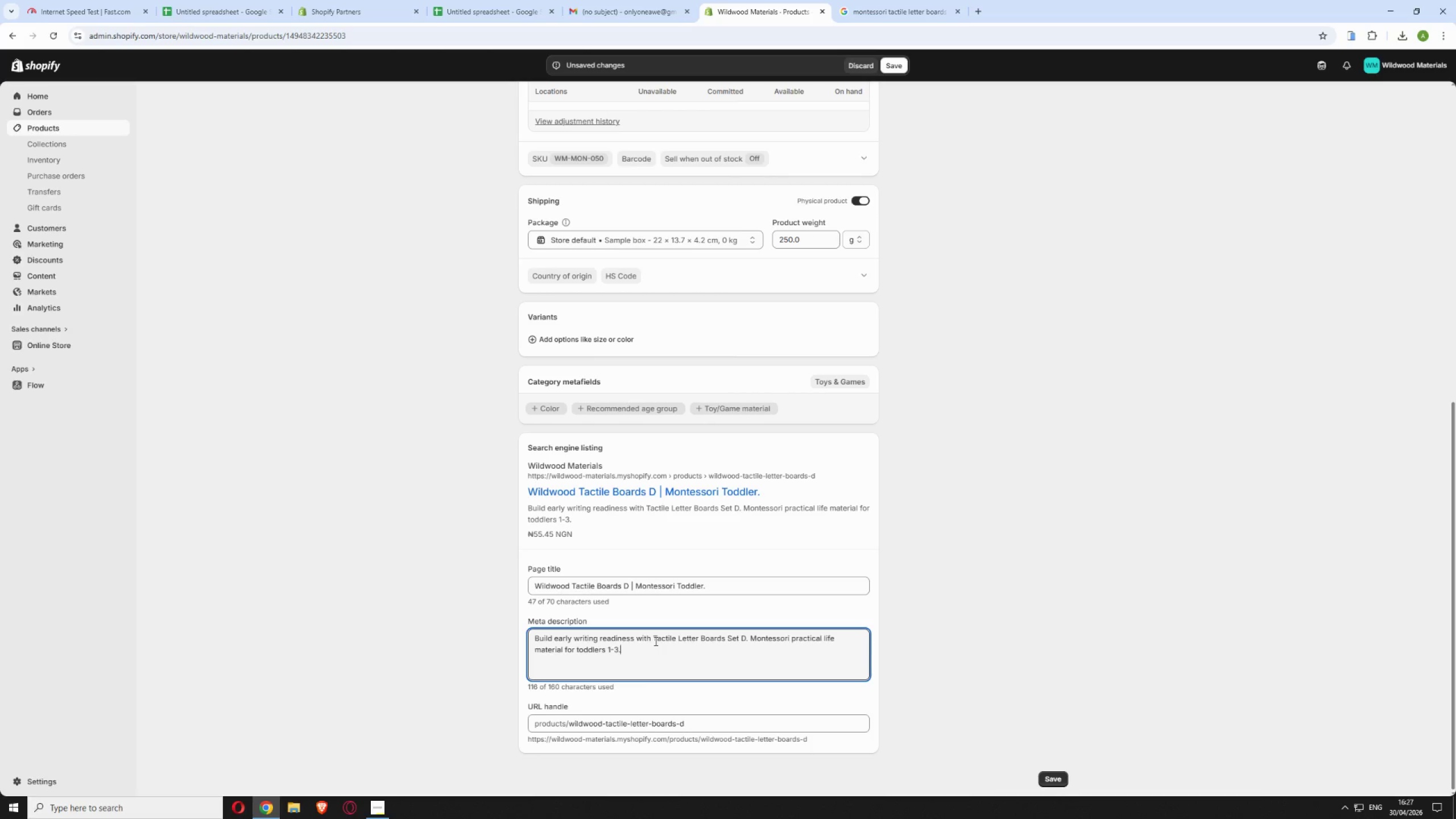 
key(Backspace)
 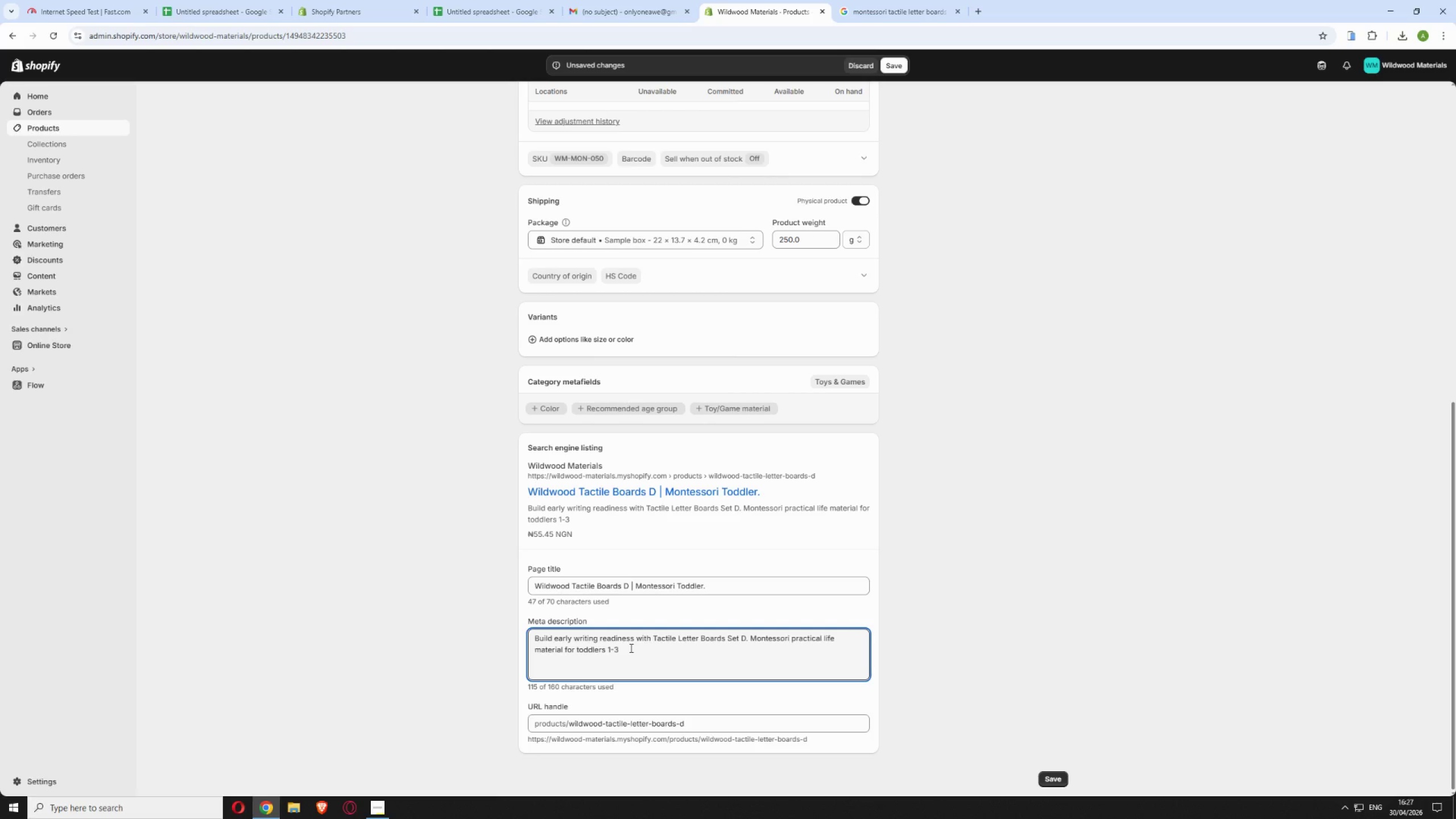 
wait(7.17)
 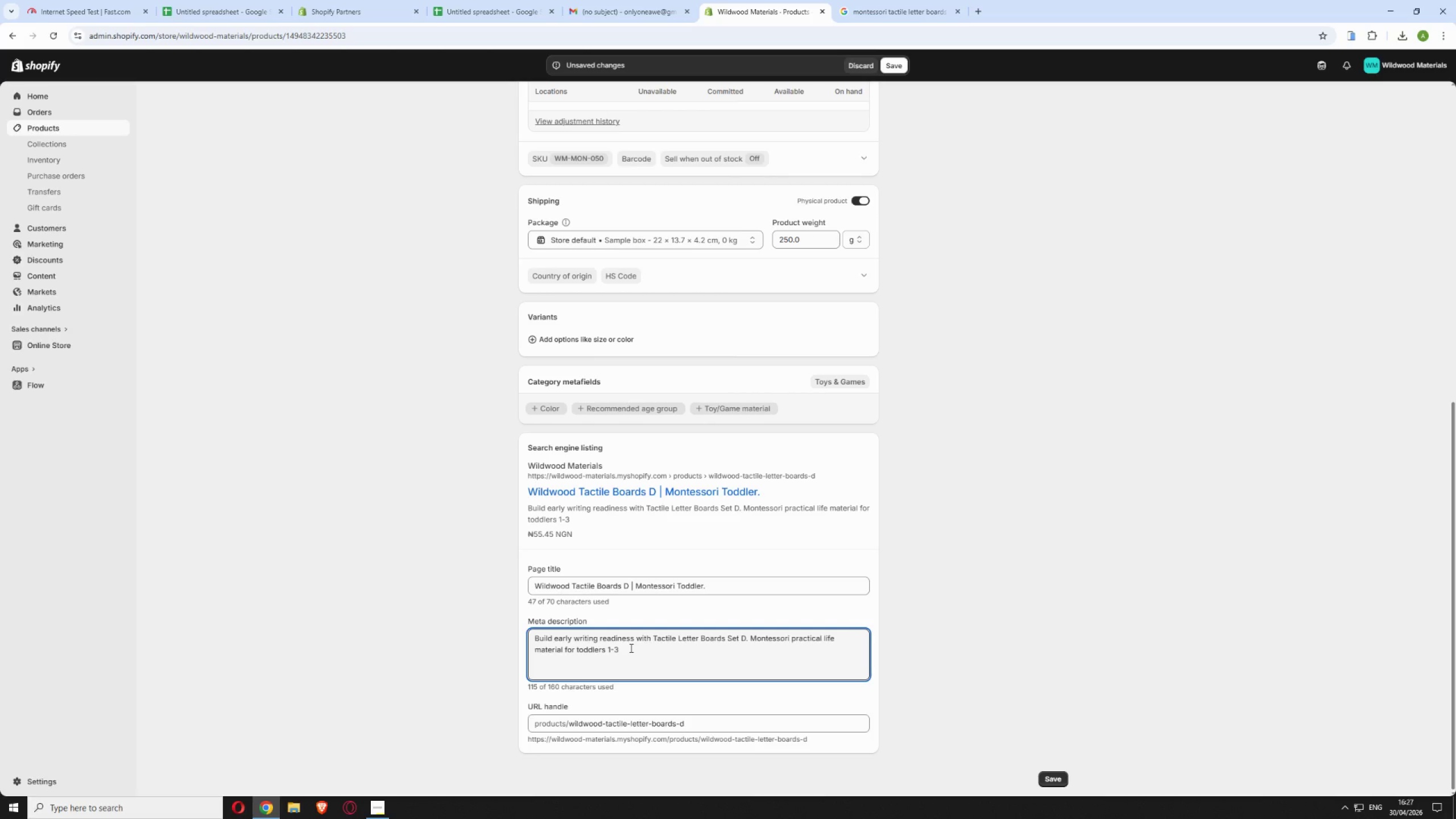 
left_click([1054, 774])
 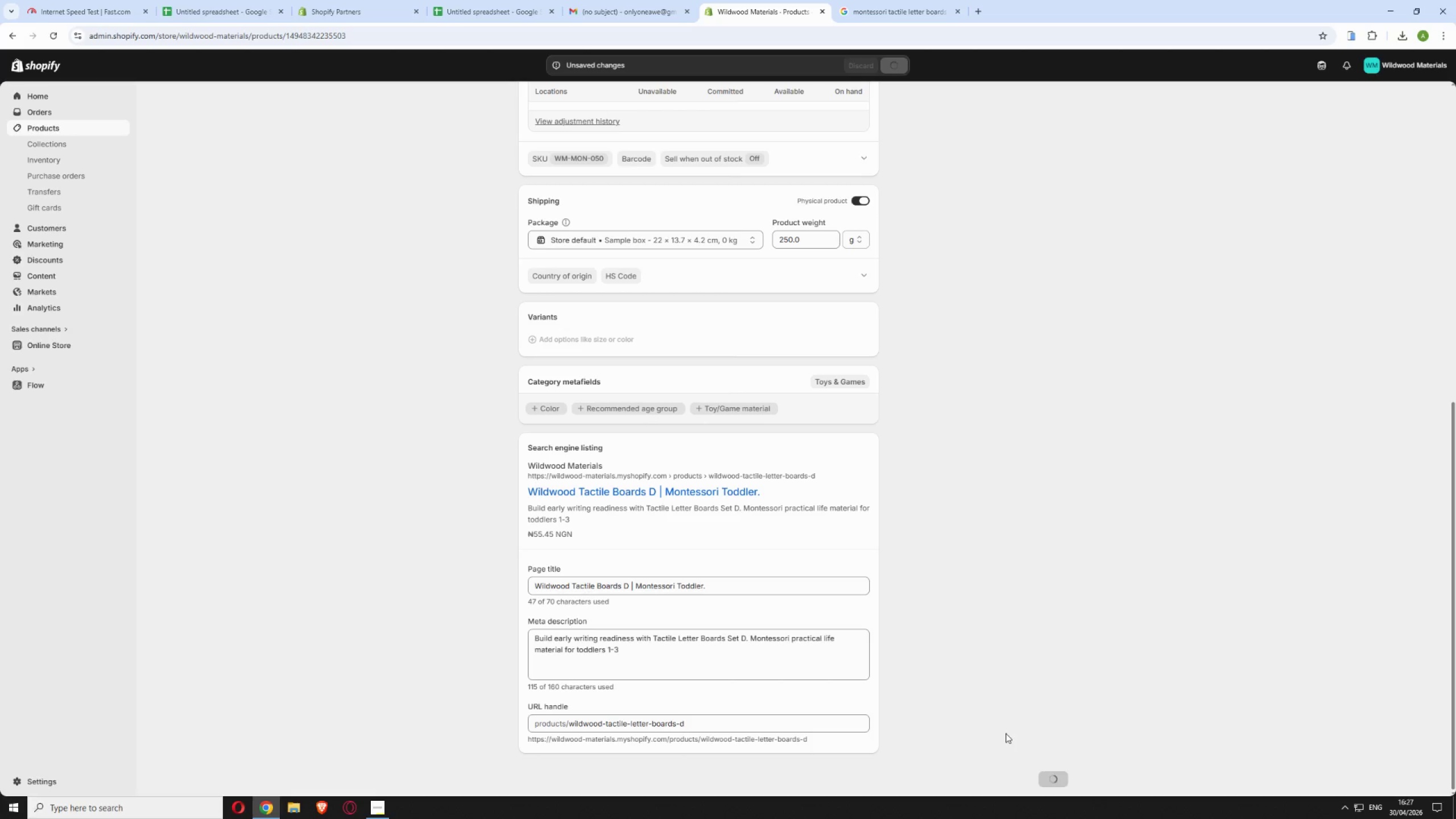 
scroll: coordinate [1006, 733], scroll_direction: up, amount: 21.0
 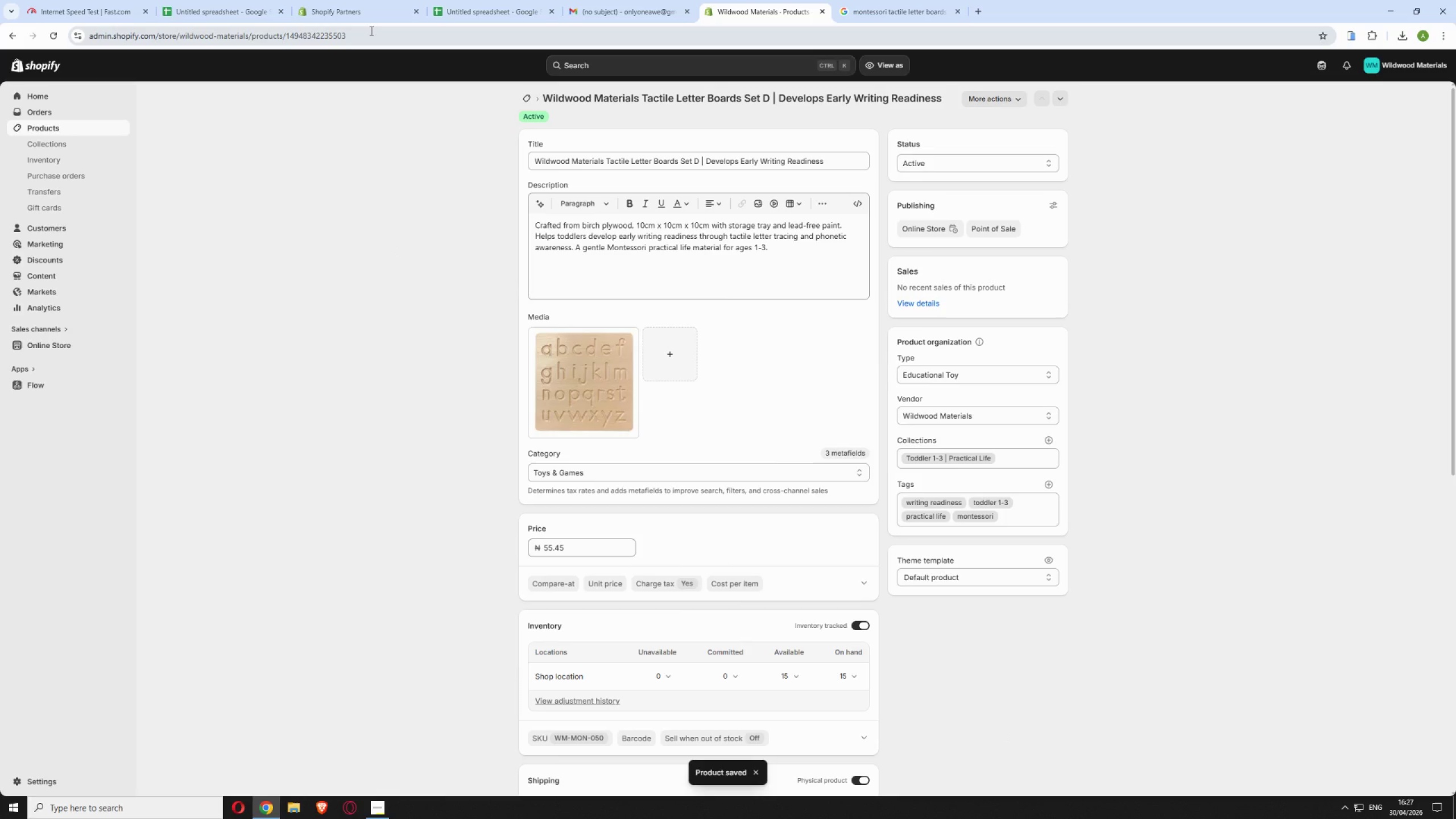 
left_click_drag(start_coordinate=[370, 31], to_coordinate=[286, 34])
 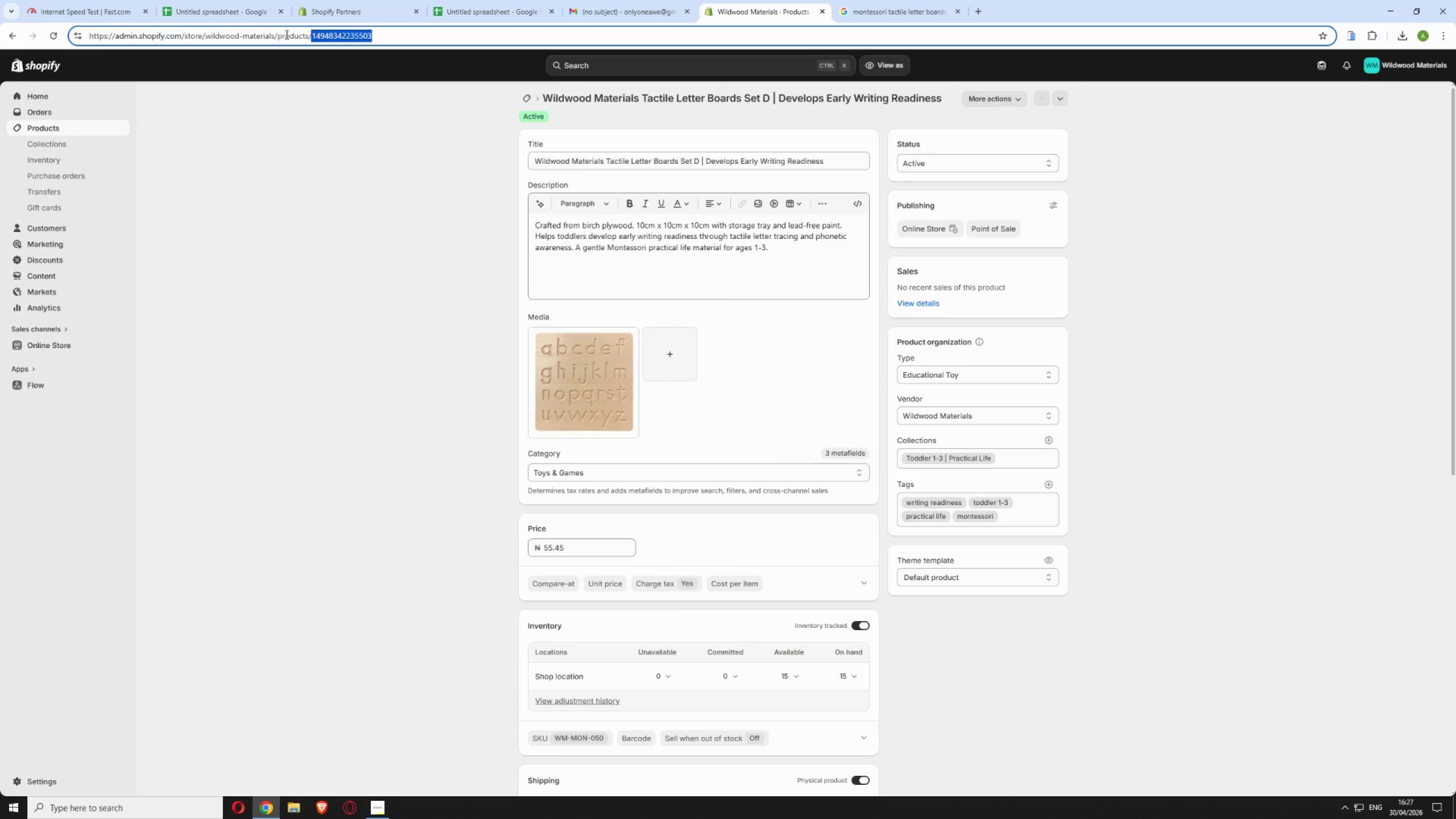 
key(Backspace)
 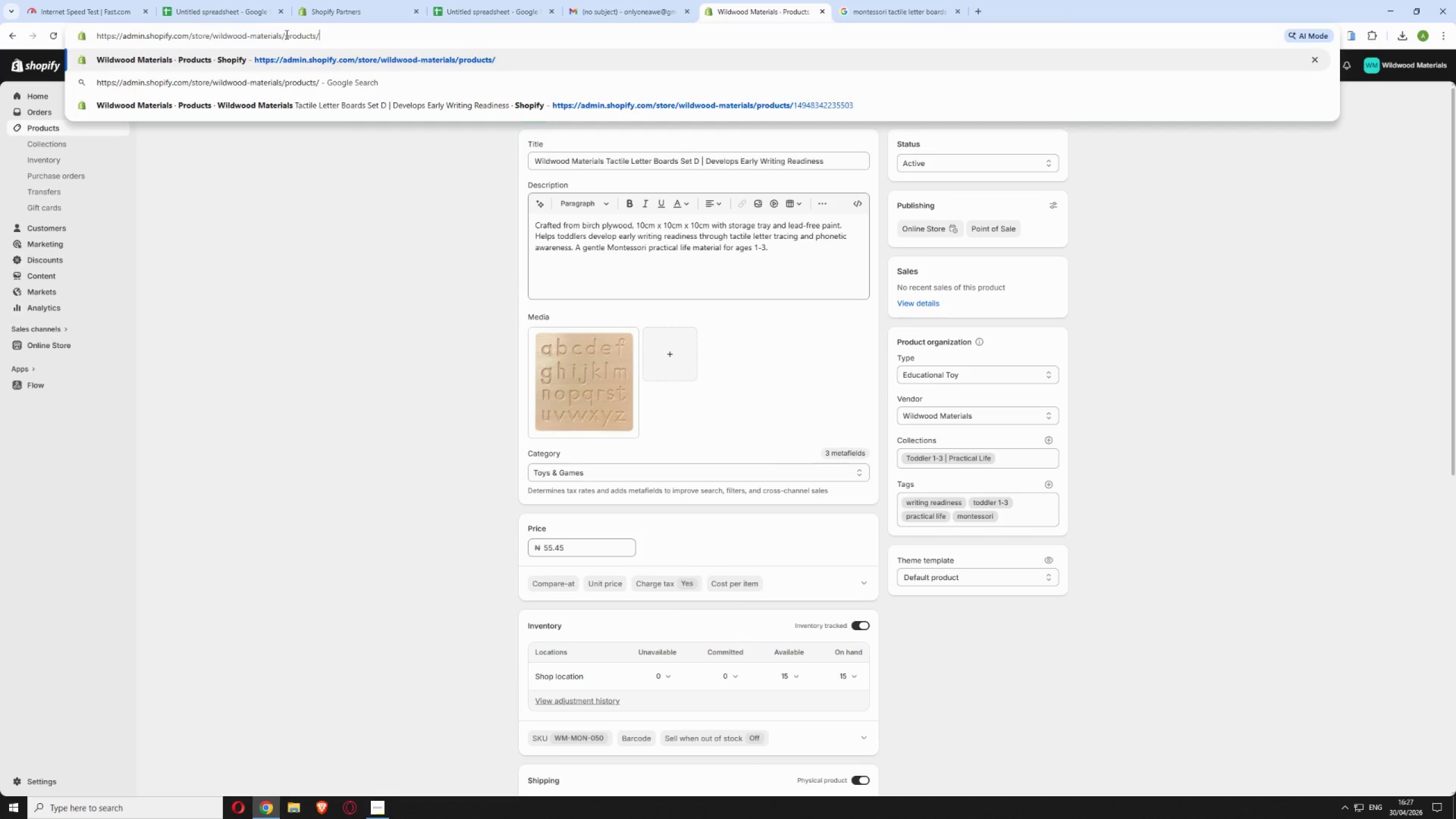 
key(Enter)
 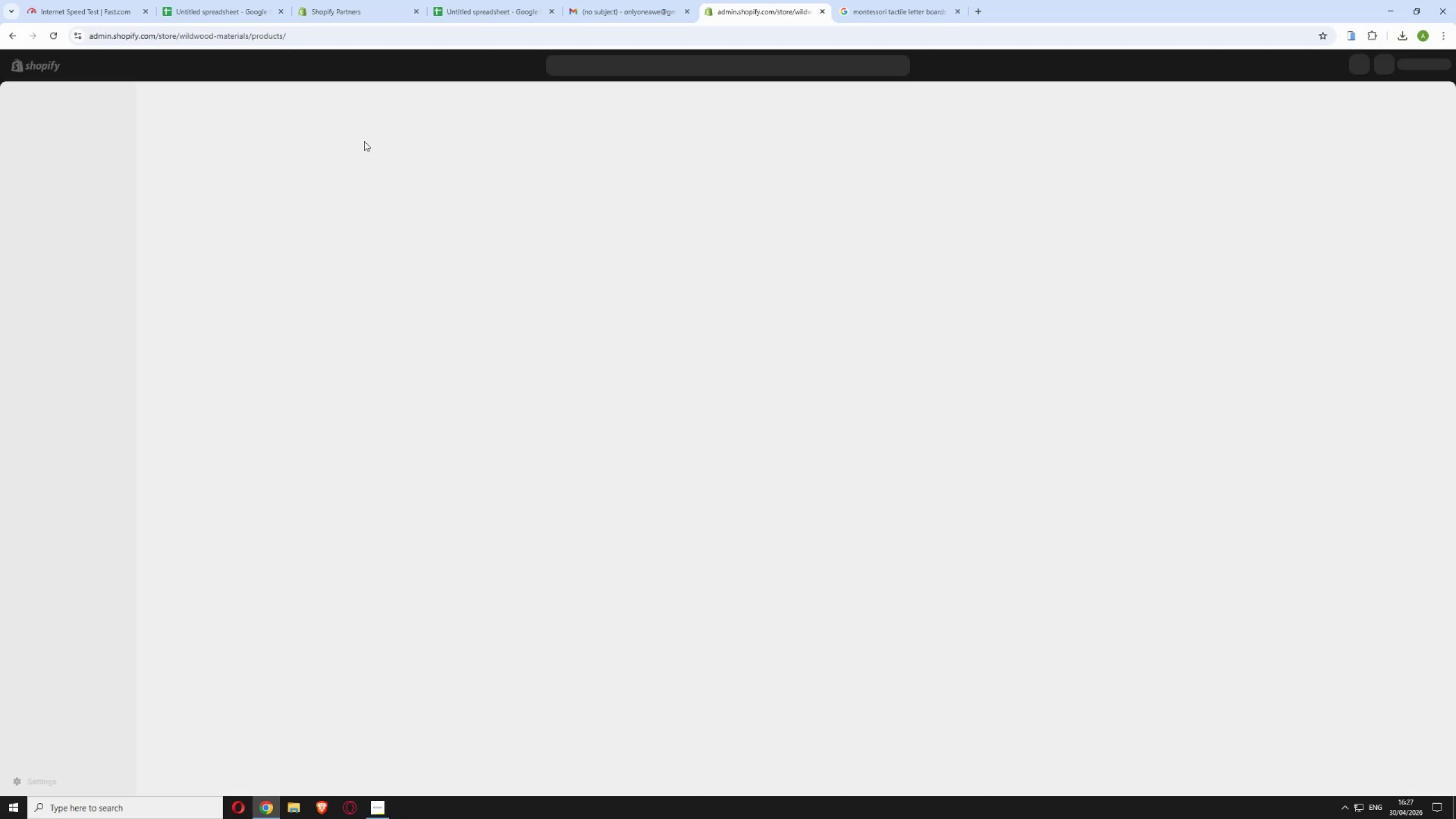 
mouse_move([380, 190])
 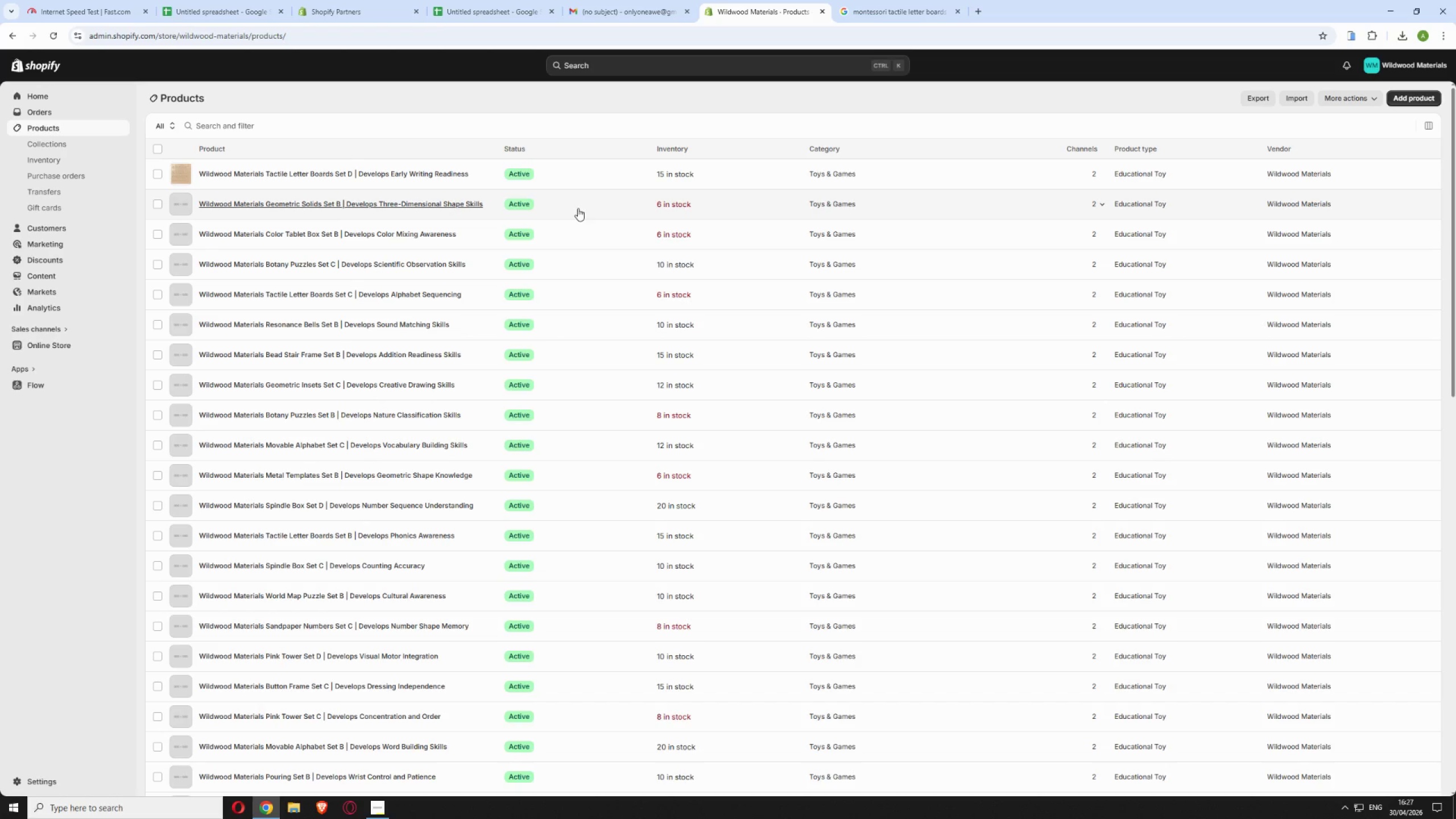 
left_click([576, 211])
 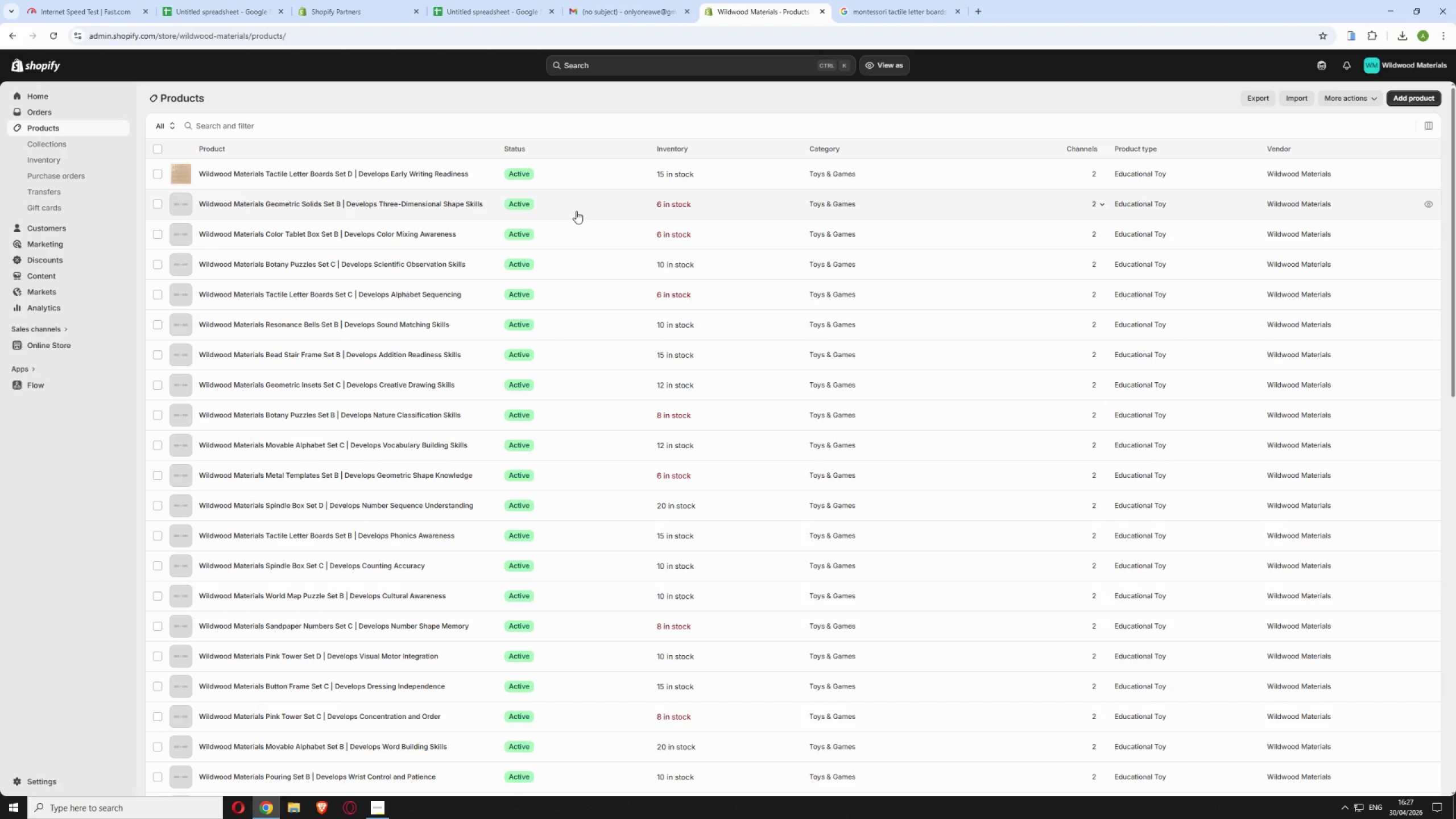 
wait(6.06)
 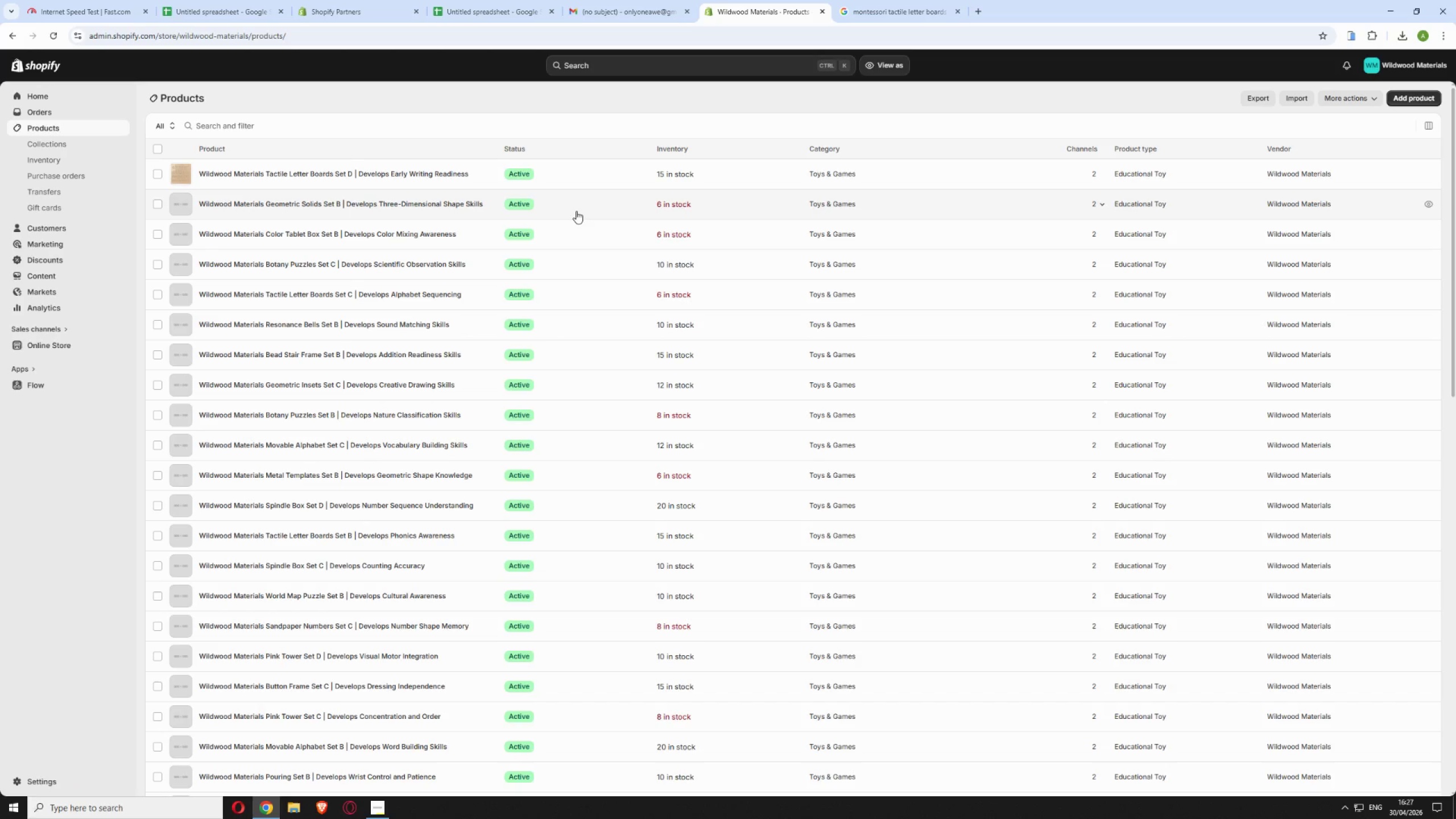 
left_click([570, 202])
 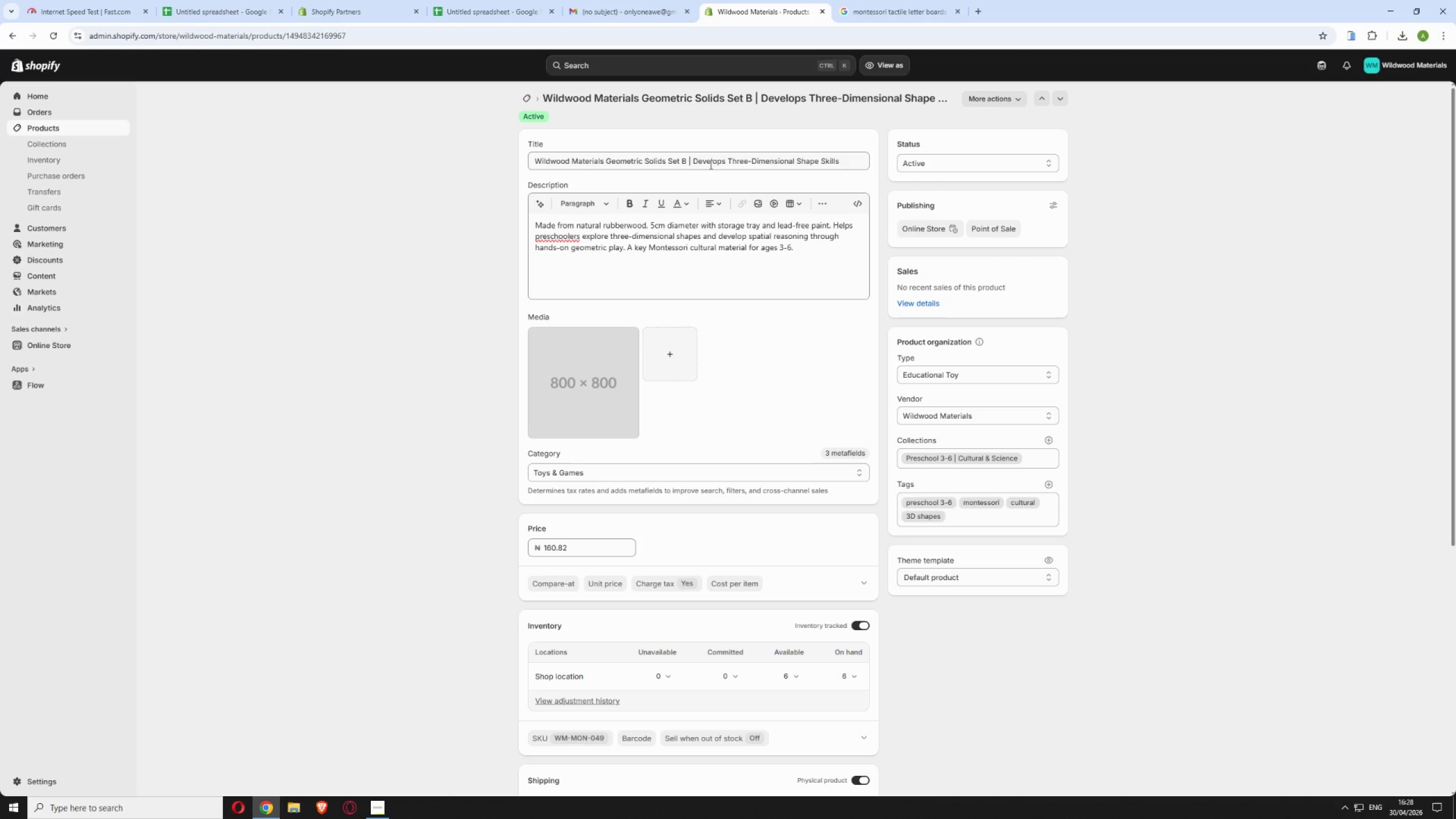 
wait(15.86)
 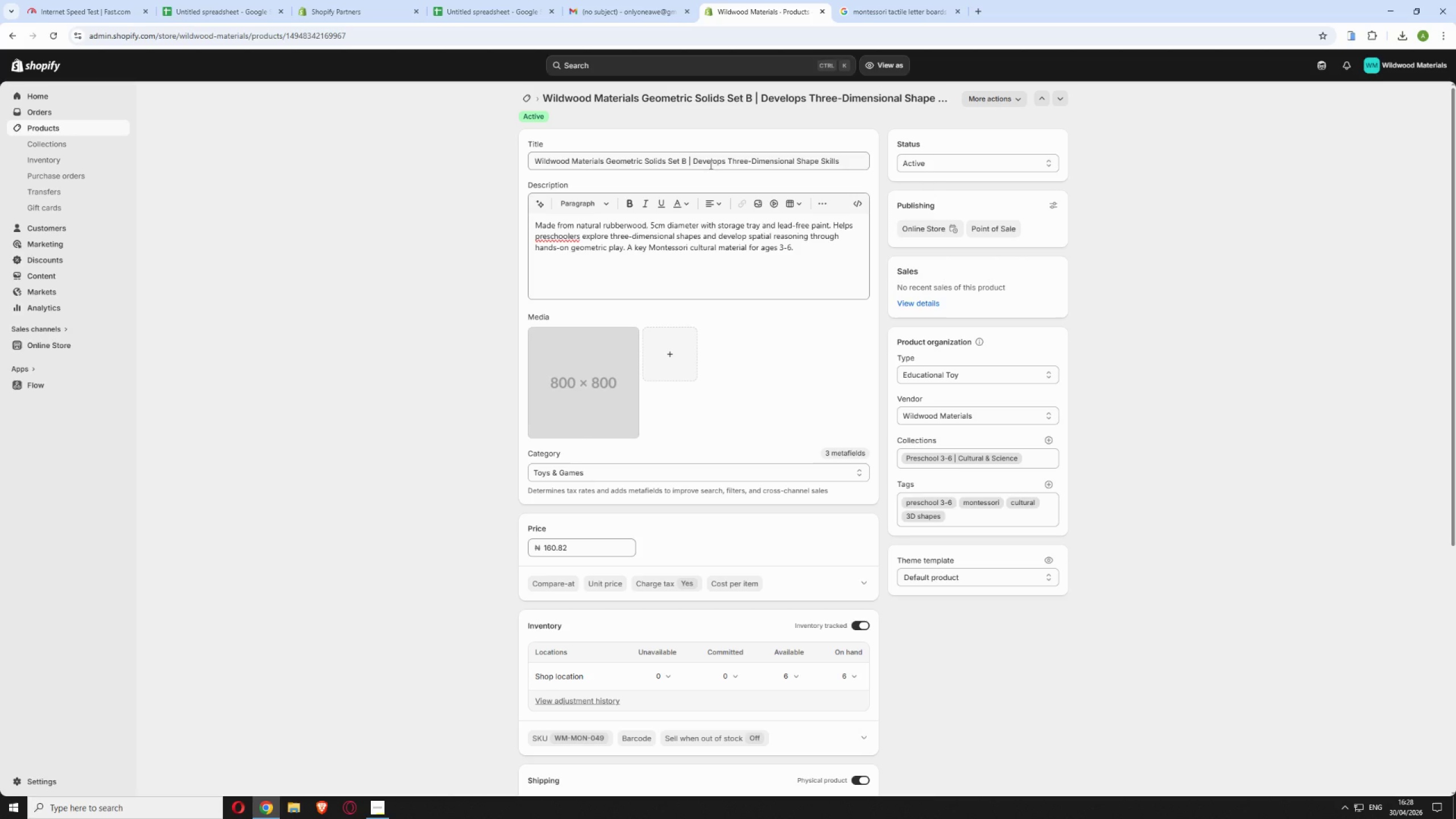 
left_click_drag(start_coordinate=[685, 156], to_coordinate=[517, 183])
 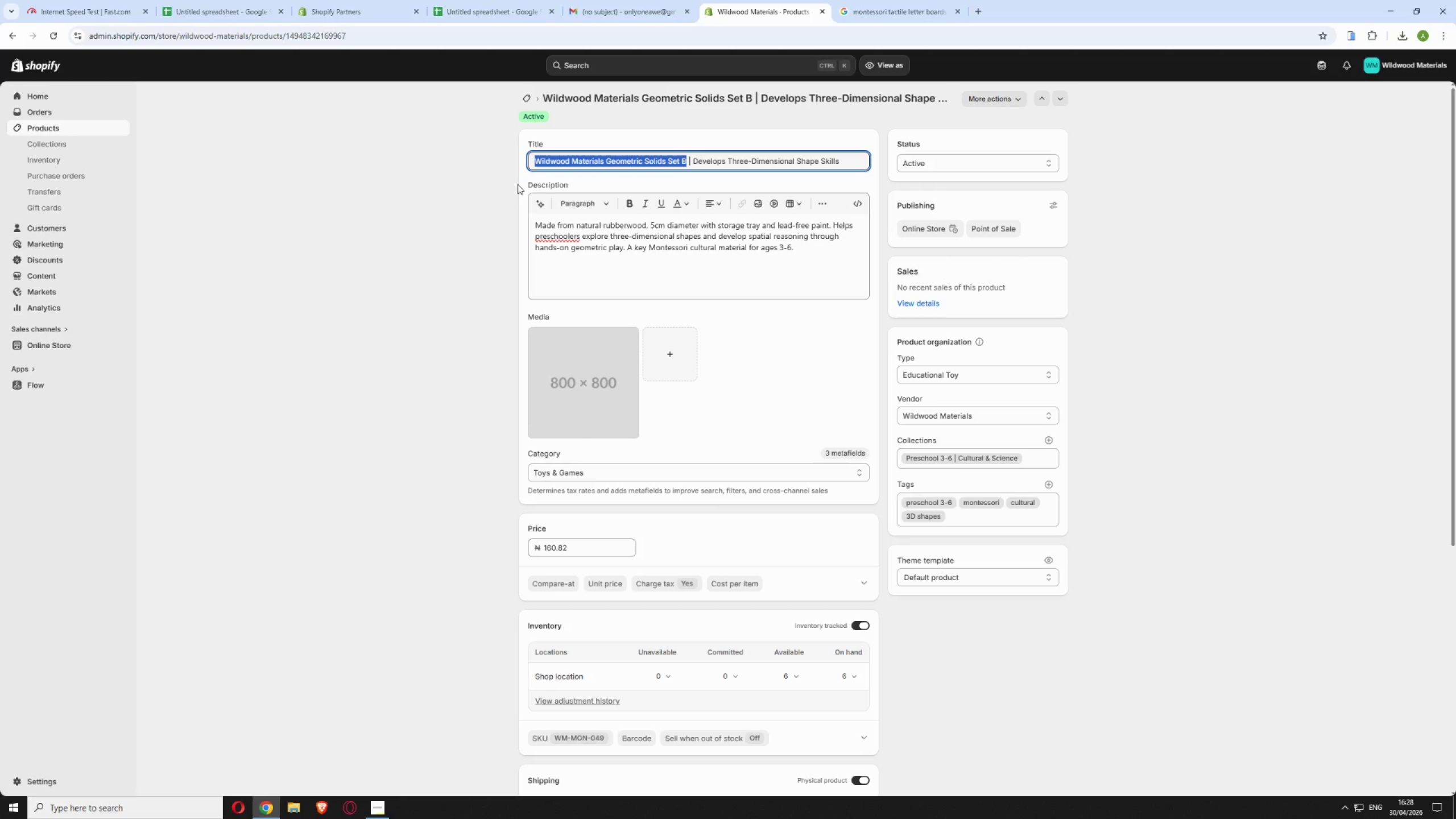 
key(Control+C)
 